 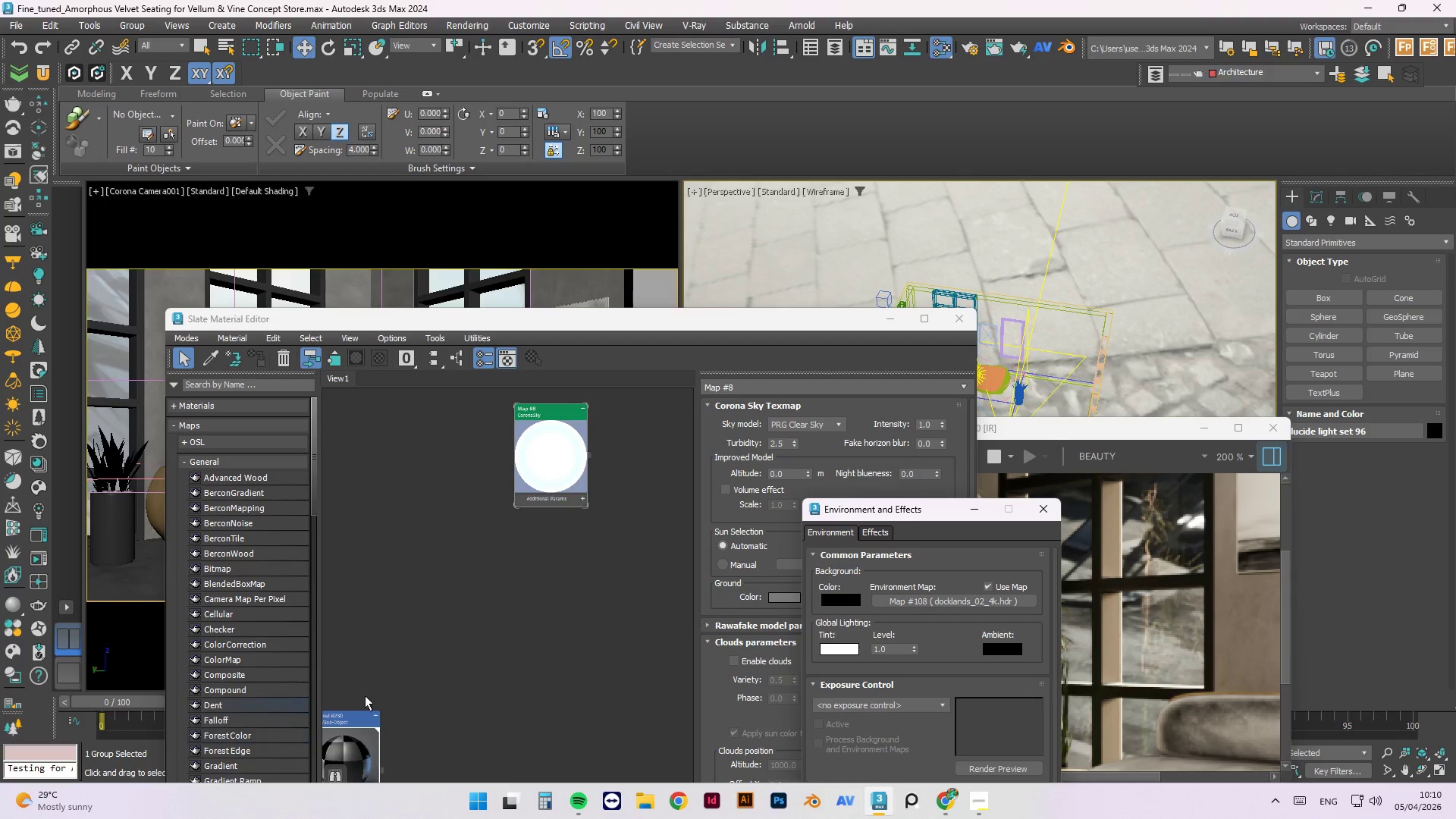 
left_click_drag(start_coordinate=[588, 452], to_coordinate=[702, 475])
 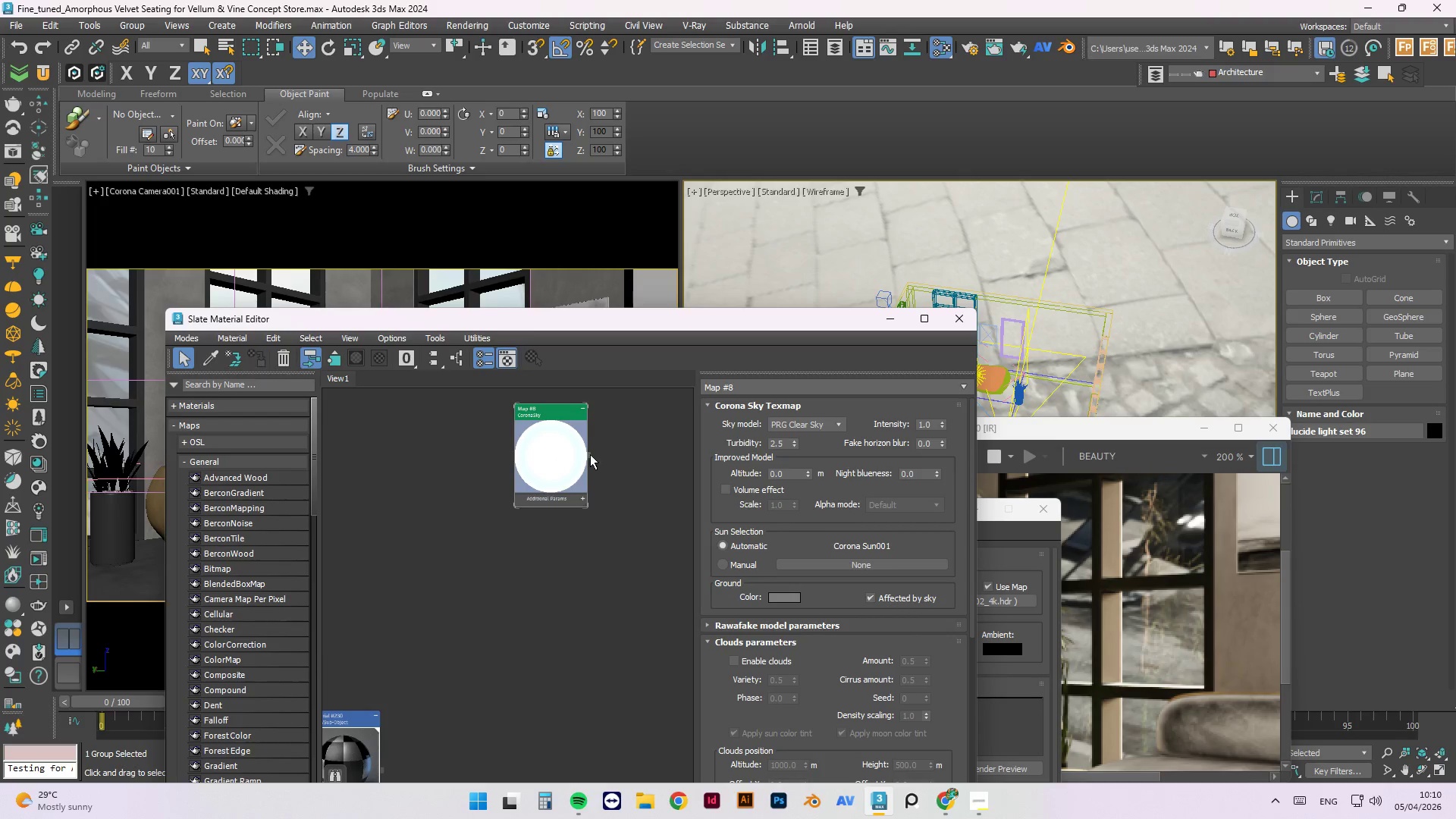 
left_click_drag(start_coordinate=[588, 453], to_coordinate=[990, 598])
 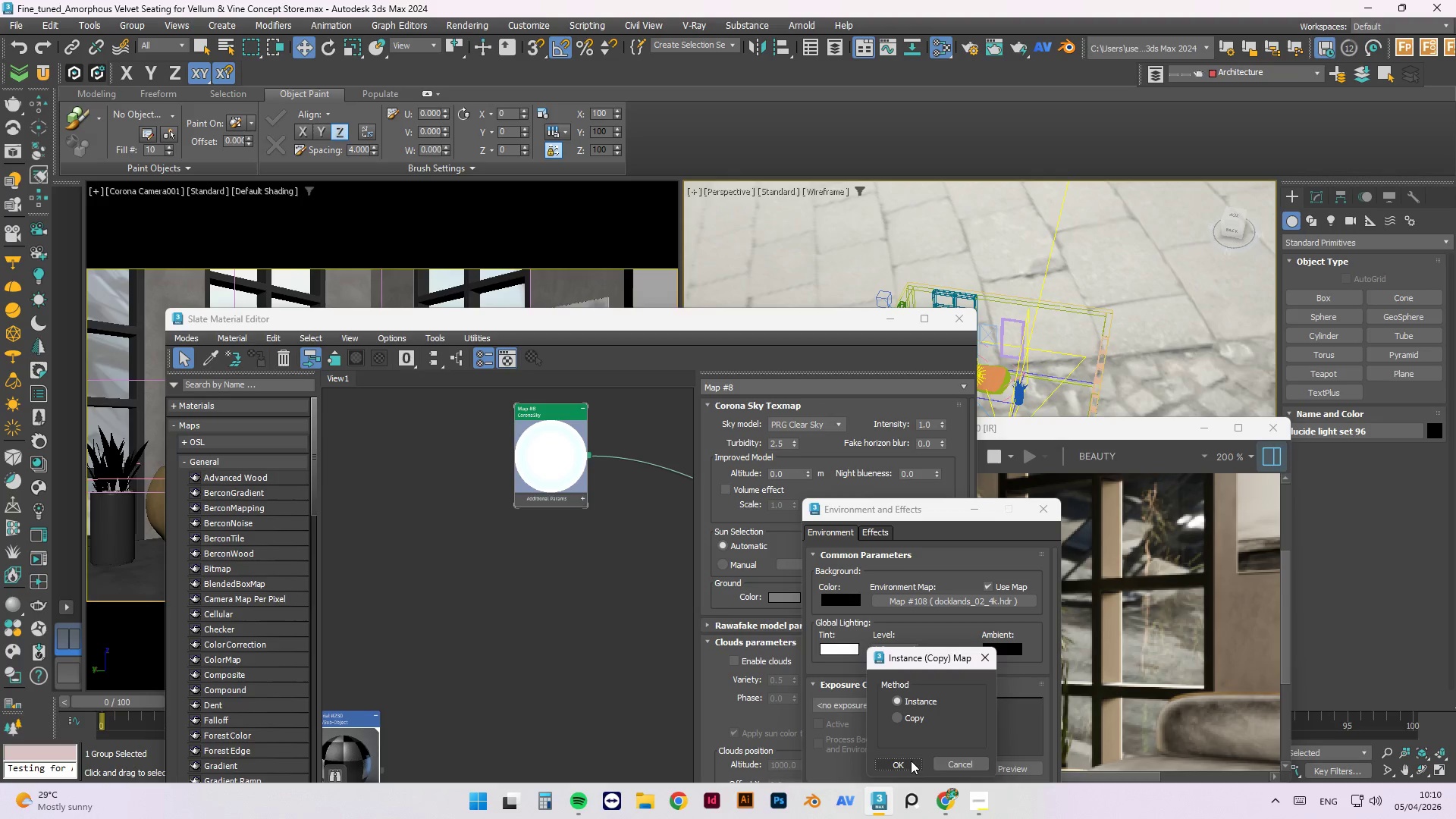 
left_click([910, 761])
 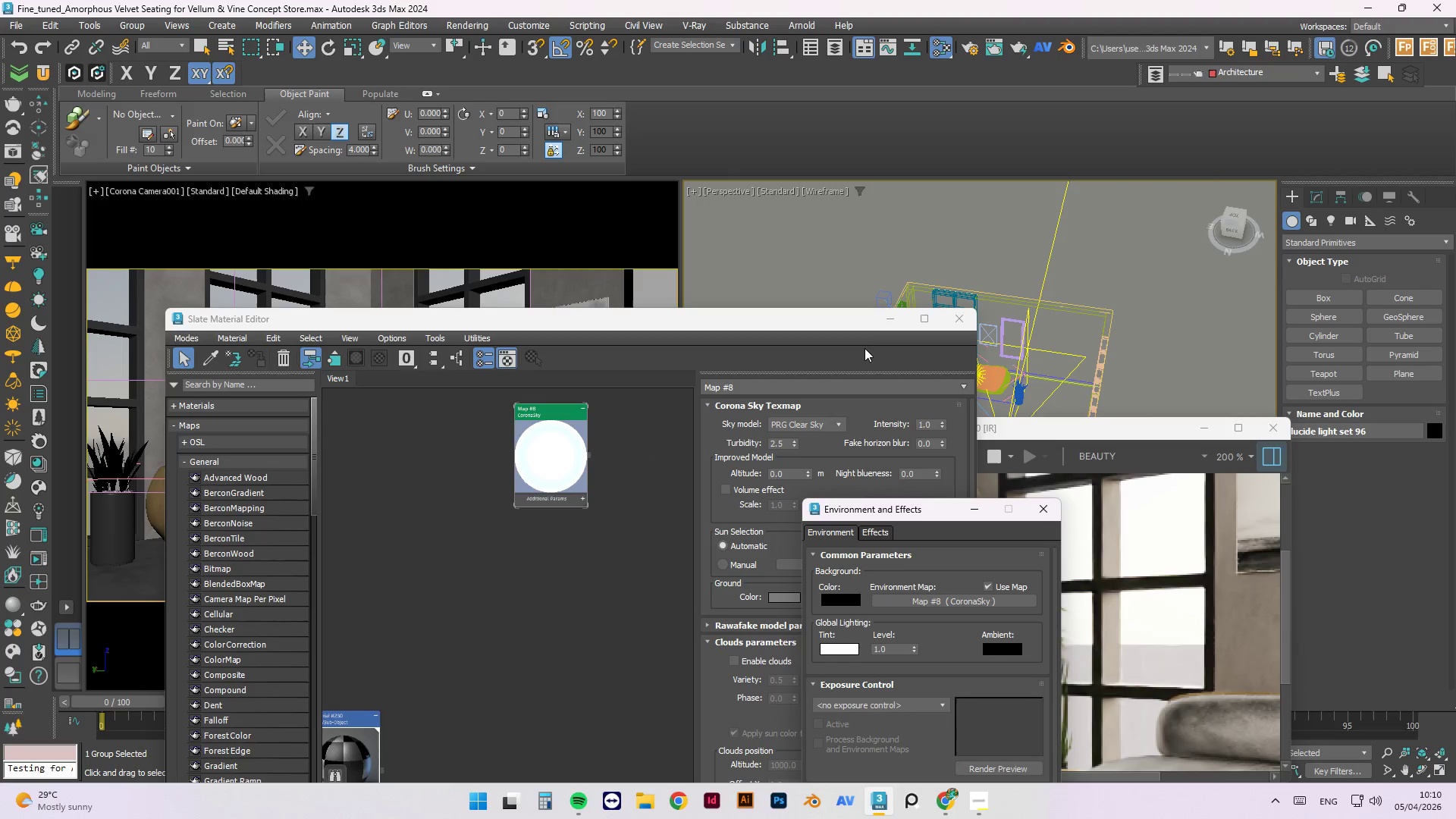 
left_click_drag(start_coordinate=[847, 323], to_coordinate=[610, 512])
 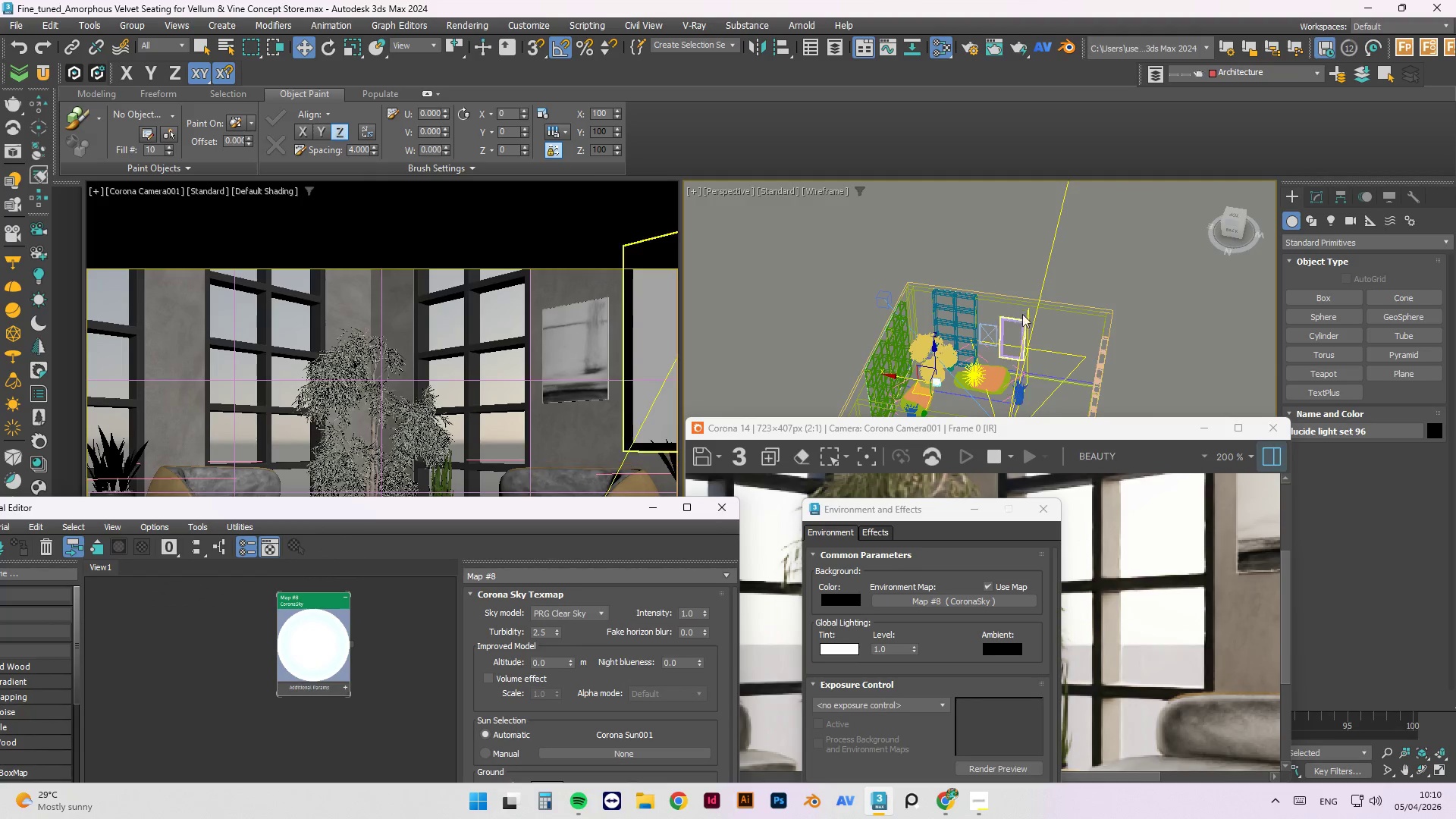 
scroll: coordinate [909, 363], scroll_direction: down, amount: 6.0
 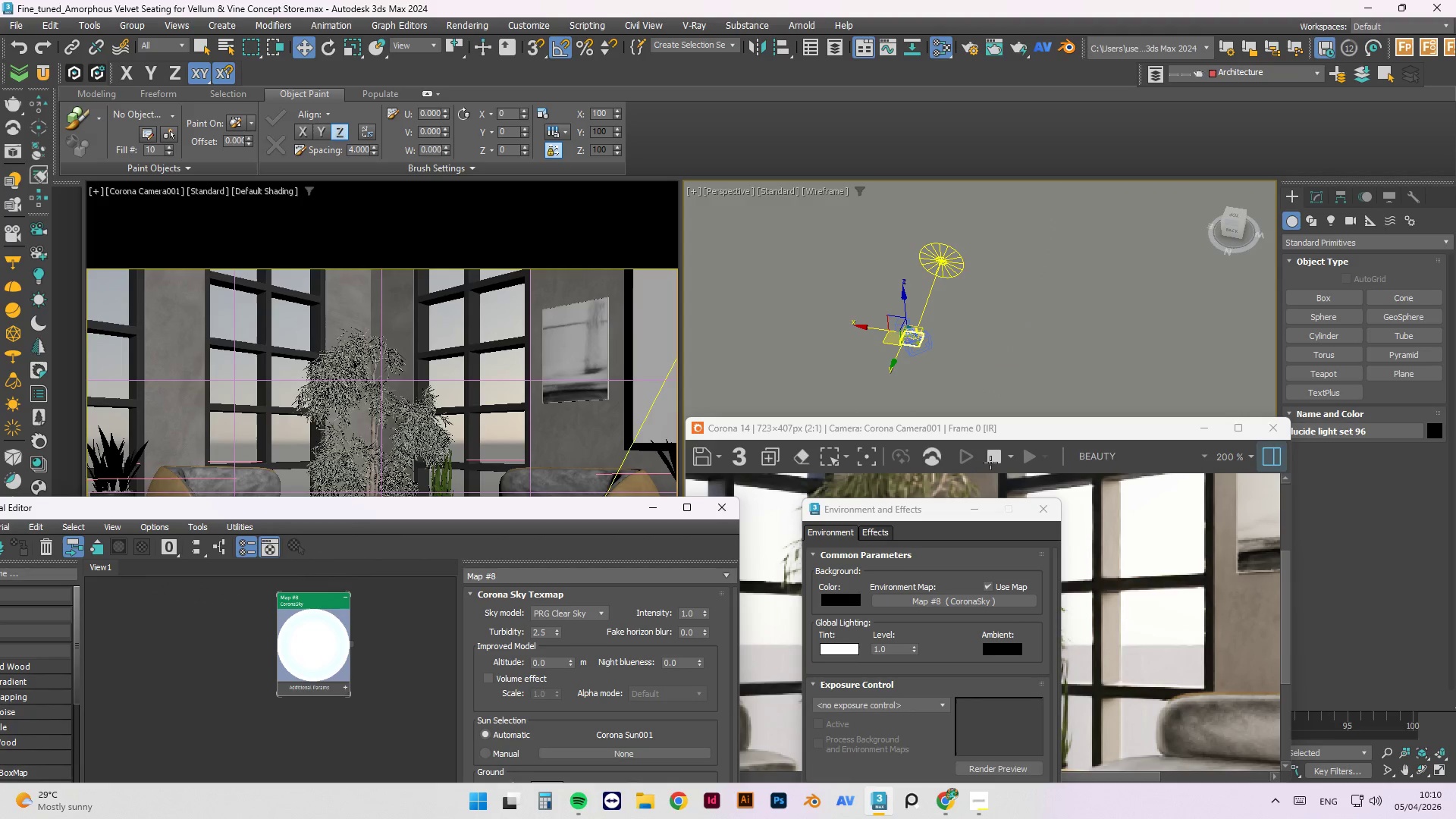 
left_click_drag(start_coordinate=[1009, 431], to_coordinate=[1021, 415])
 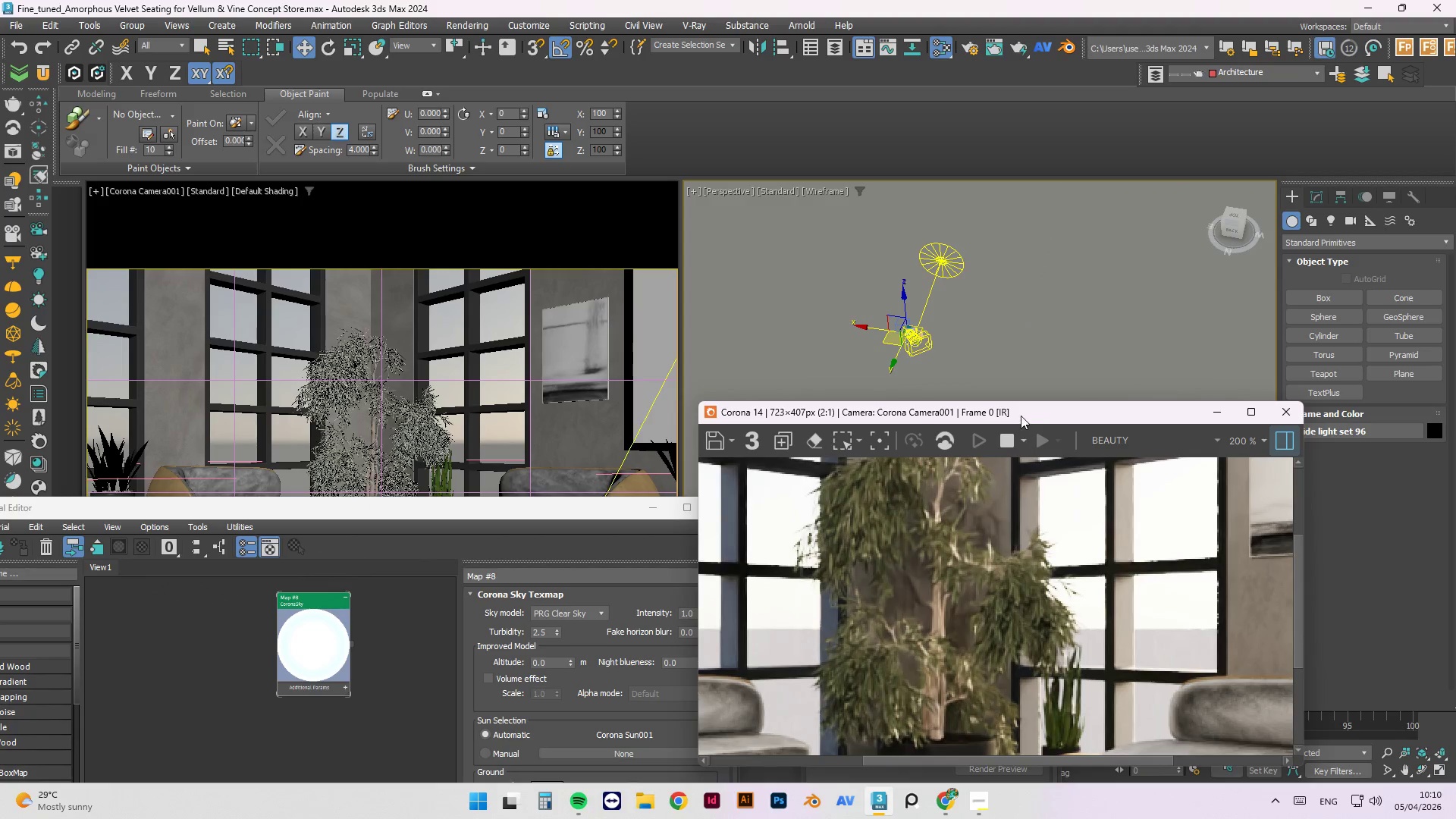 
left_click_drag(start_coordinate=[1021, 415], to_coordinate=[1087, 242])
 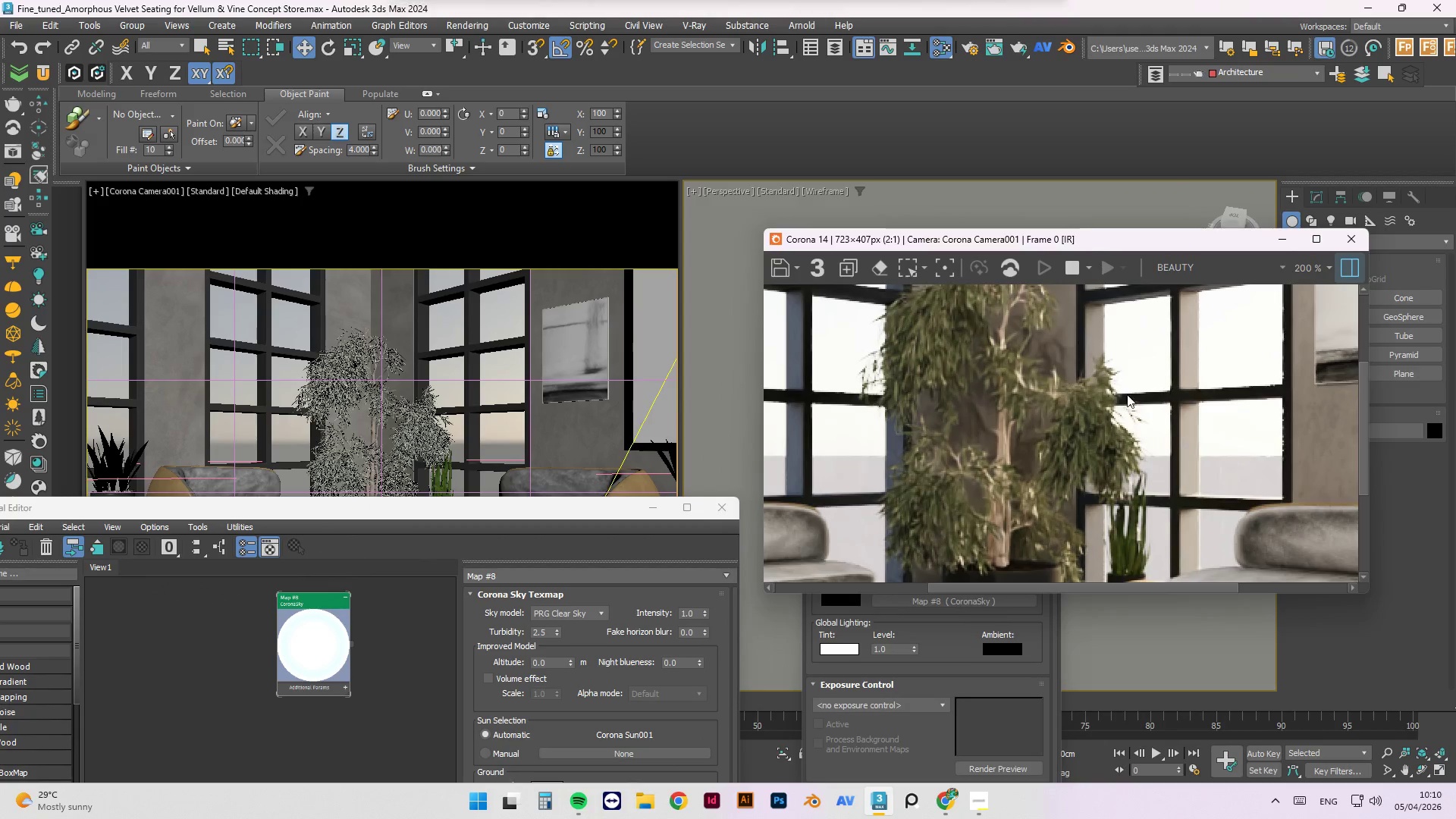 
scroll: coordinate [1135, 421], scroll_direction: down, amount: 2.0
 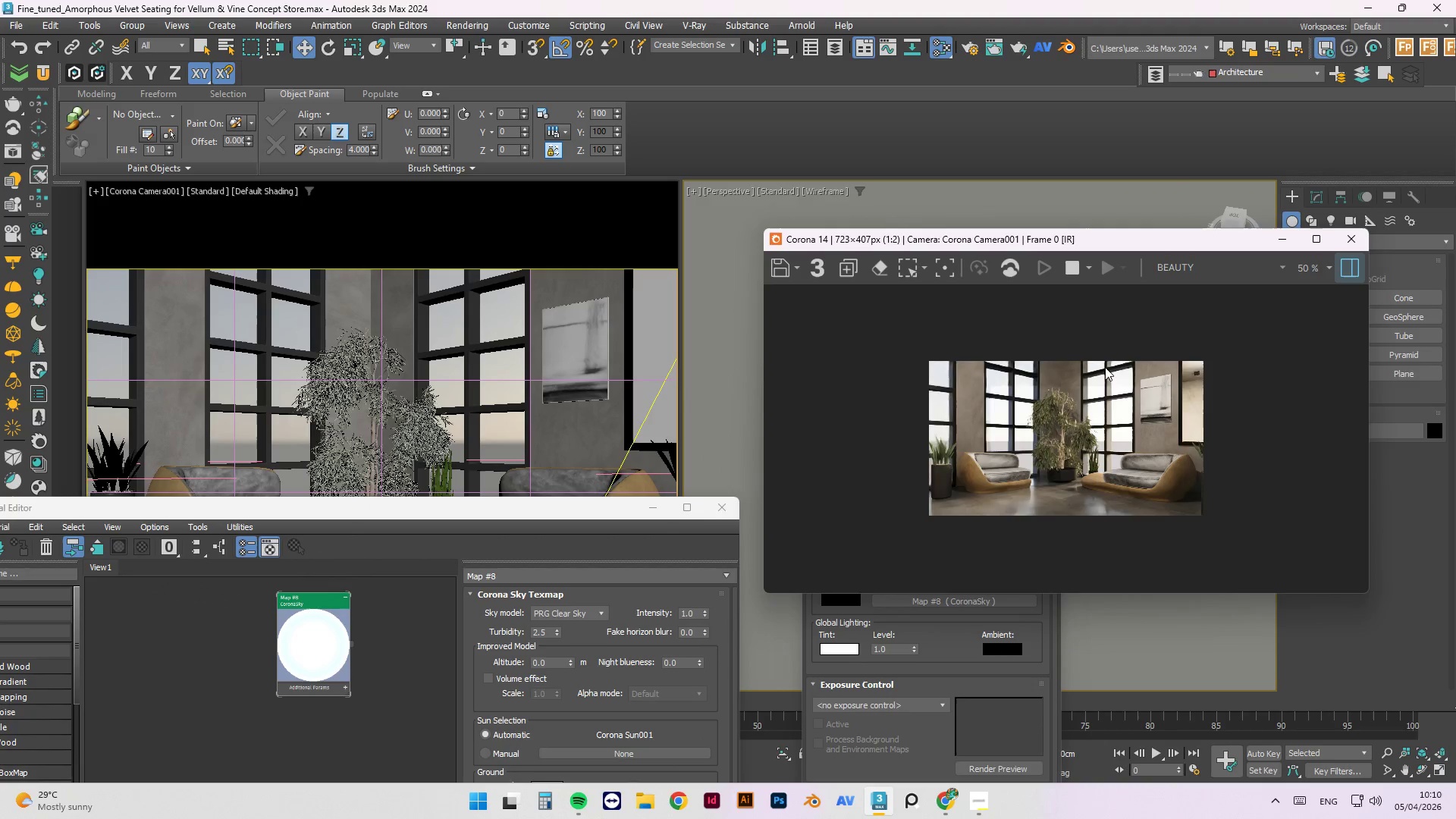 
scroll: coordinate [1093, 491], scroll_direction: up, amount: 3.0
 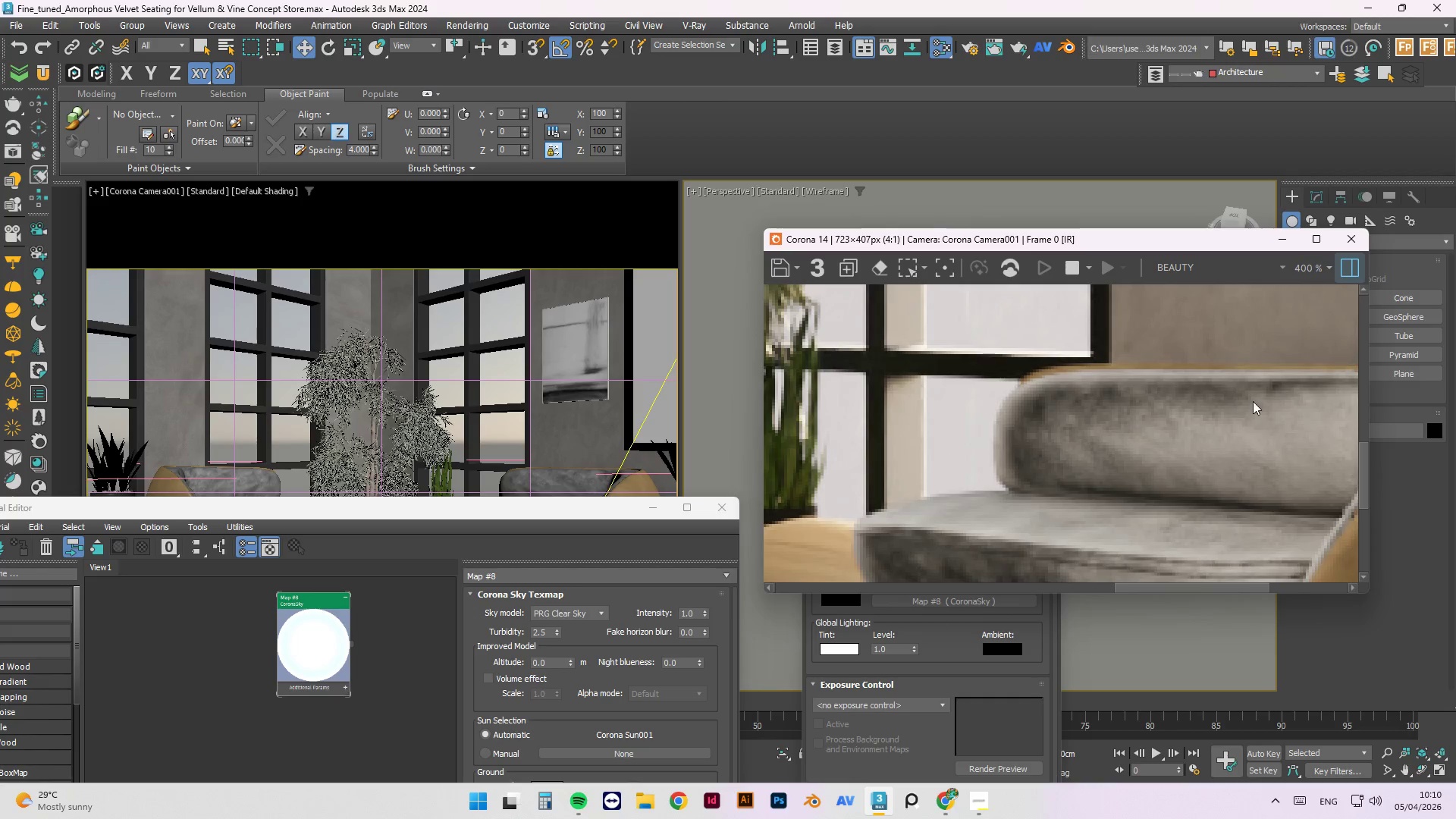 
scroll: coordinate [1208, 510], scroll_direction: down, amount: 2.0
 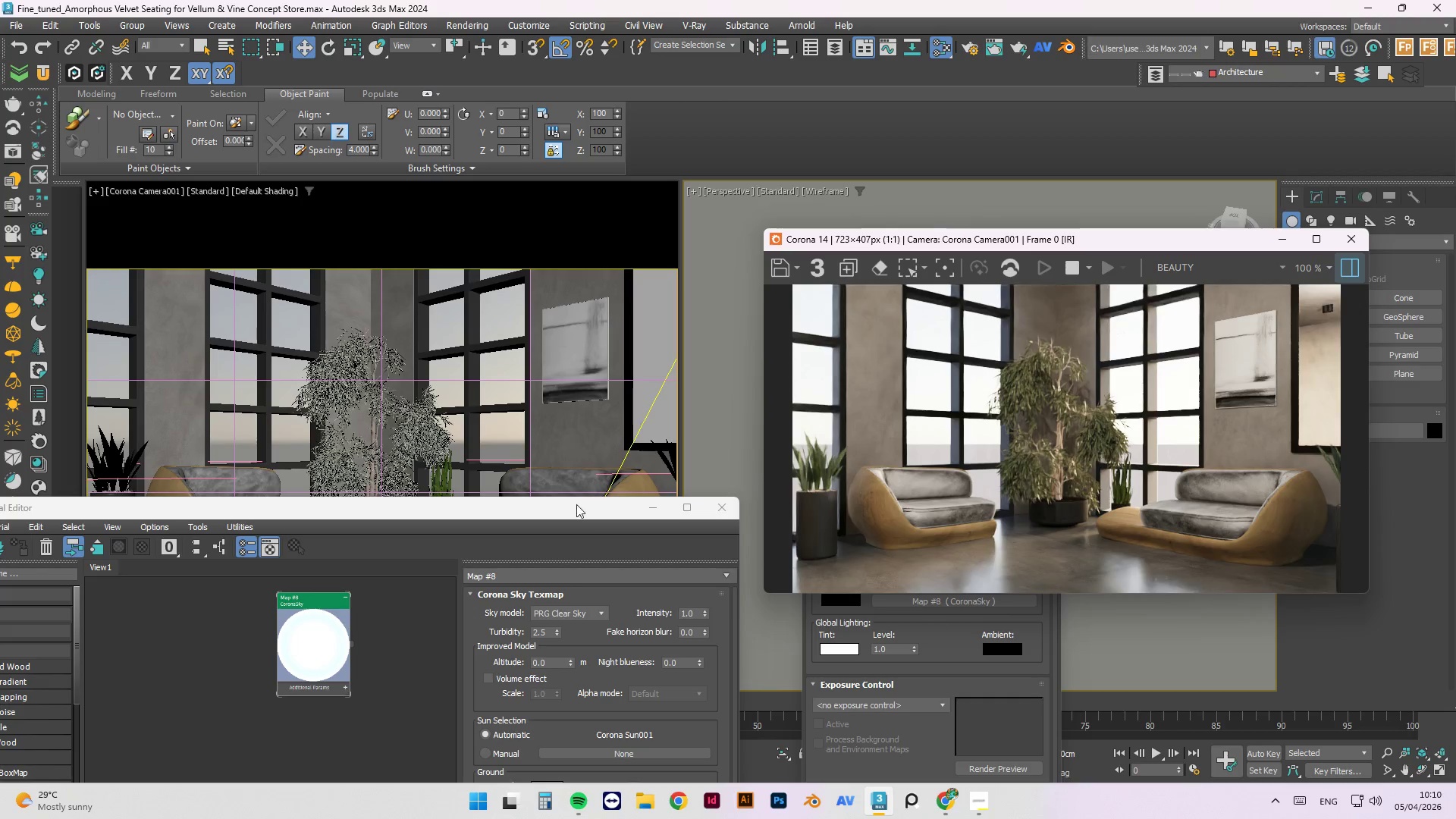 
left_click_drag(start_coordinate=[569, 513], to_coordinate=[689, 234])
 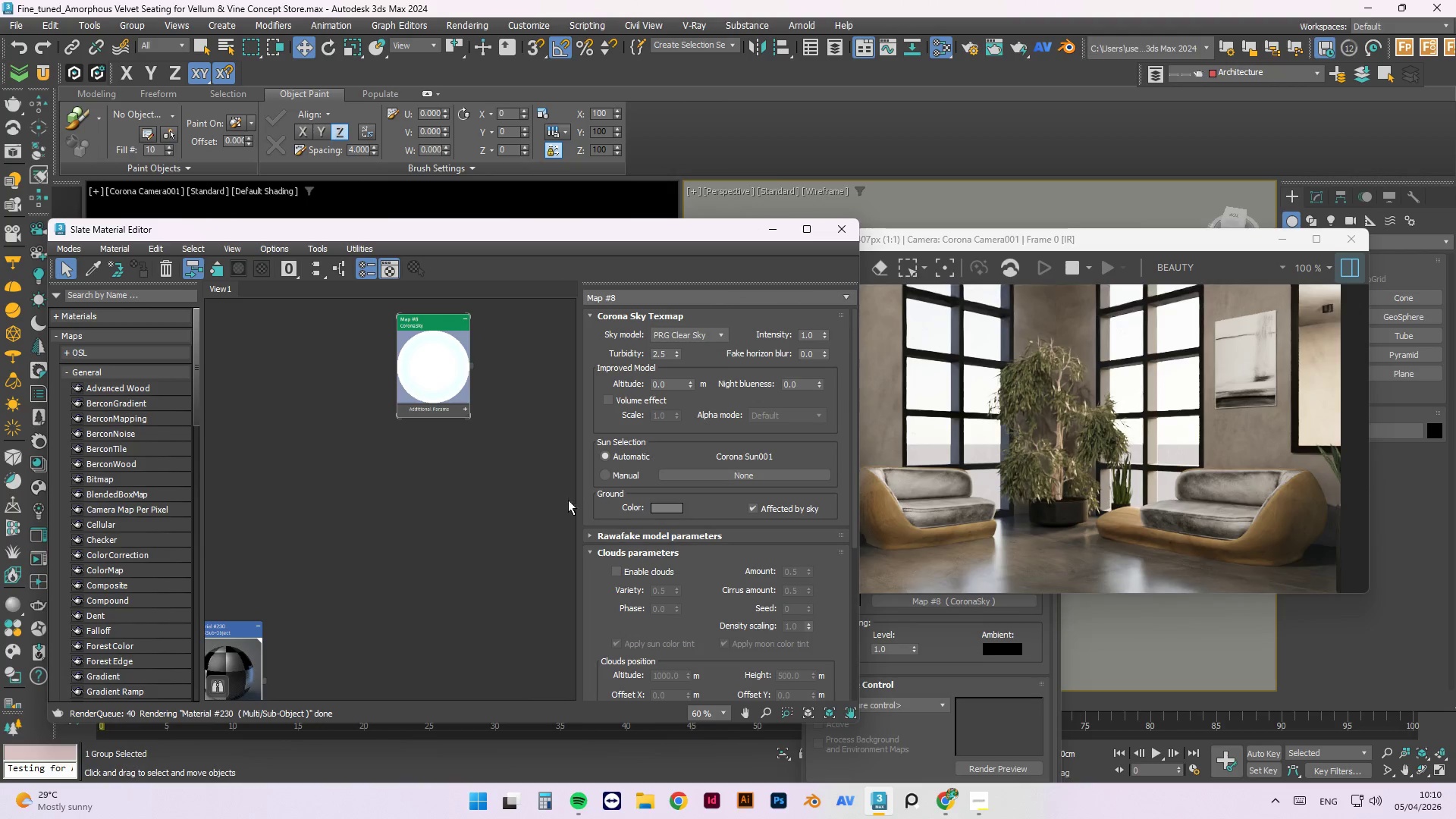 
scroll: coordinate [503, 606], scroll_direction: down, amount: 7.0
 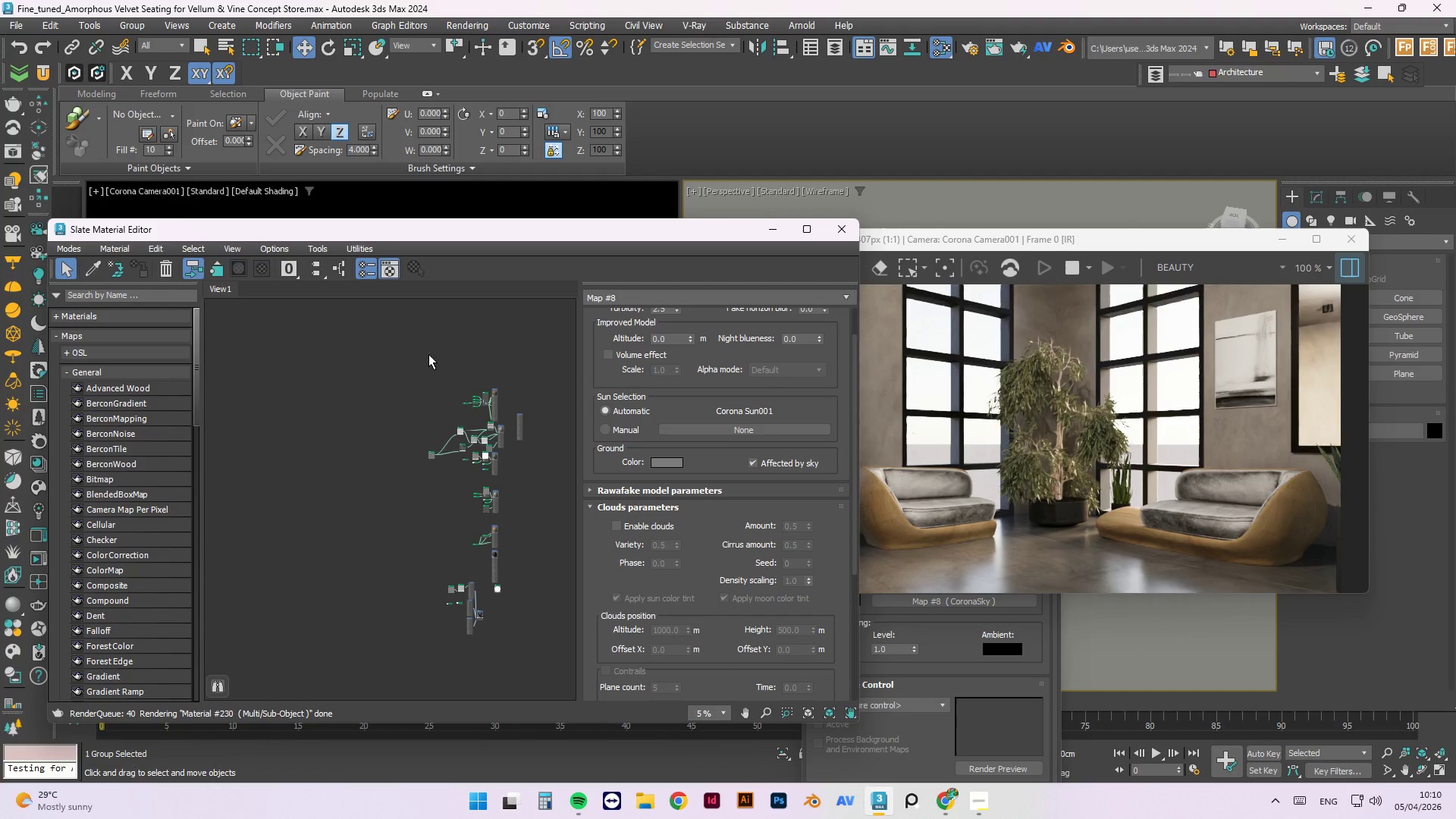 
scroll: coordinate [479, 384], scroll_direction: up, amount: 2.0
 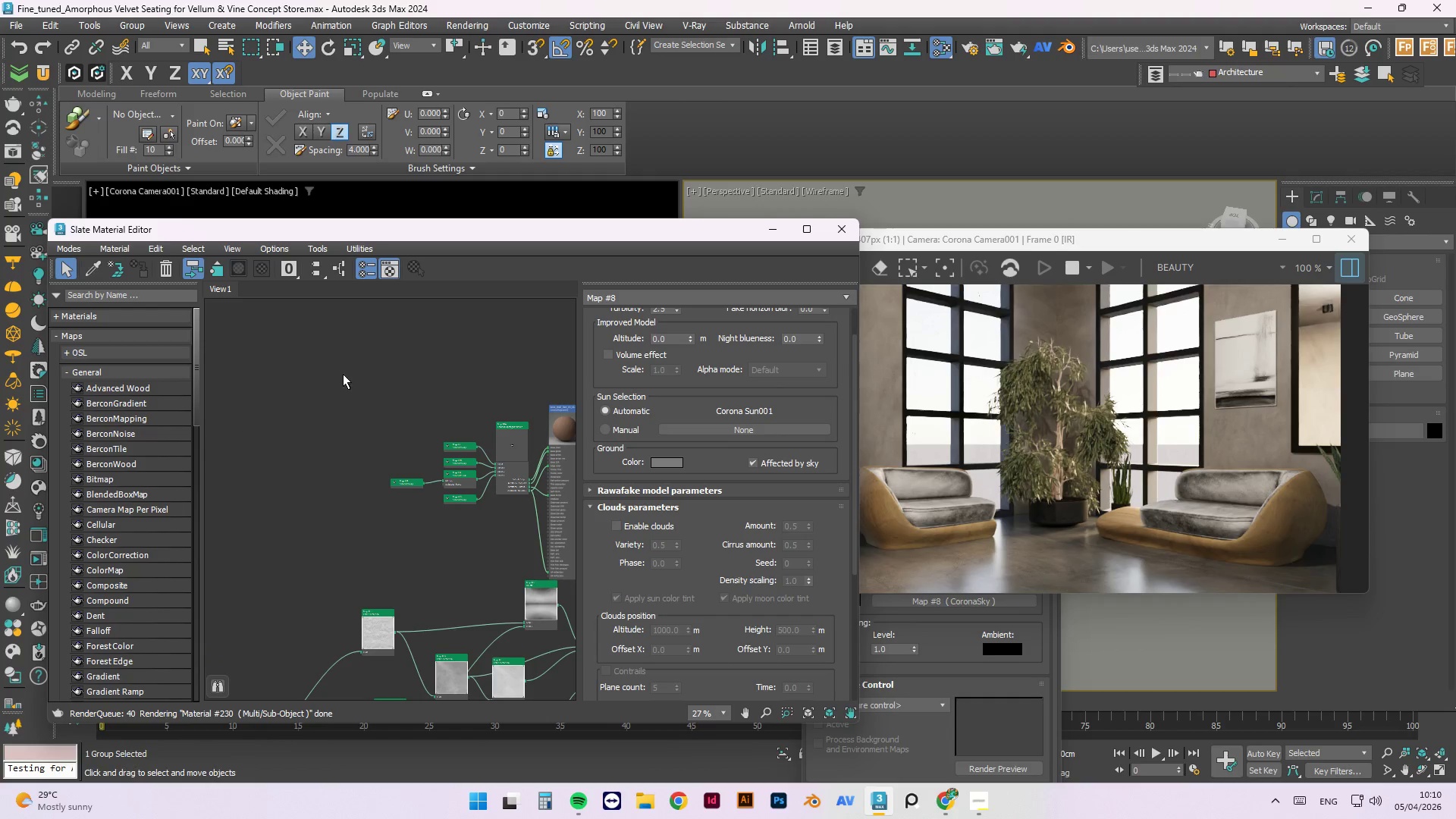 
scroll: coordinate [343, 362], scroll_direction: down, amount: 2.0
 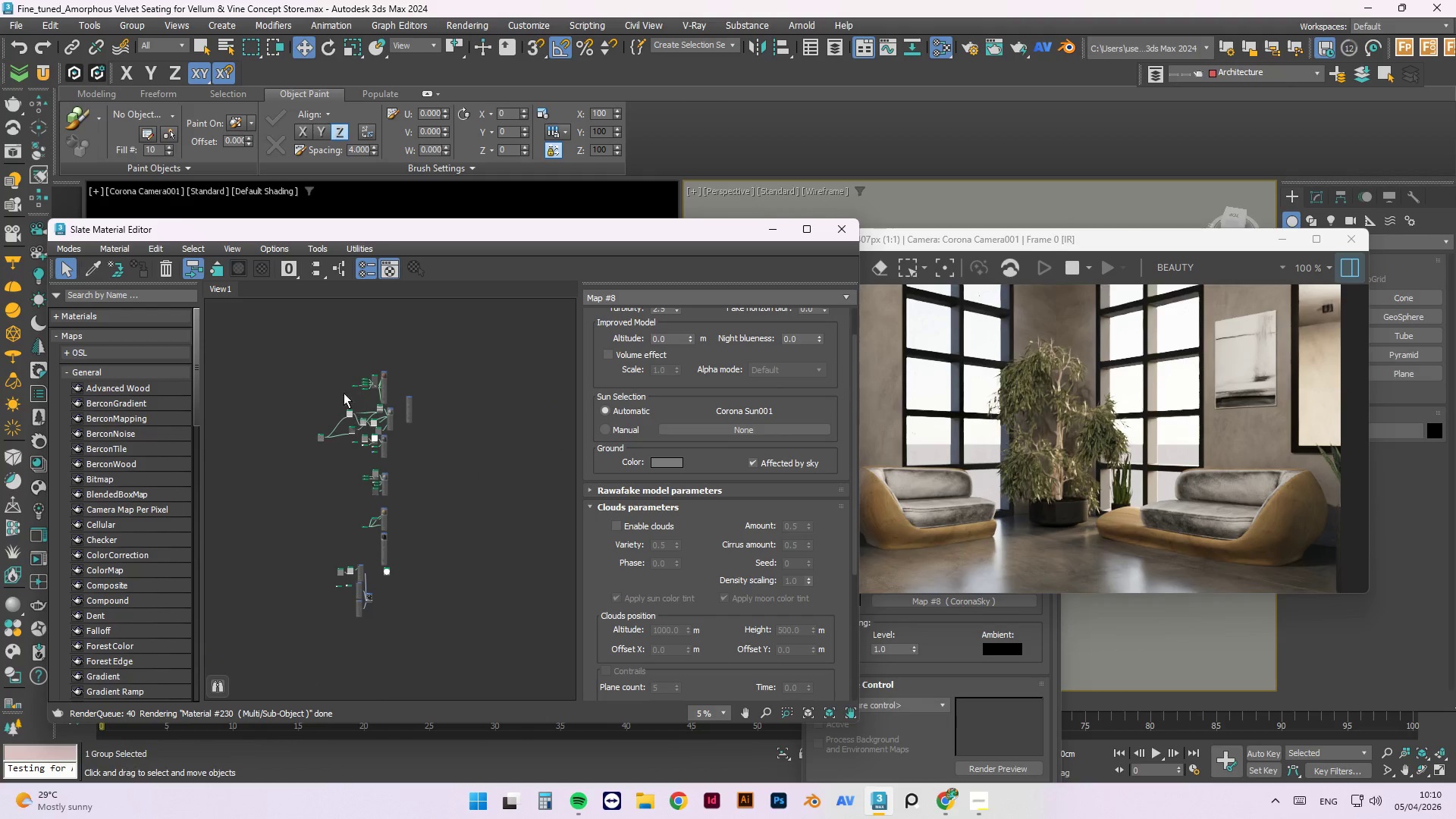 
scroll: coordinate [427, 466], scroll_direction: up, amount: 1.0
 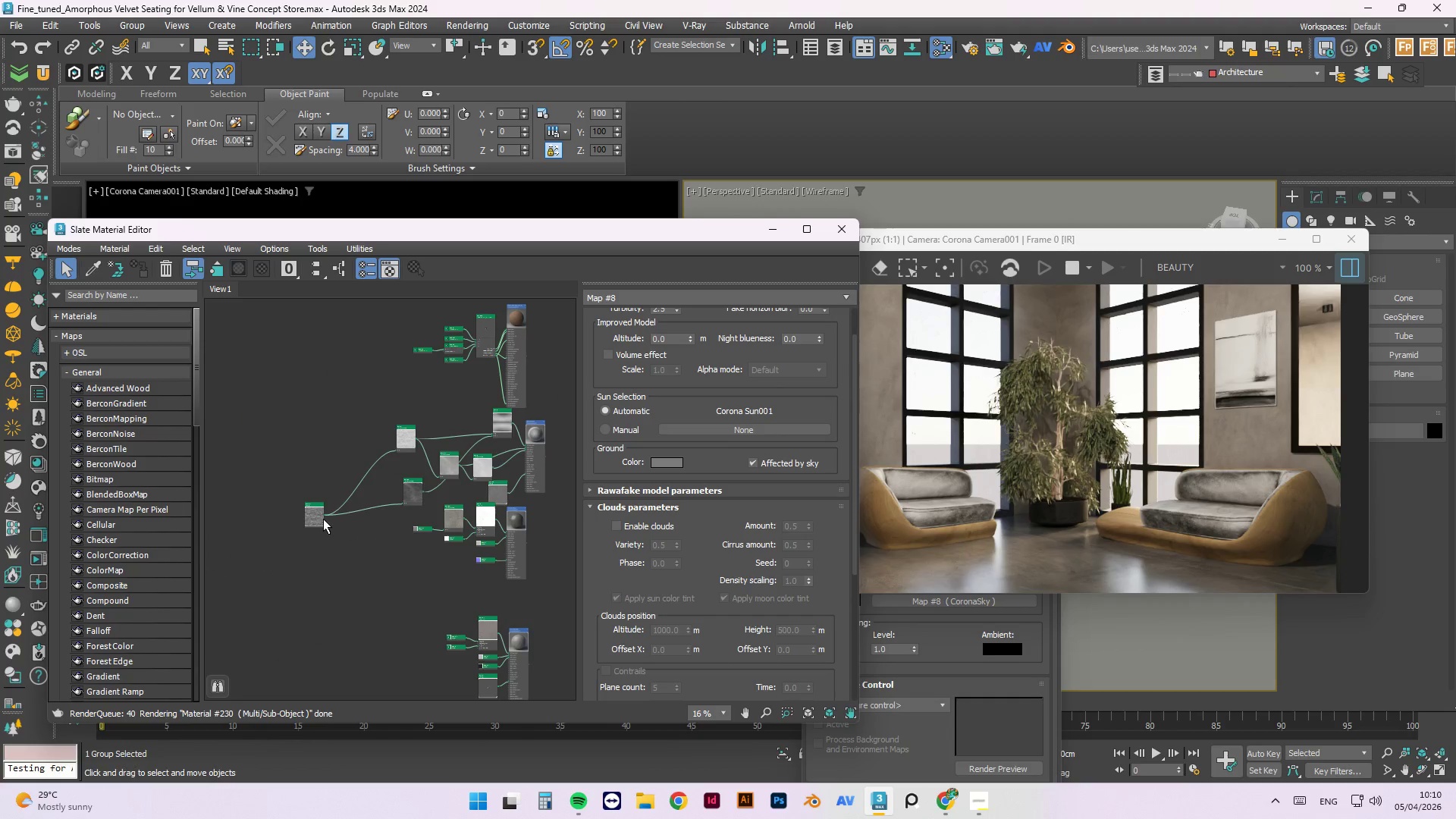 
left_click_drag(start_coordinate=[318, 513], to_coordinate=[366, 448])
 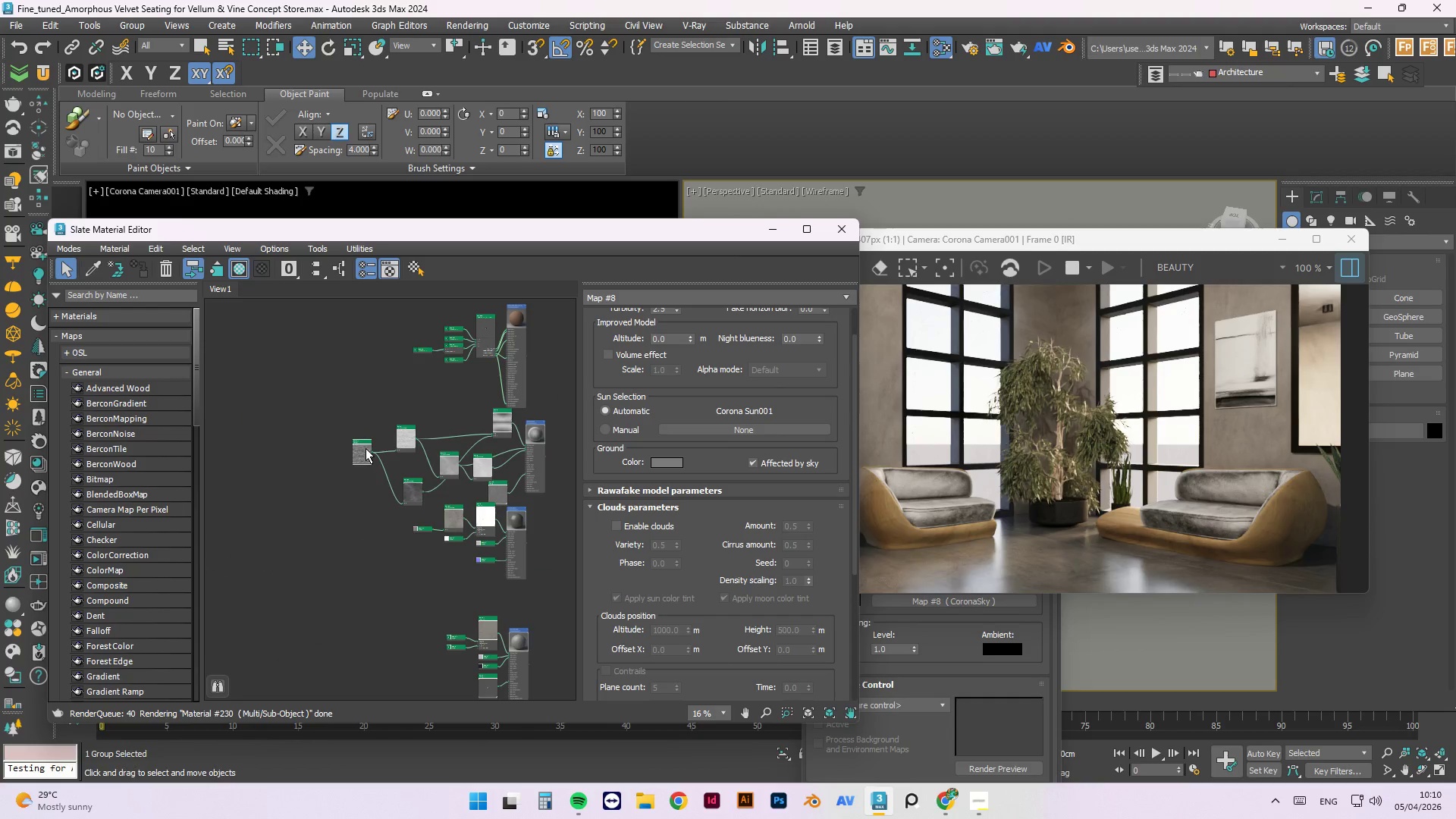 
left_click([365, 453])
 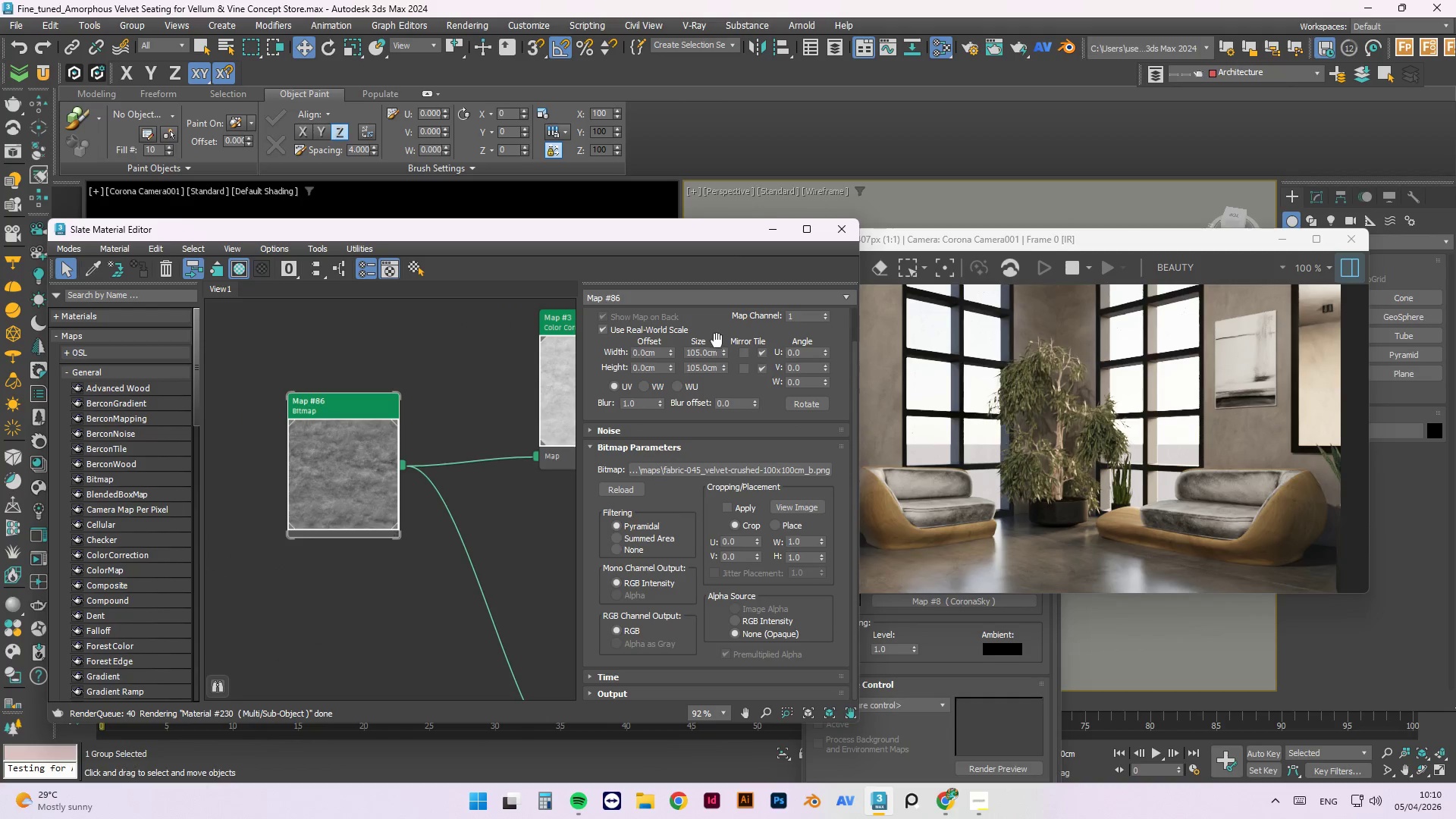 
scroll: coordinate [365, 453], scroll_direction: up, amount: 7.0
 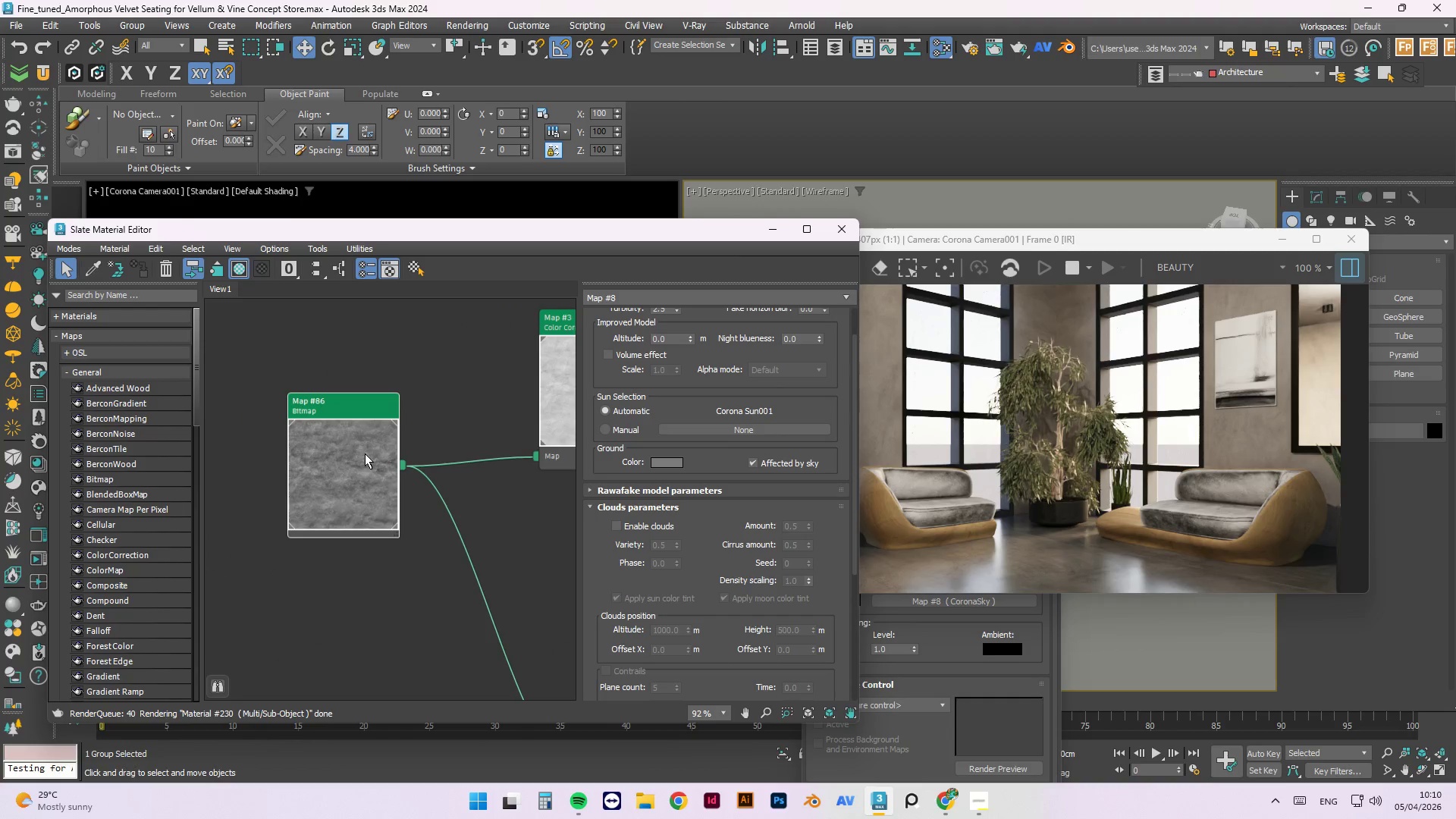 
double_click([708, 350])
 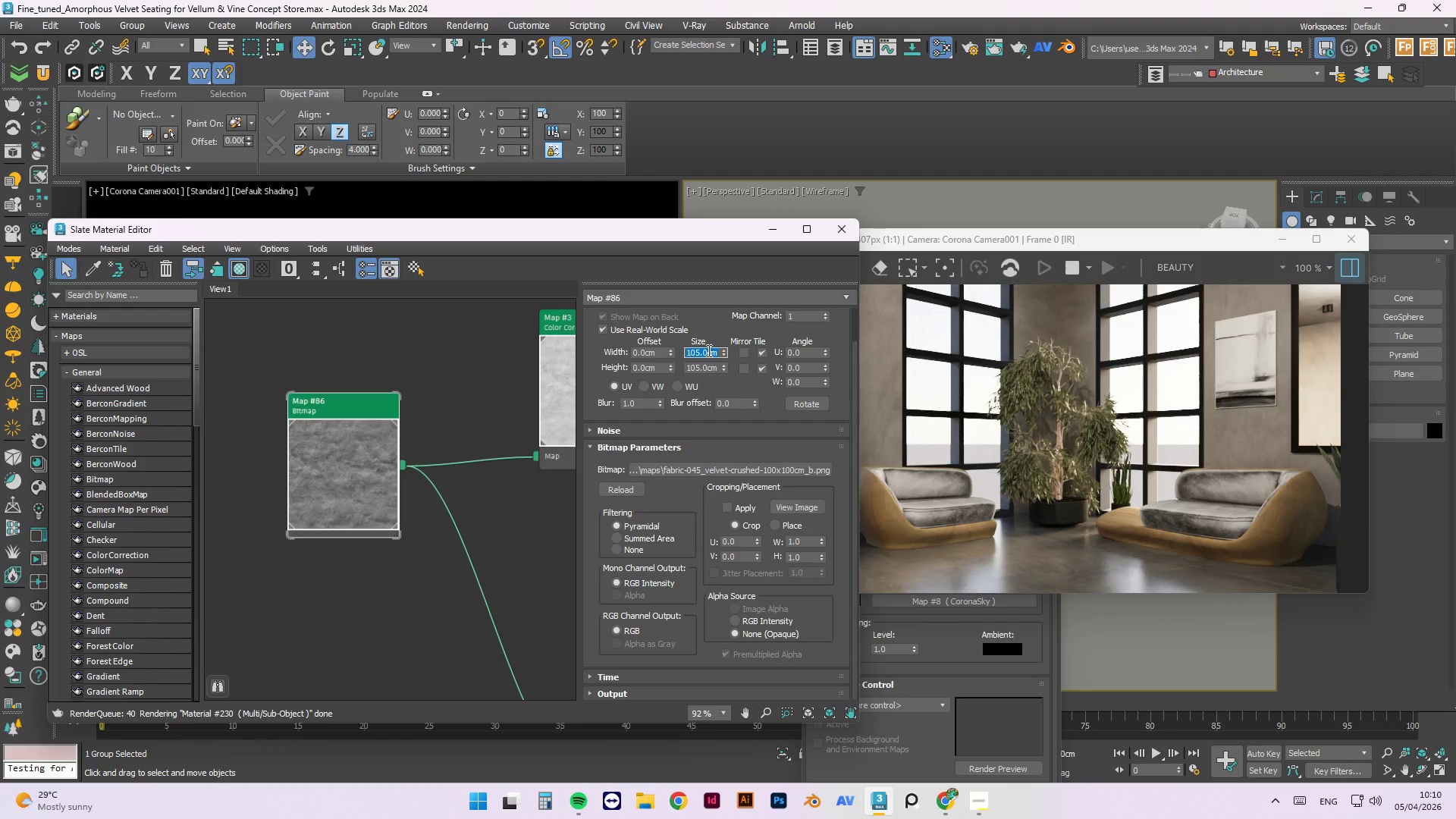 
key(Numpad5)
 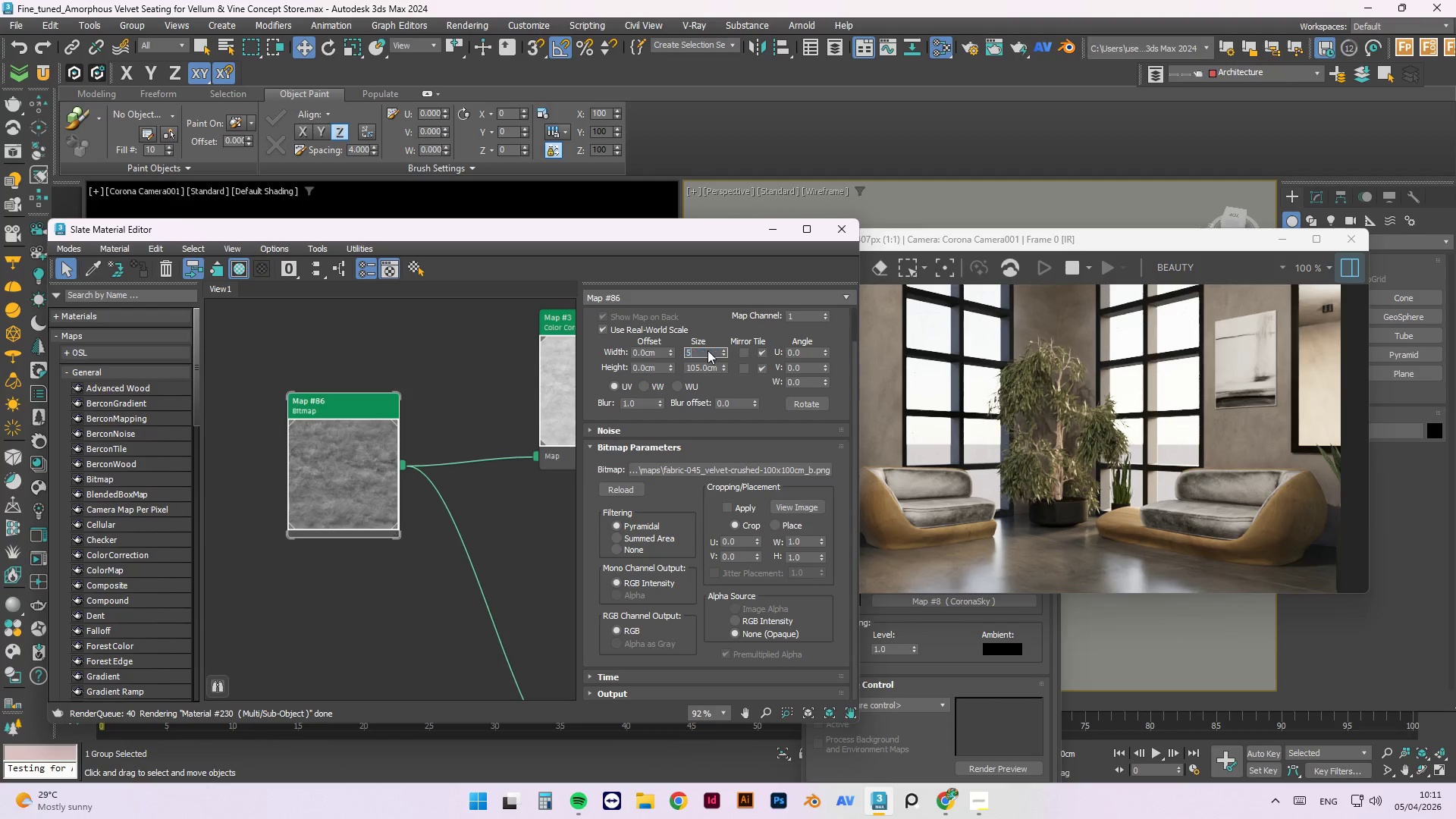 
key(Numpad0)
 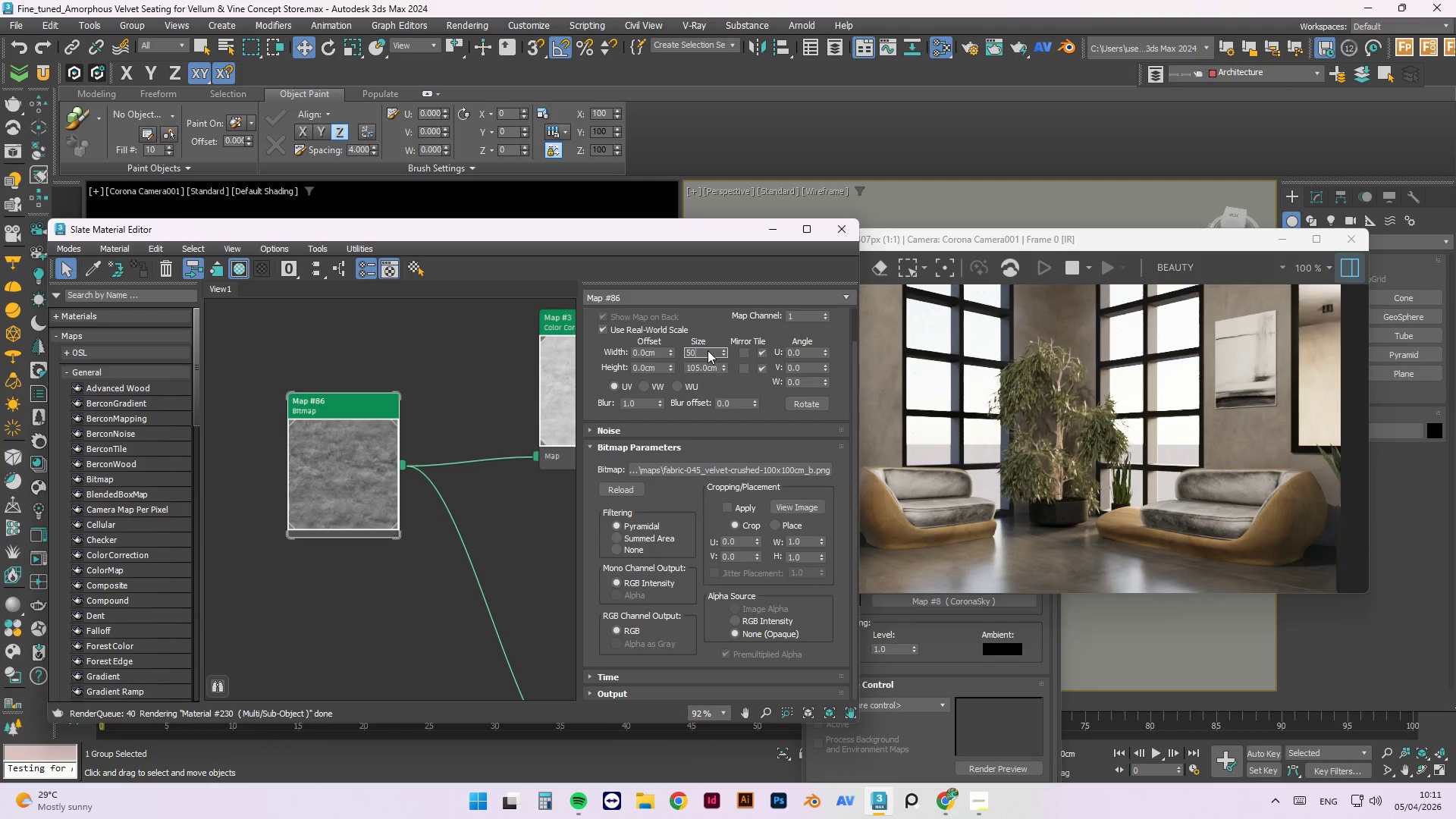 
key(Tab)
 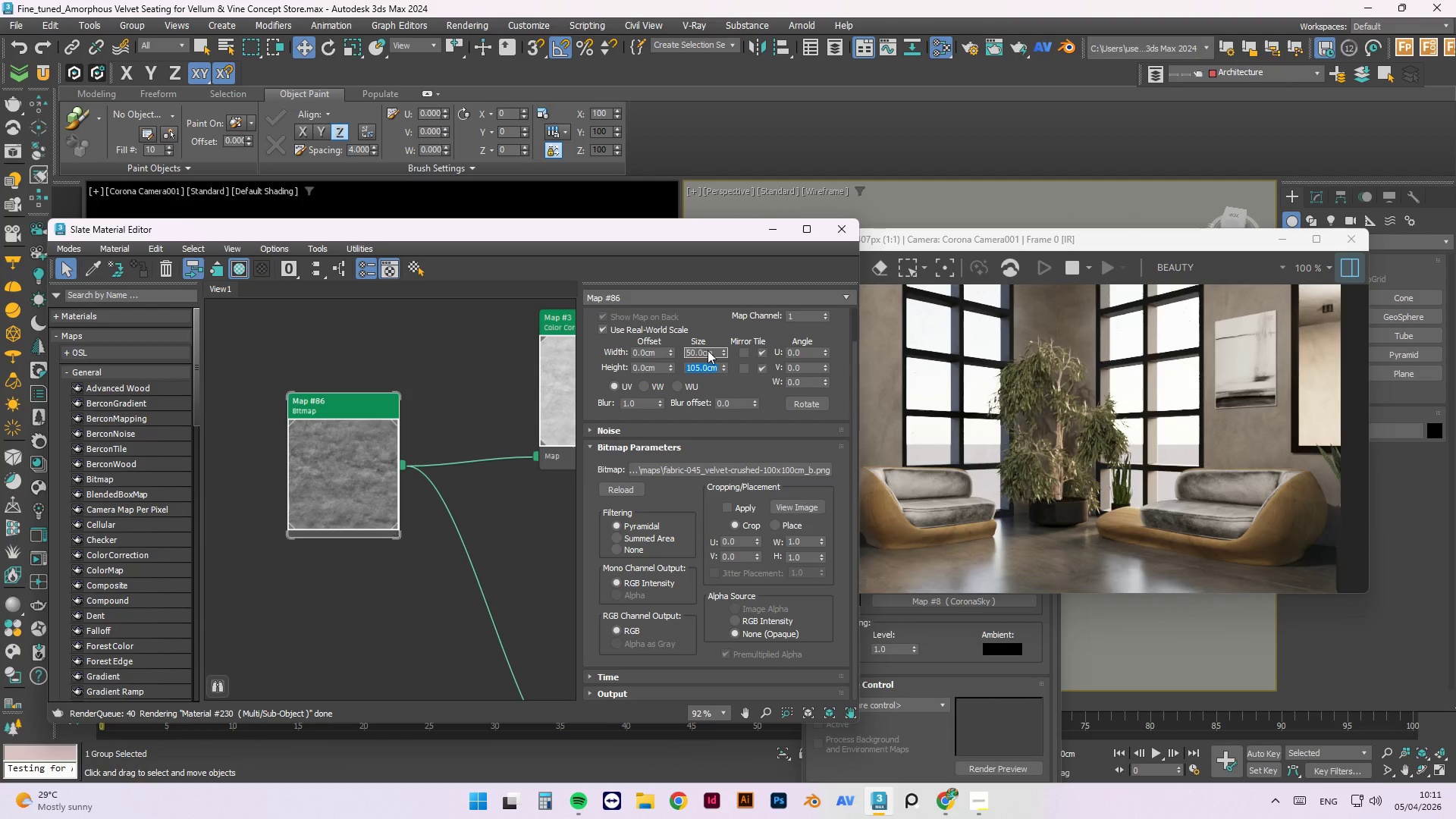 
key(Numpad5)
 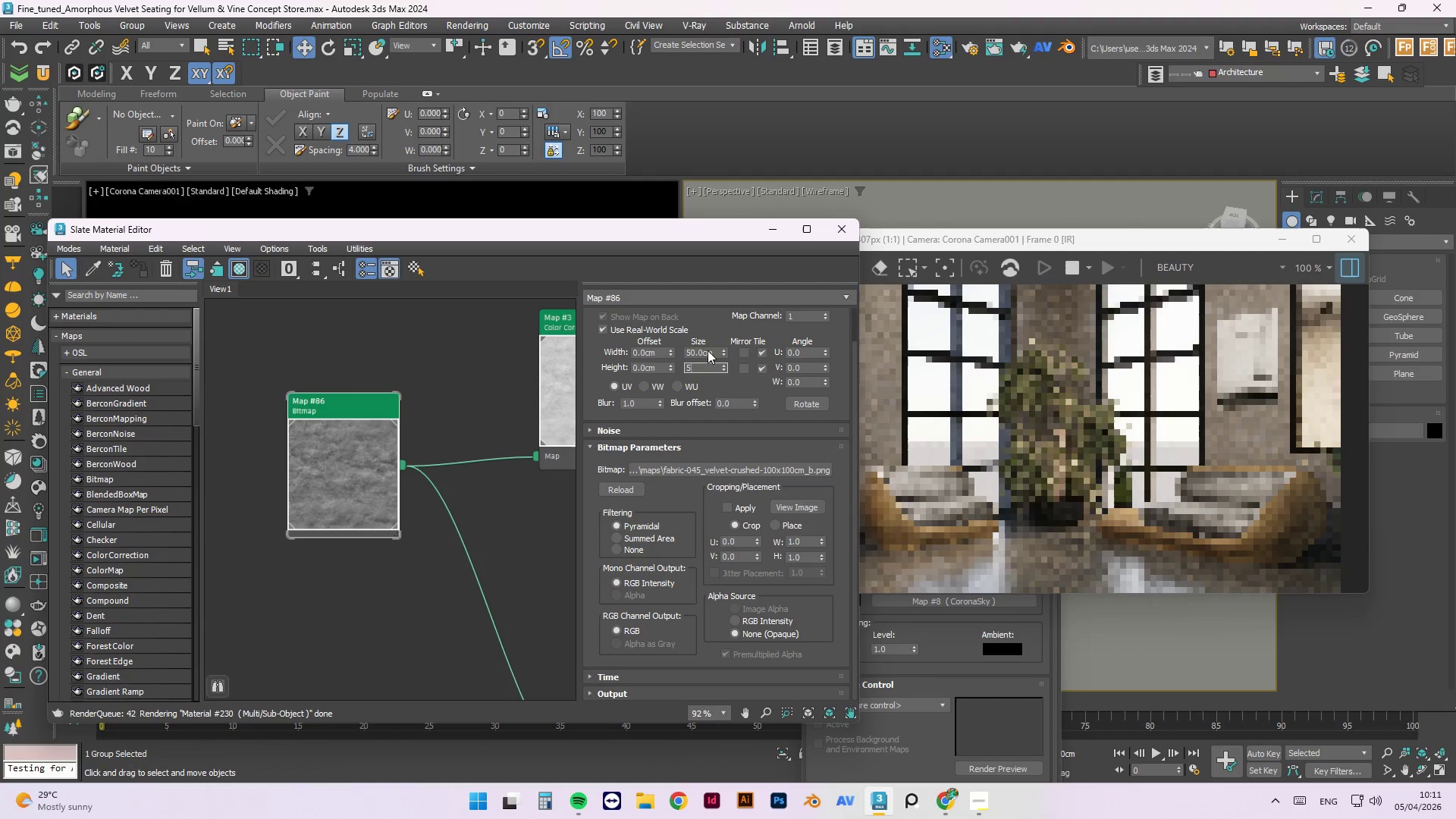 
key(Numpad0)
 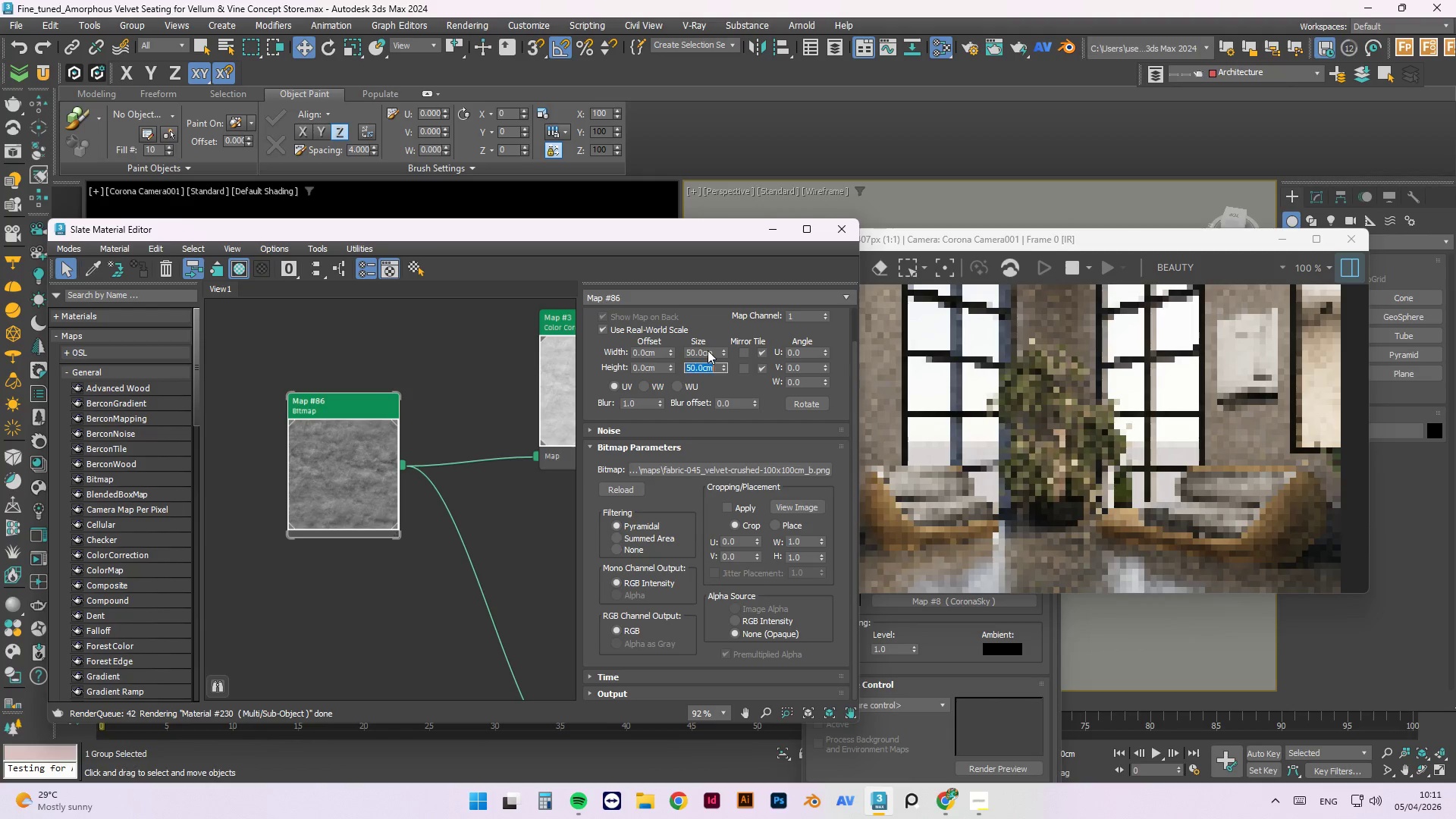 
key(NumpadEnter)
 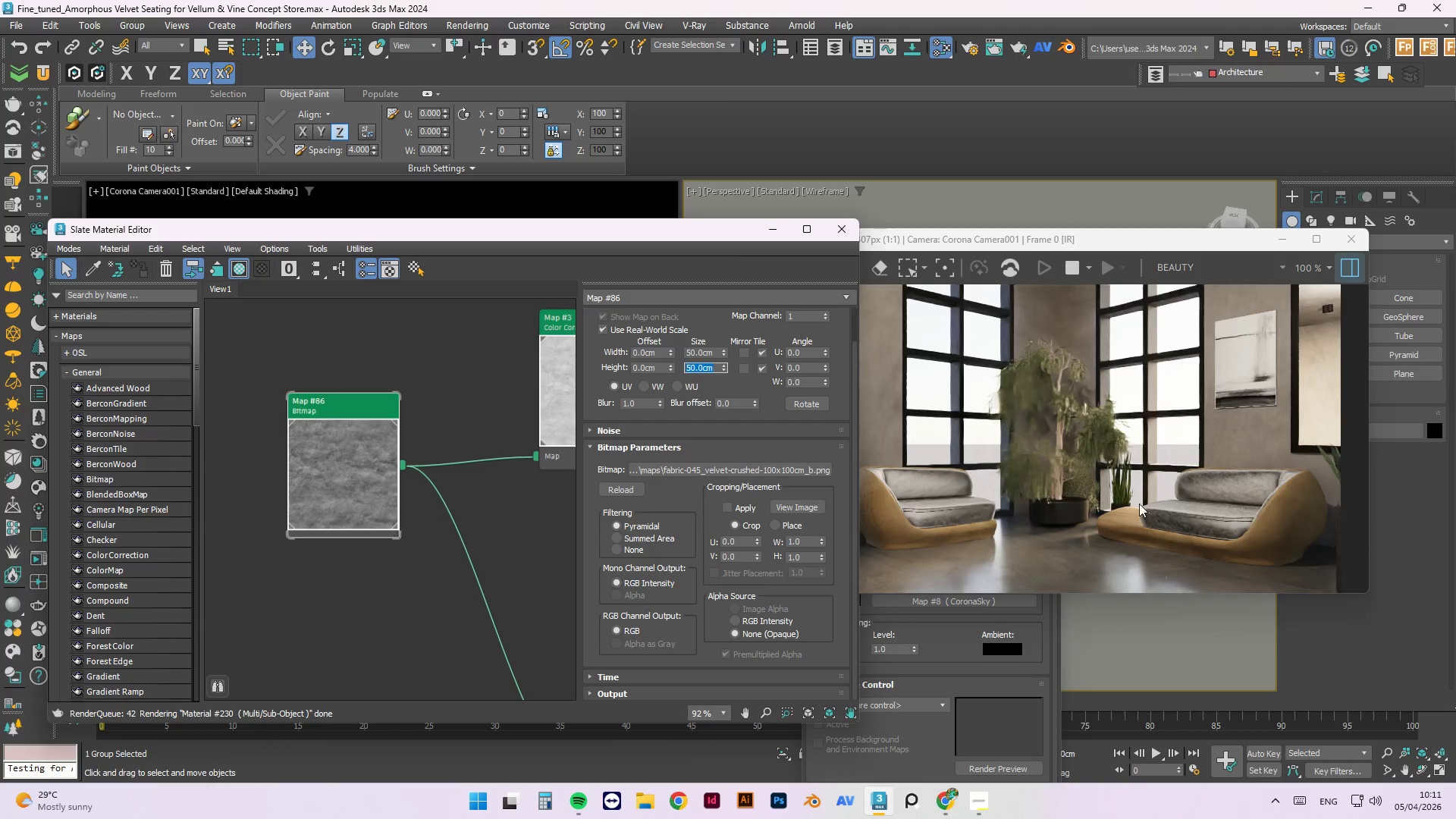 
scroll: coordinate [1191, 519], scroll_direction: up, amount: 1.0
 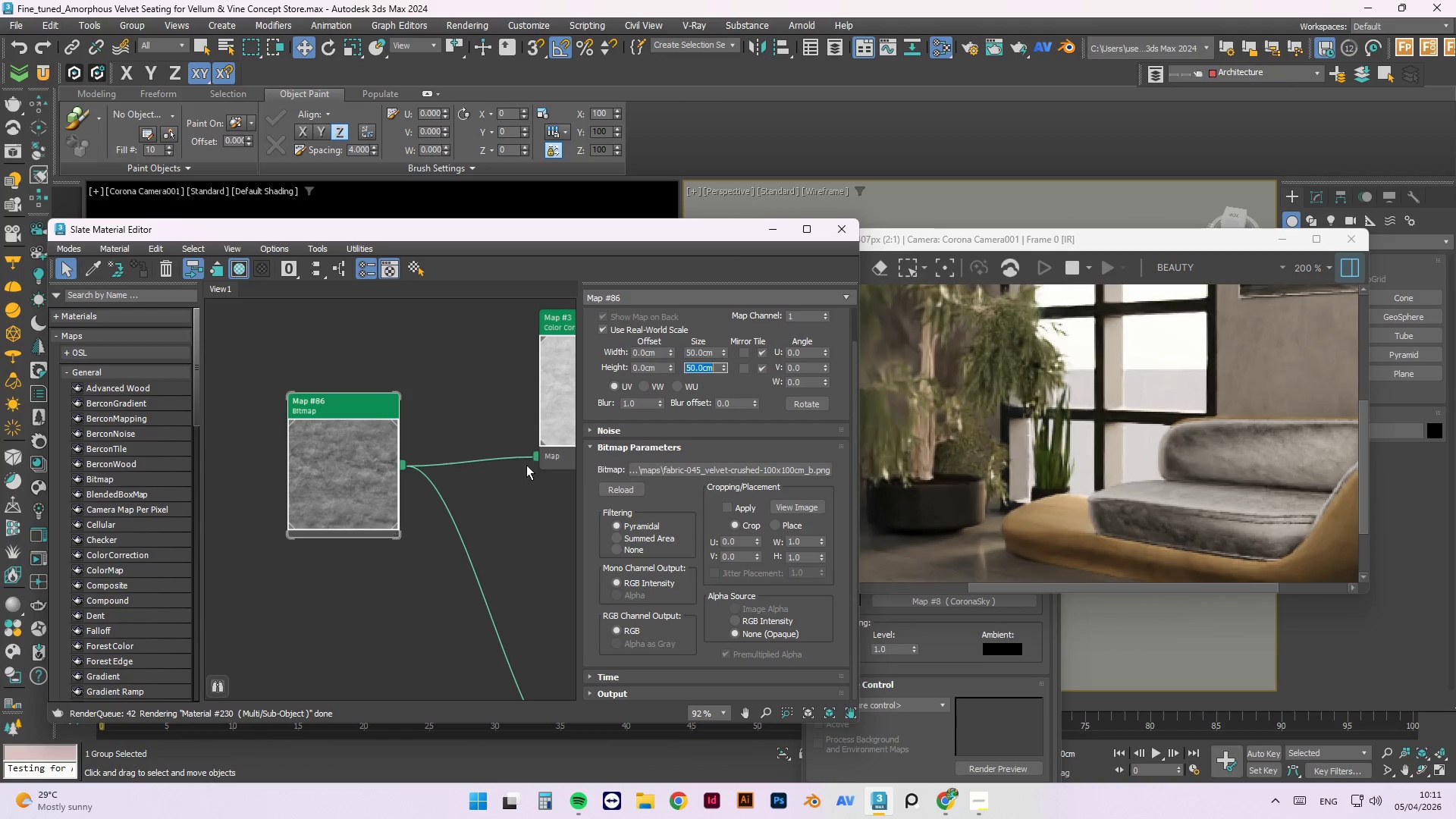 
scroll: coordinate [380, 442], scroll_direction: down, amount: 6.0
 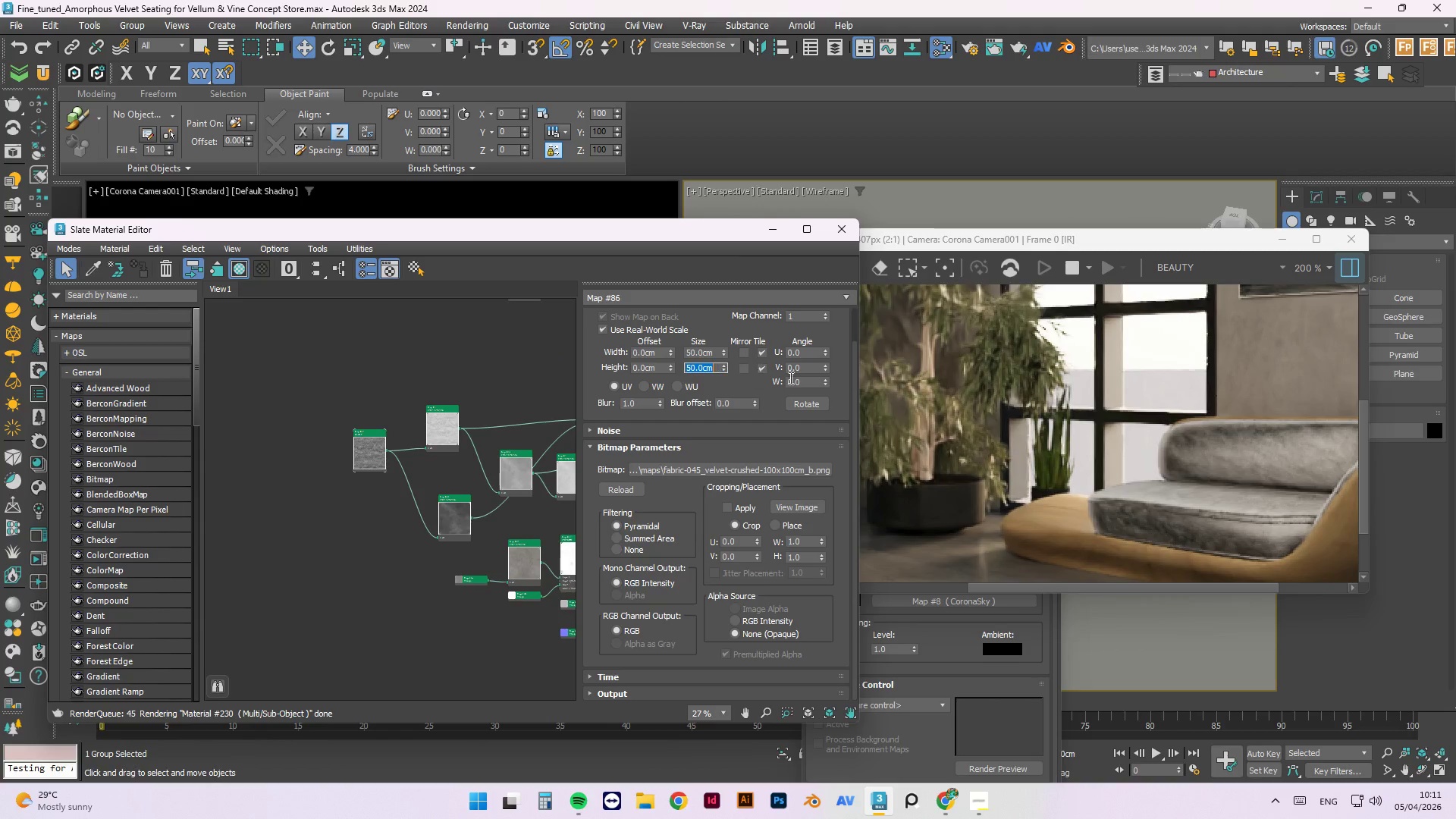 
left_click_drag(start_coordinate=[807, 382], to_coordinate=[767, 384])
 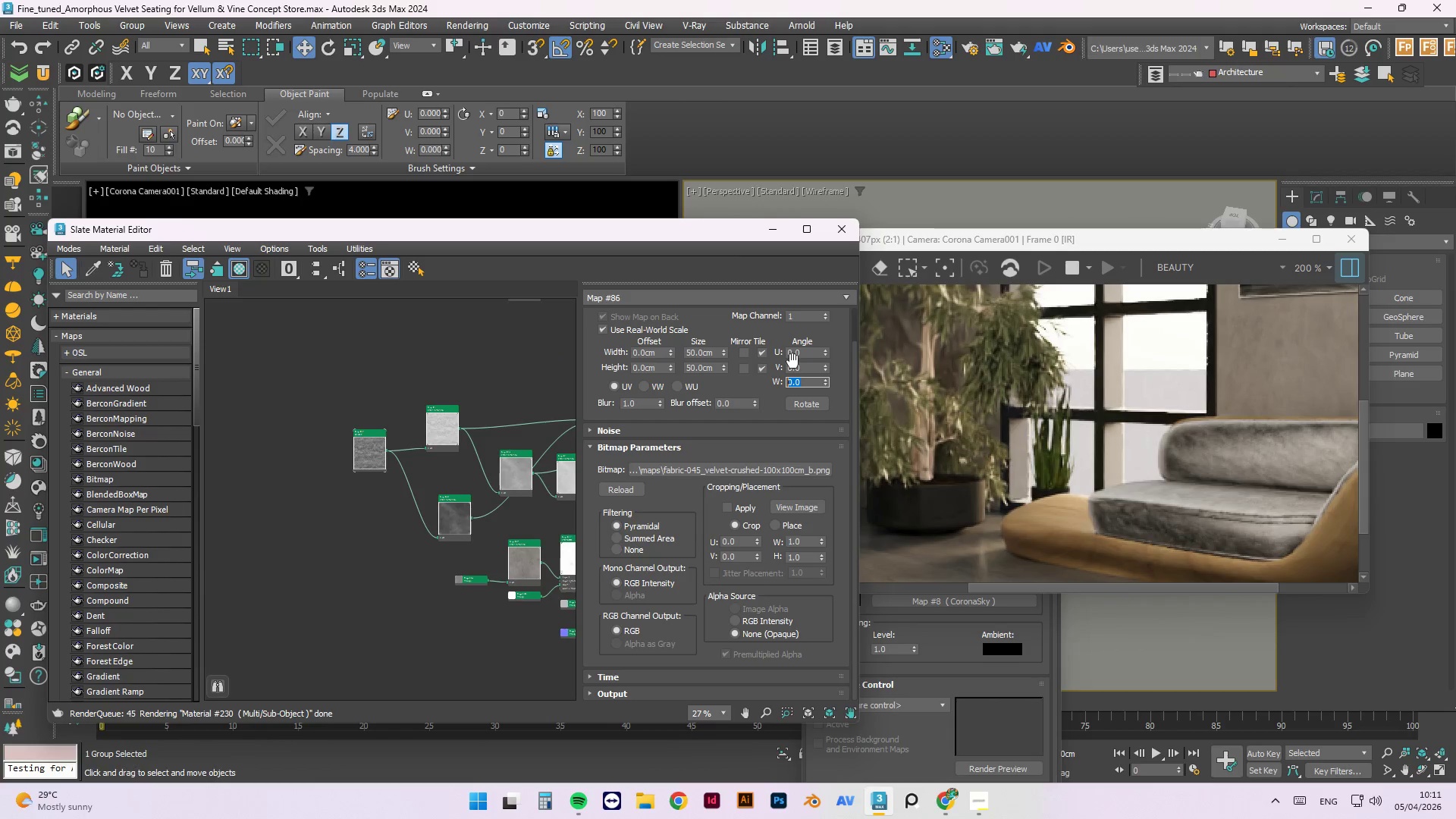 
key(Numpad9)
 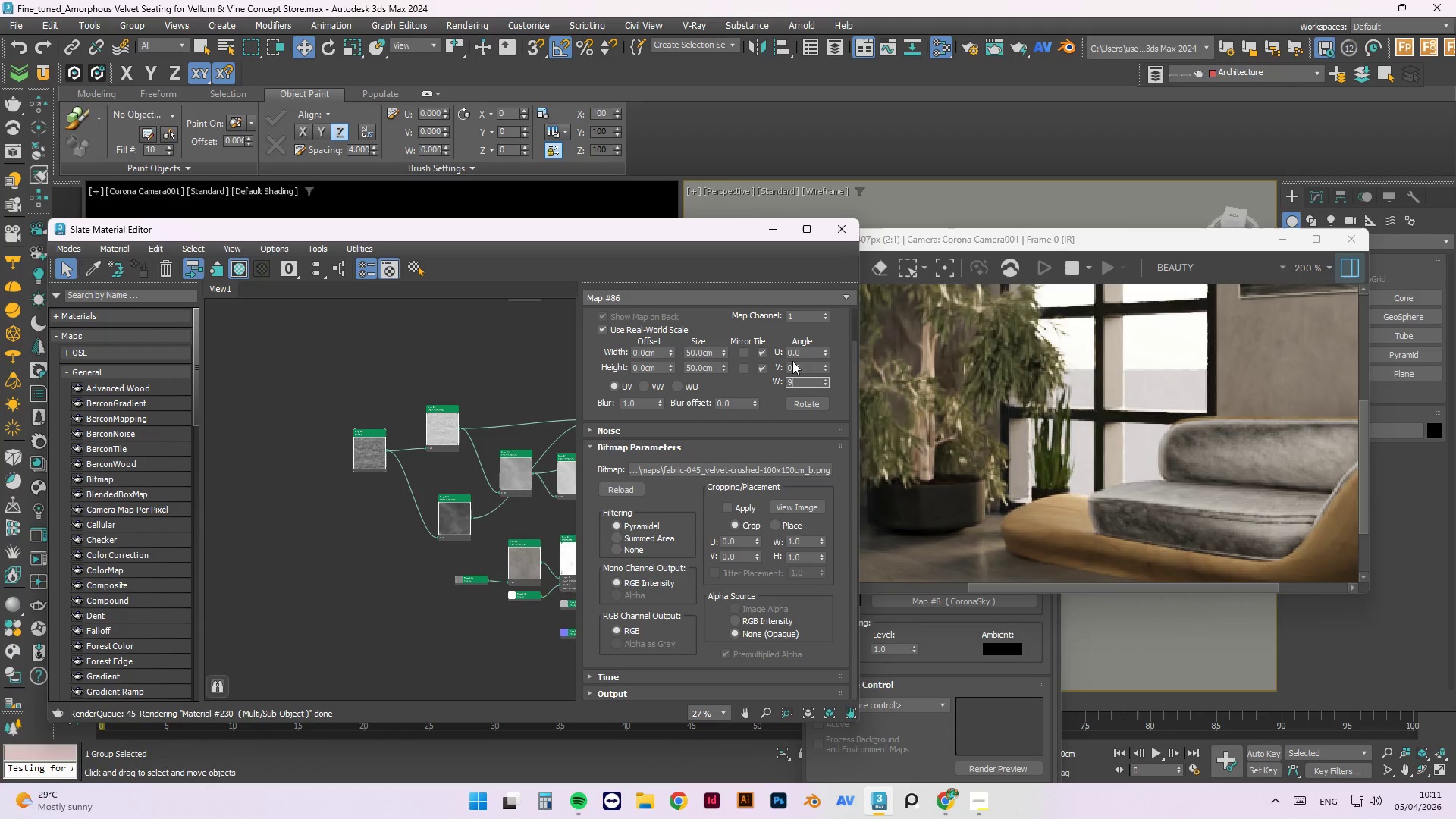 
key(Numpad0)
 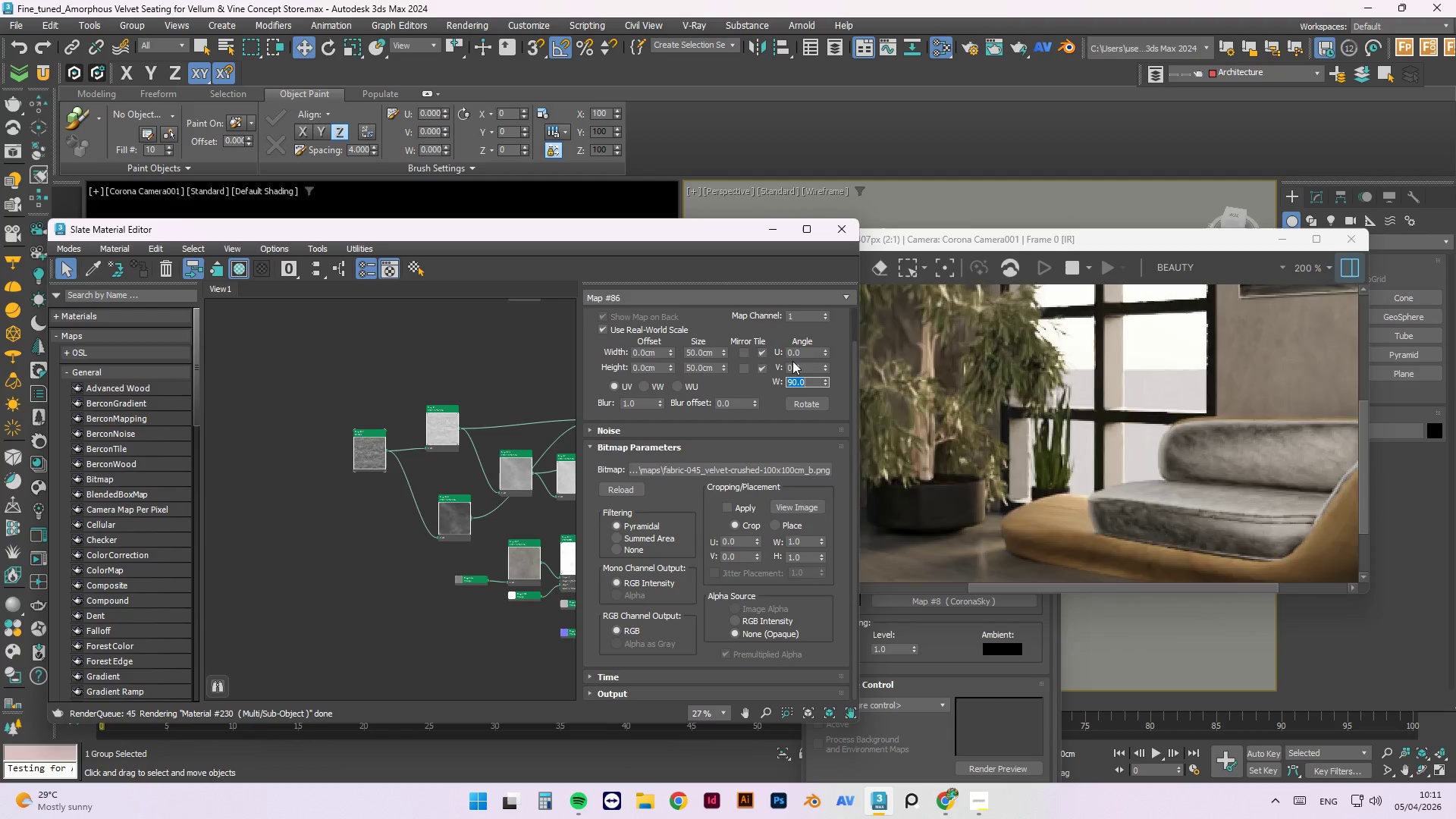 
key(NumpadEnter)
 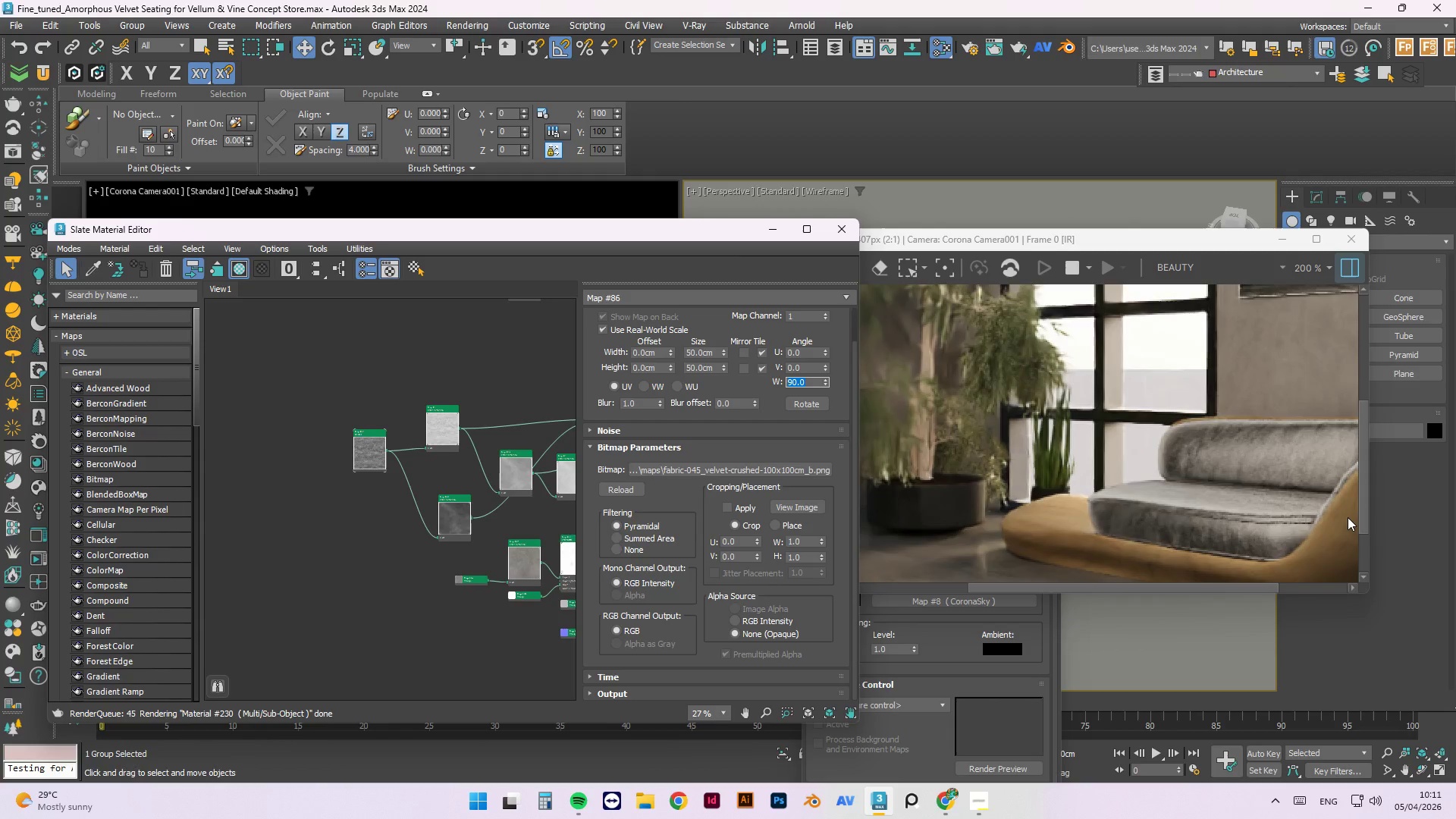 
scroll: coordinate [1307, 433], scroll_direction: down, amount: 2.0
 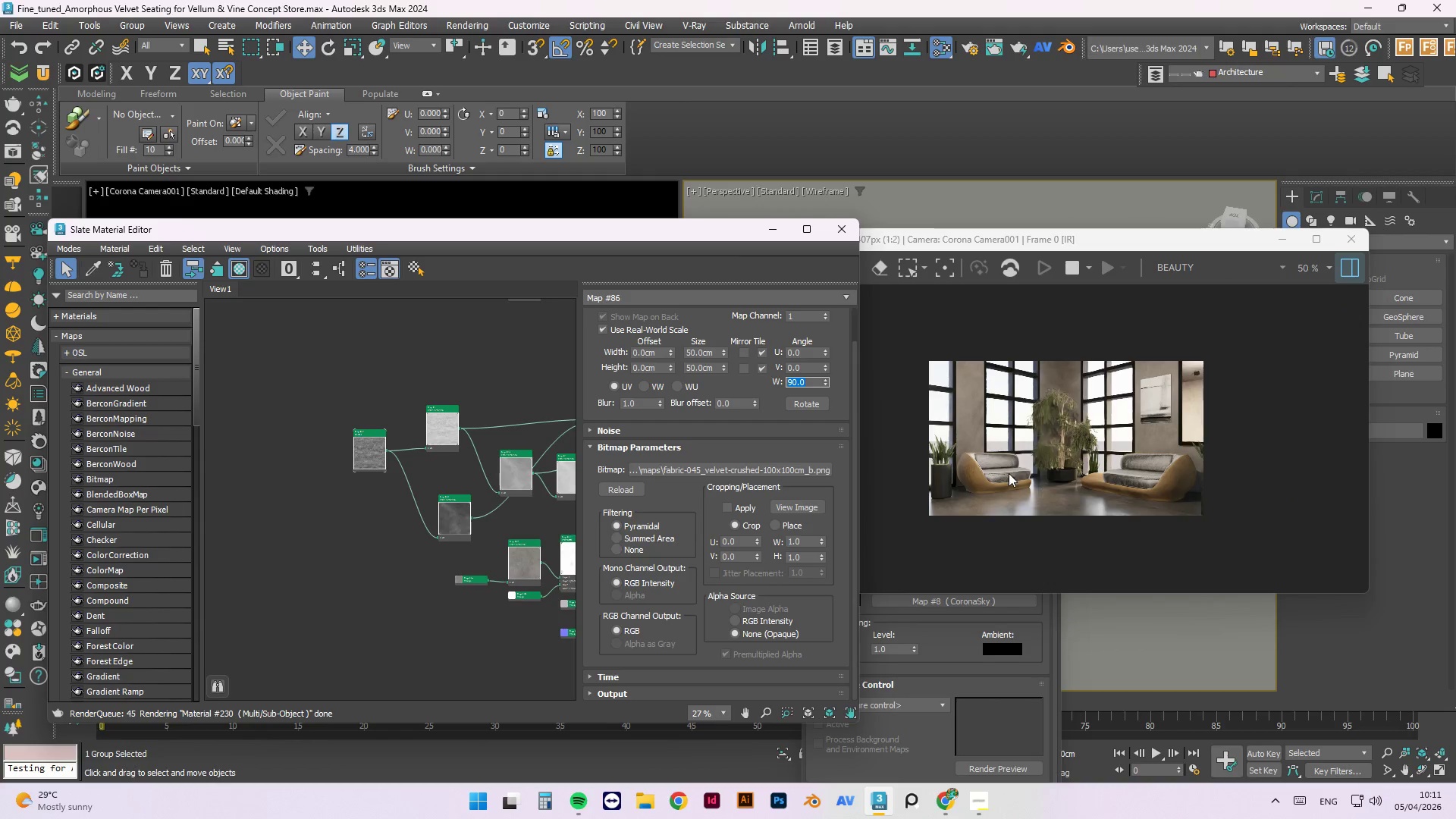 
scroll: coordinate [936, 568], scroll_direction: up, amount: 3.0
 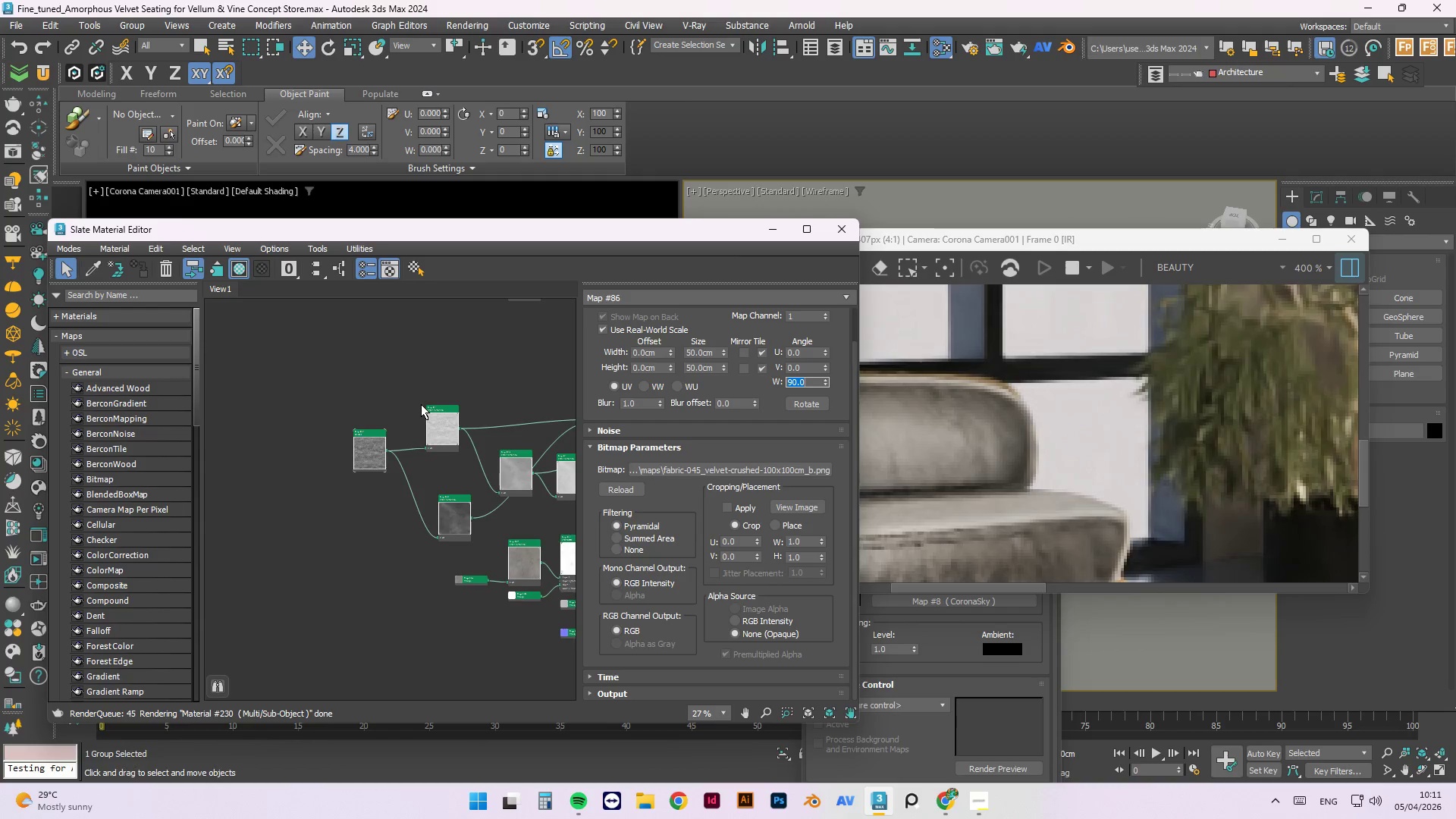 
scroll: coordinate [1153, 367], scroll_direction: down, amount: 3.0
 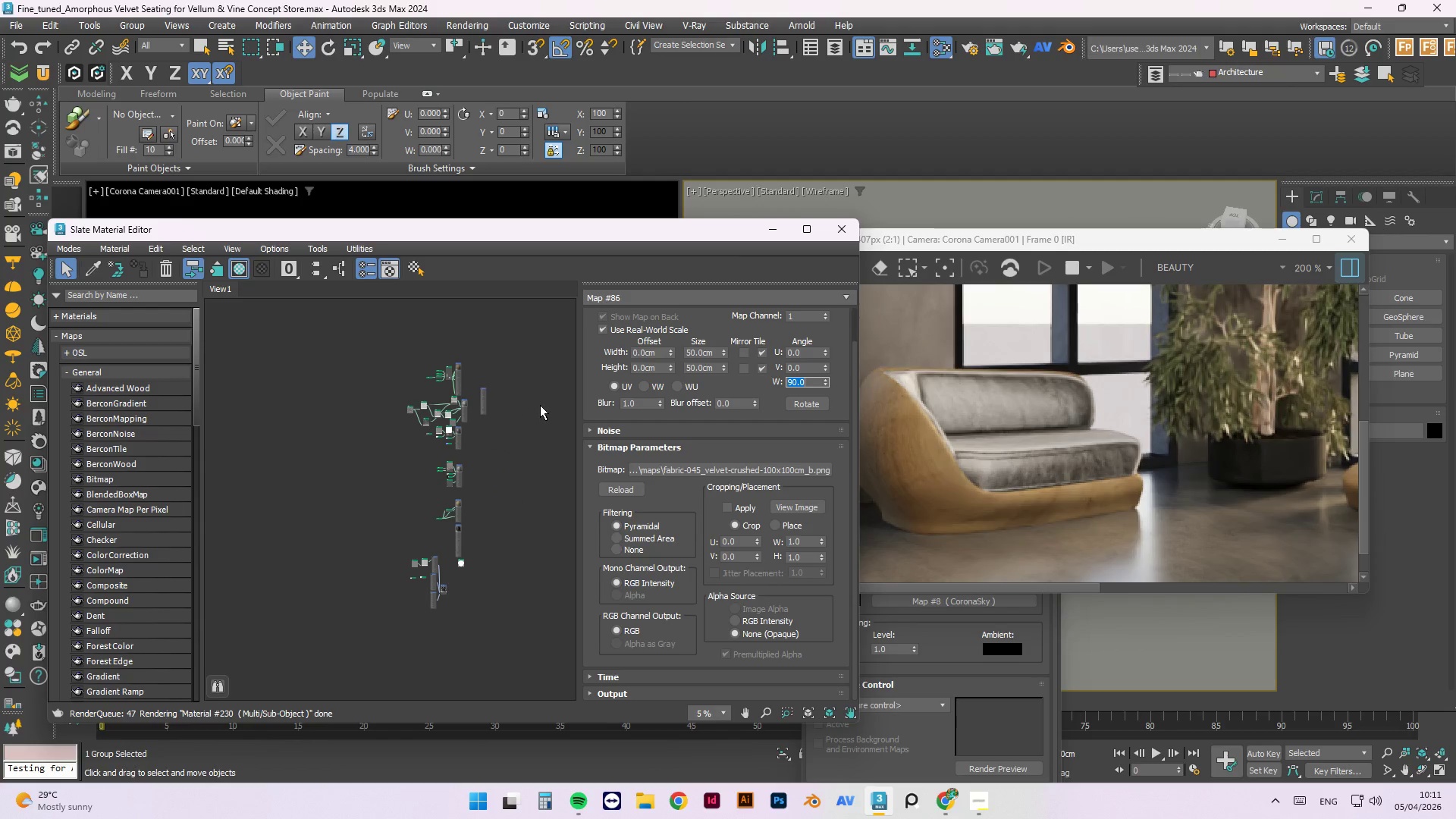 
scroll: coordinate [466, 419], scroll_direction: up, amount: 1.0
 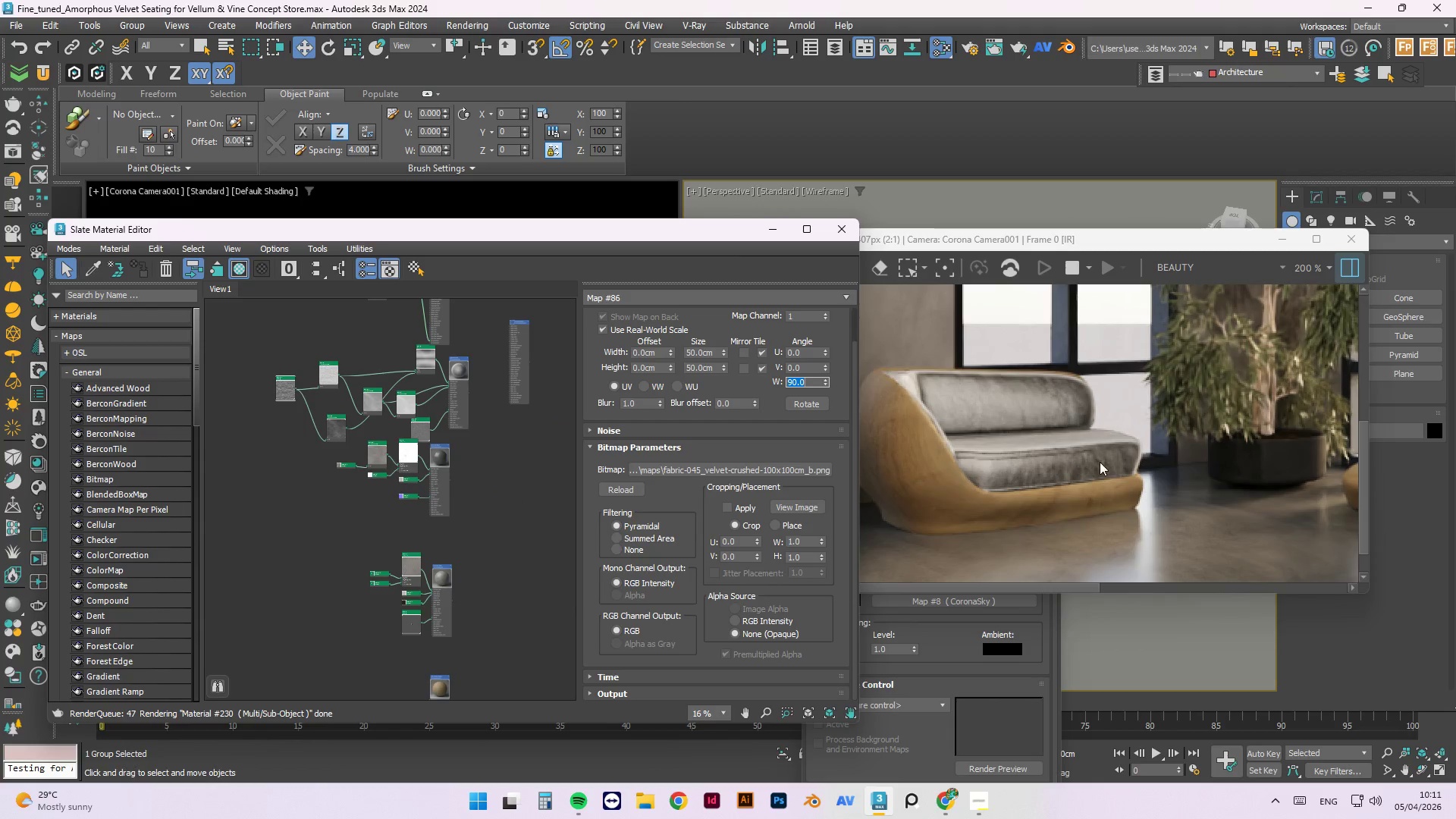 
scroll: coordinate [1070, 473], scroll_direction: down, amount: 1.0
 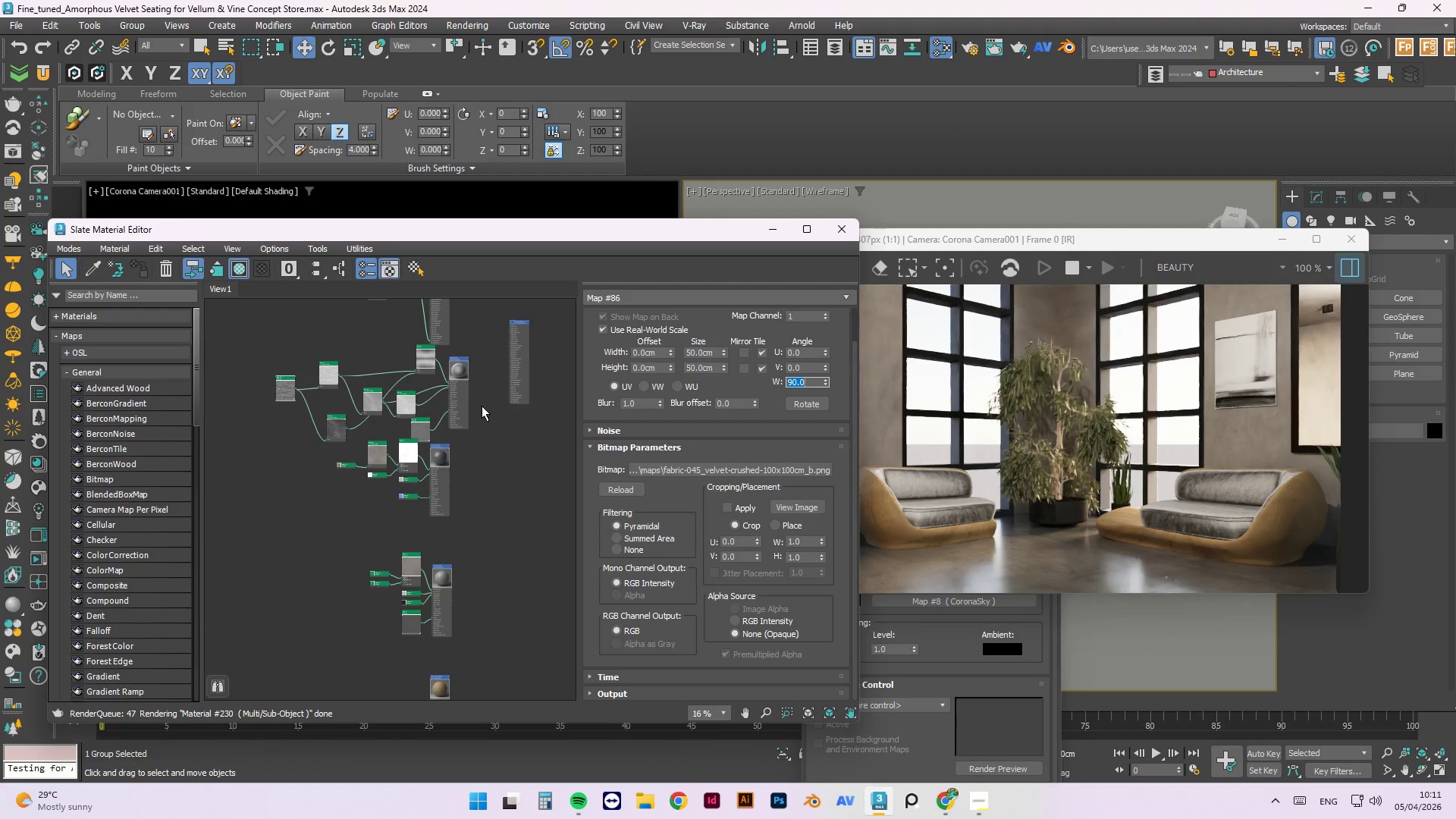 
scroll: coordinate [428, 402], scroll_direction: up, amount: 3.0
 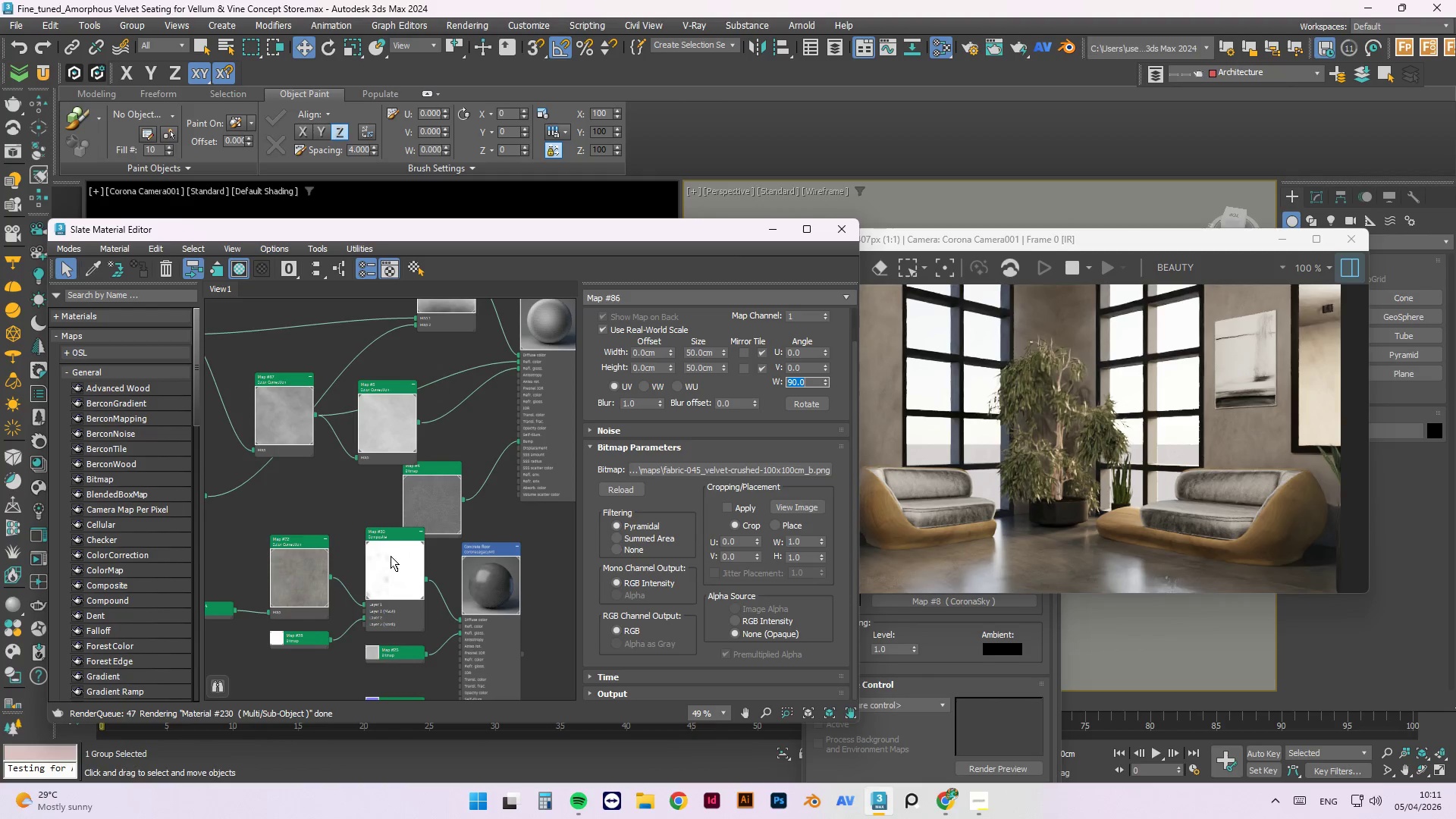 
left_click_drag(start_coordinate=[391, 556], to_coordinate=[367, 596])
 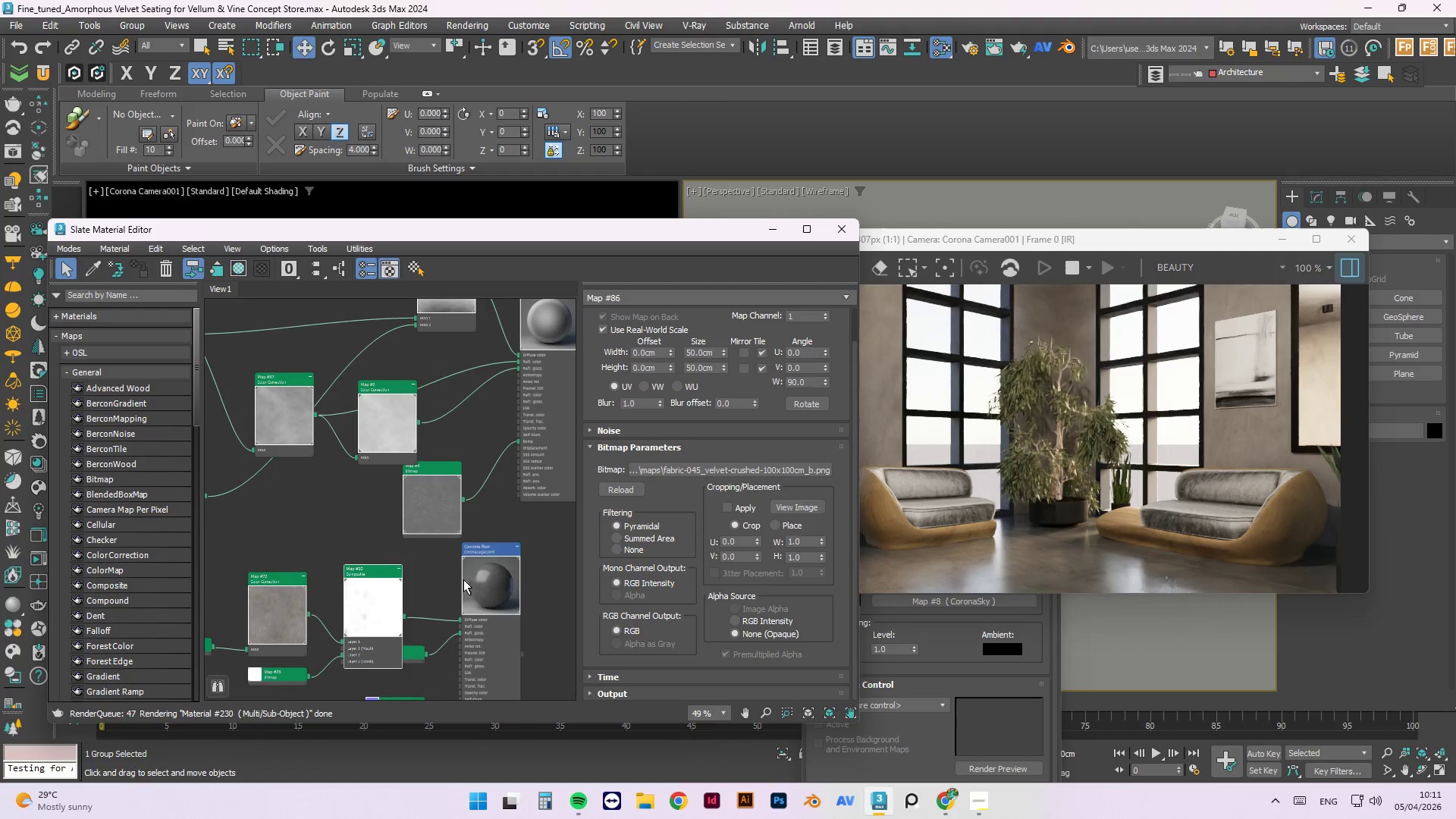 
left_click_drag(start_coordinate=[469, 579], to_coordinate=[531, 583])
 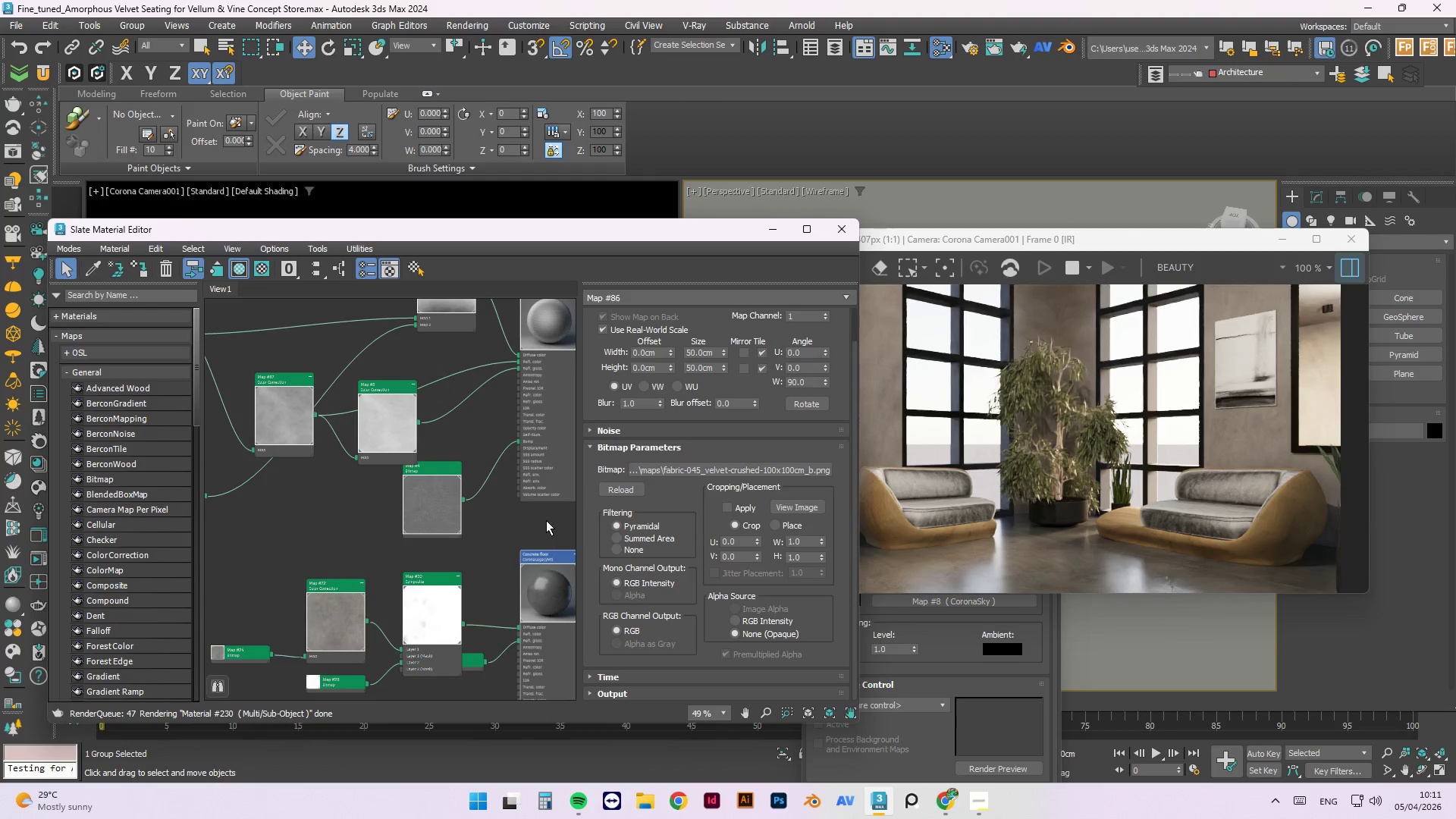 
scroll: coordinate [340, 610], scroll_direction: down, amount: 2.0
 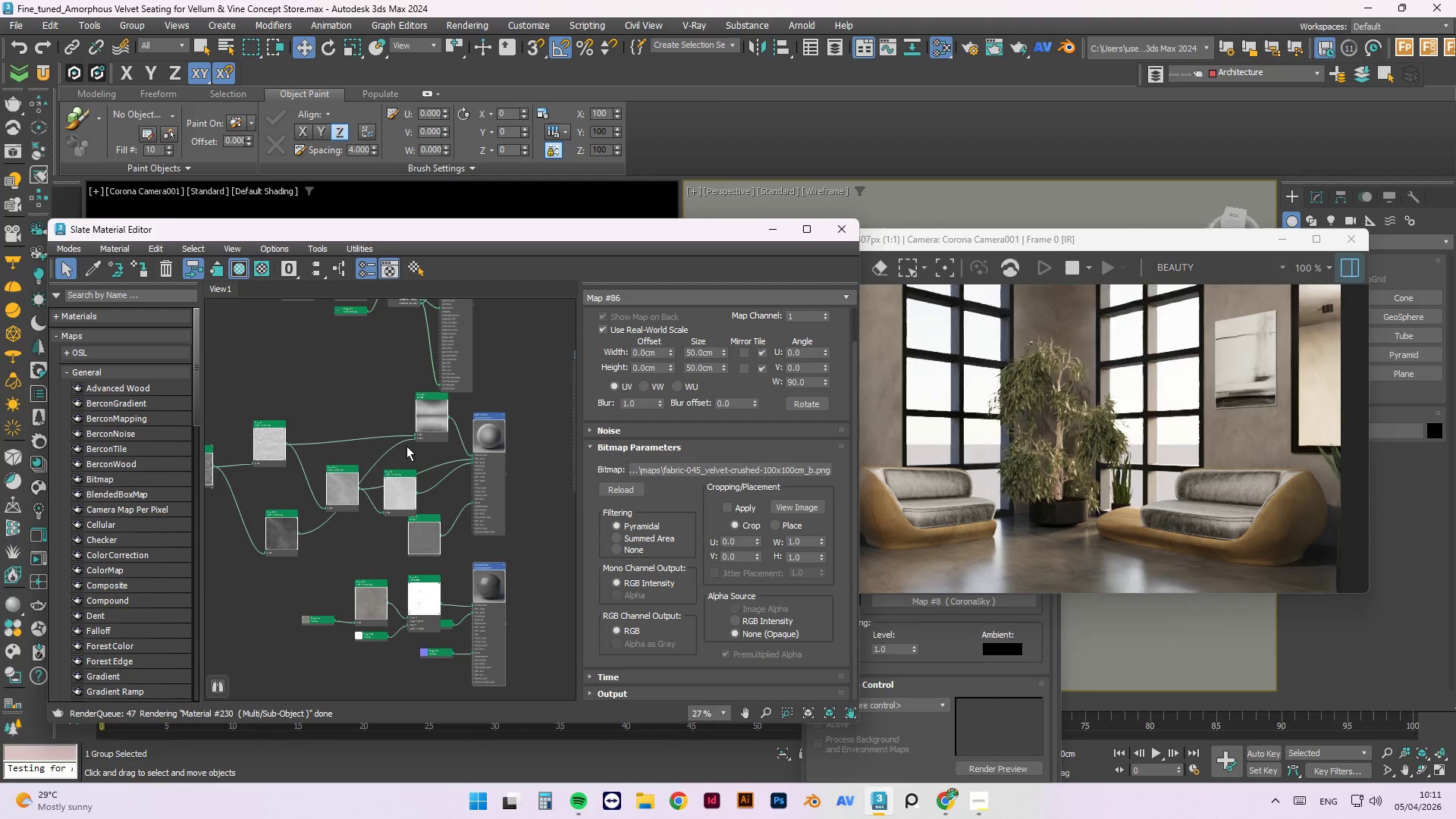 
scroll: coordinate [474, 441], scroll_direction: up, amount: 2.0
 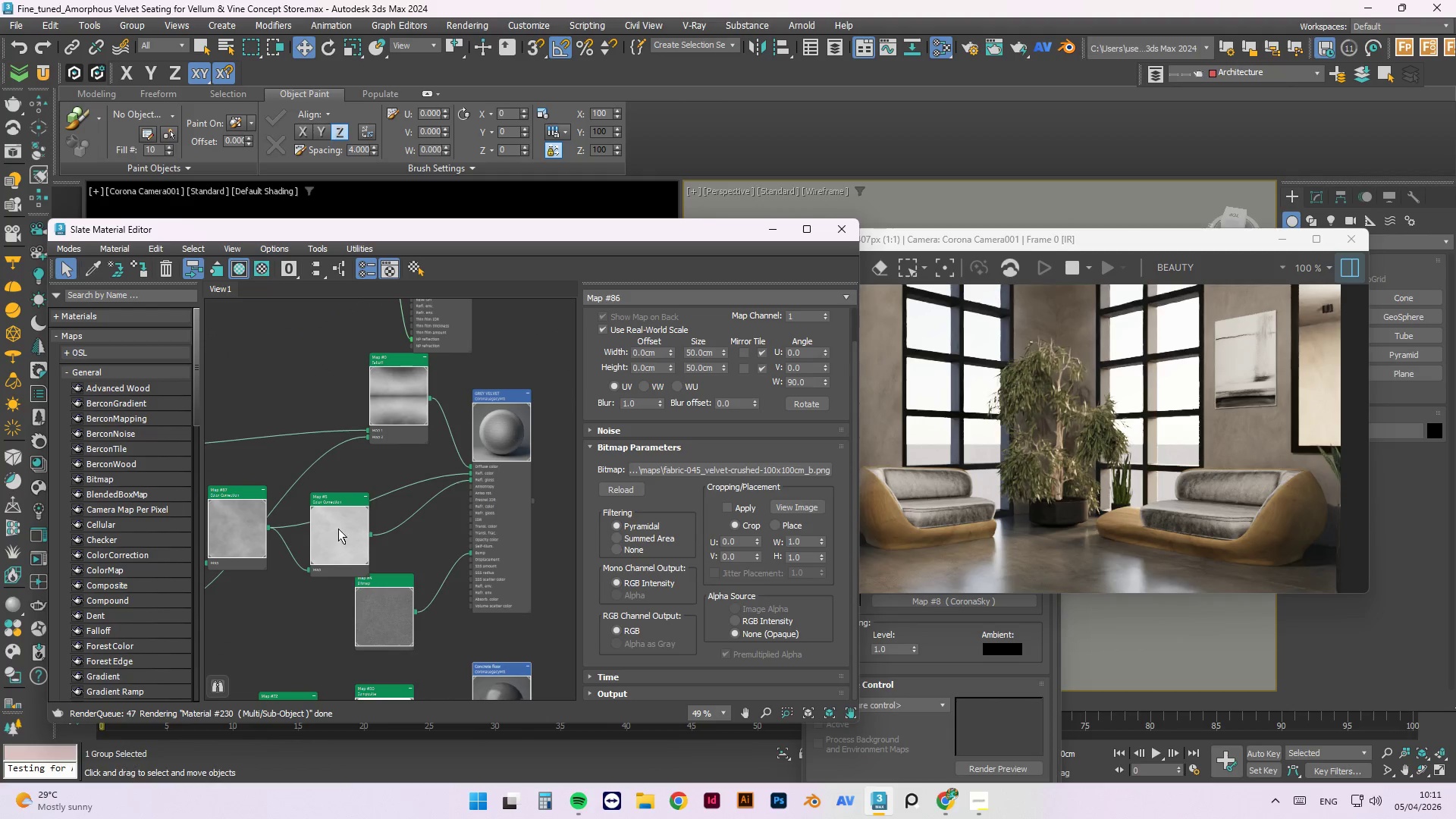 
scroll: coordinate [466, 474], scroll_direction: none, amount: 0.0
 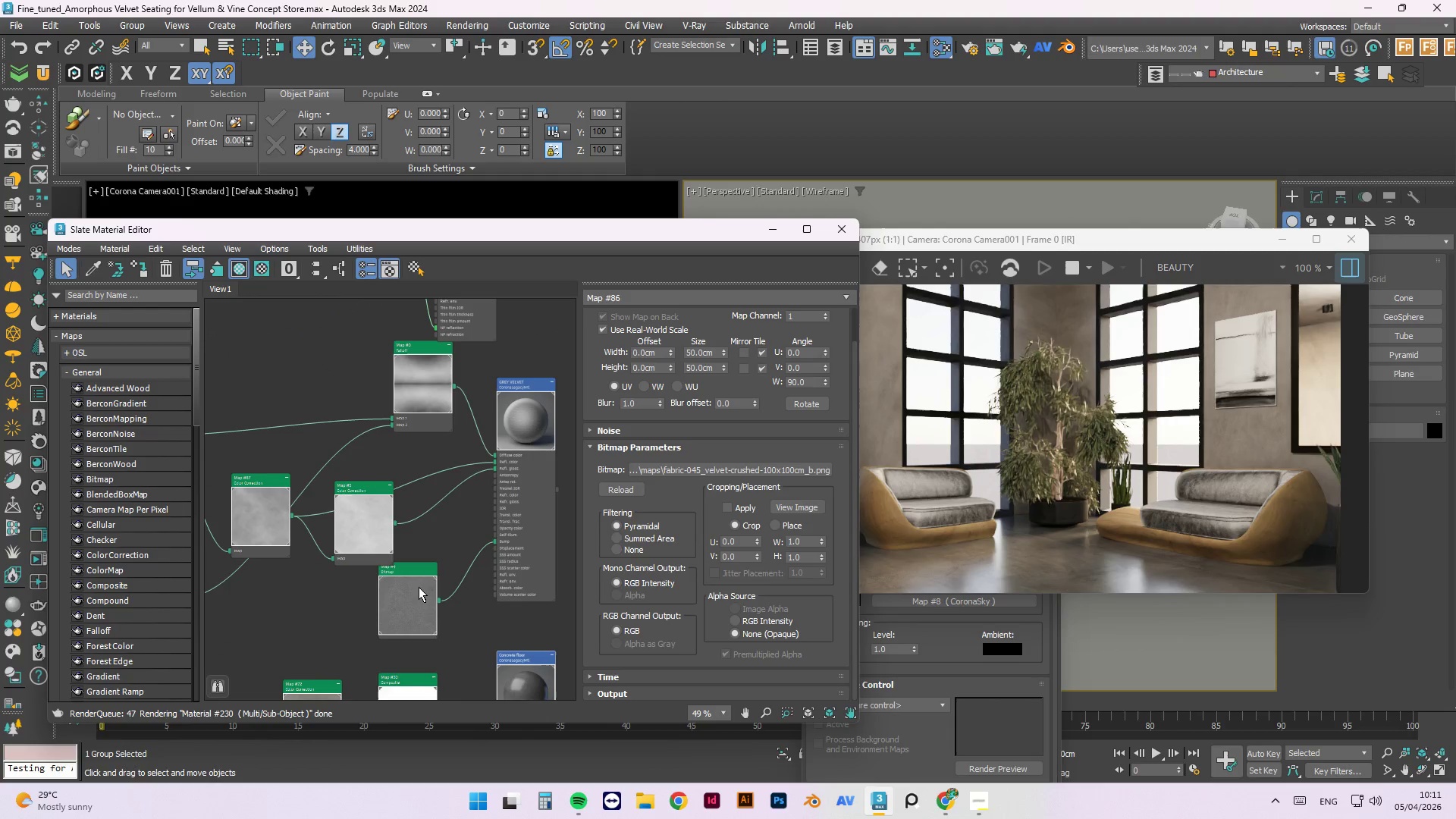 
left_click([419, 587])
 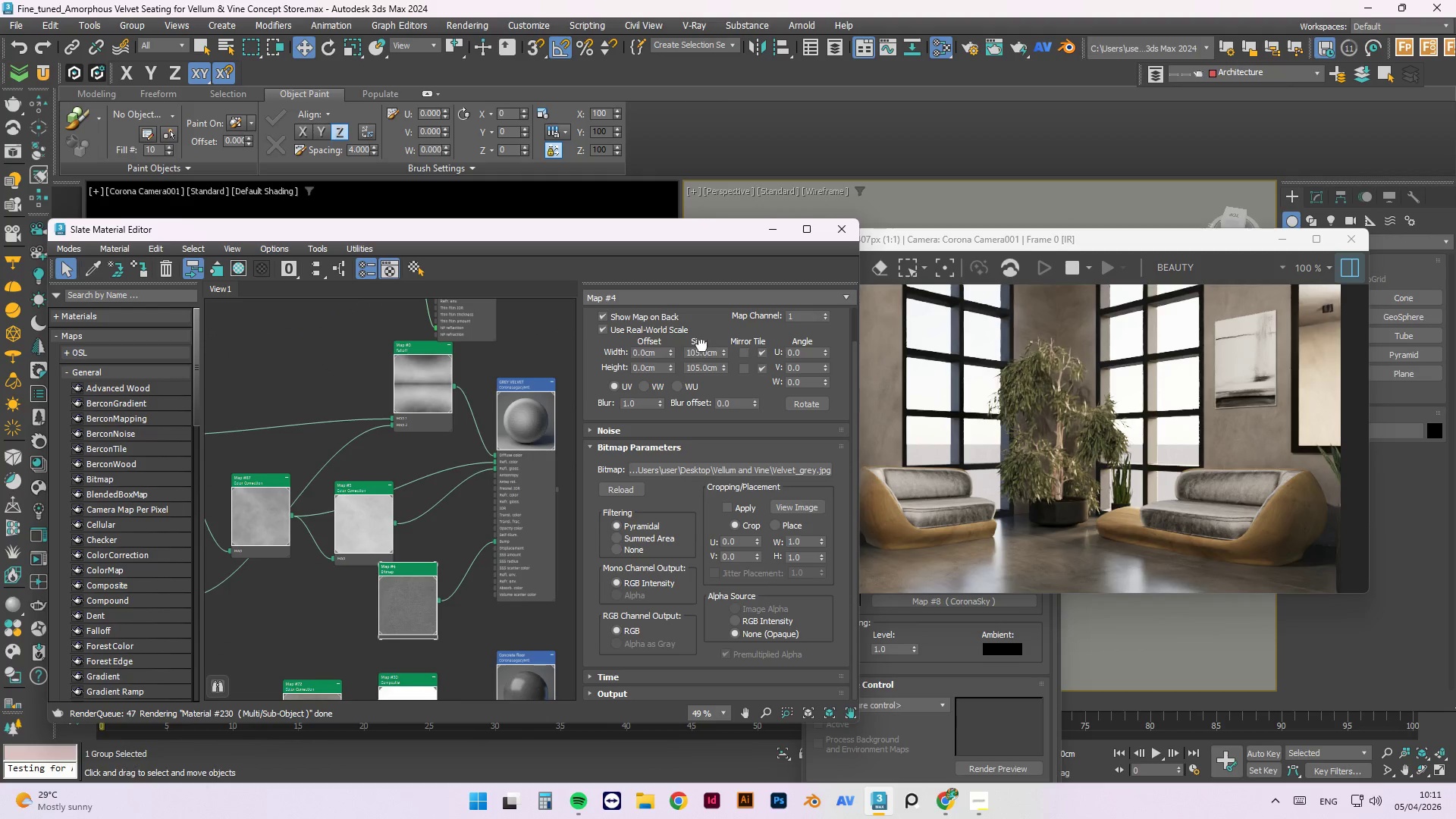 
double_click([702, 353])
 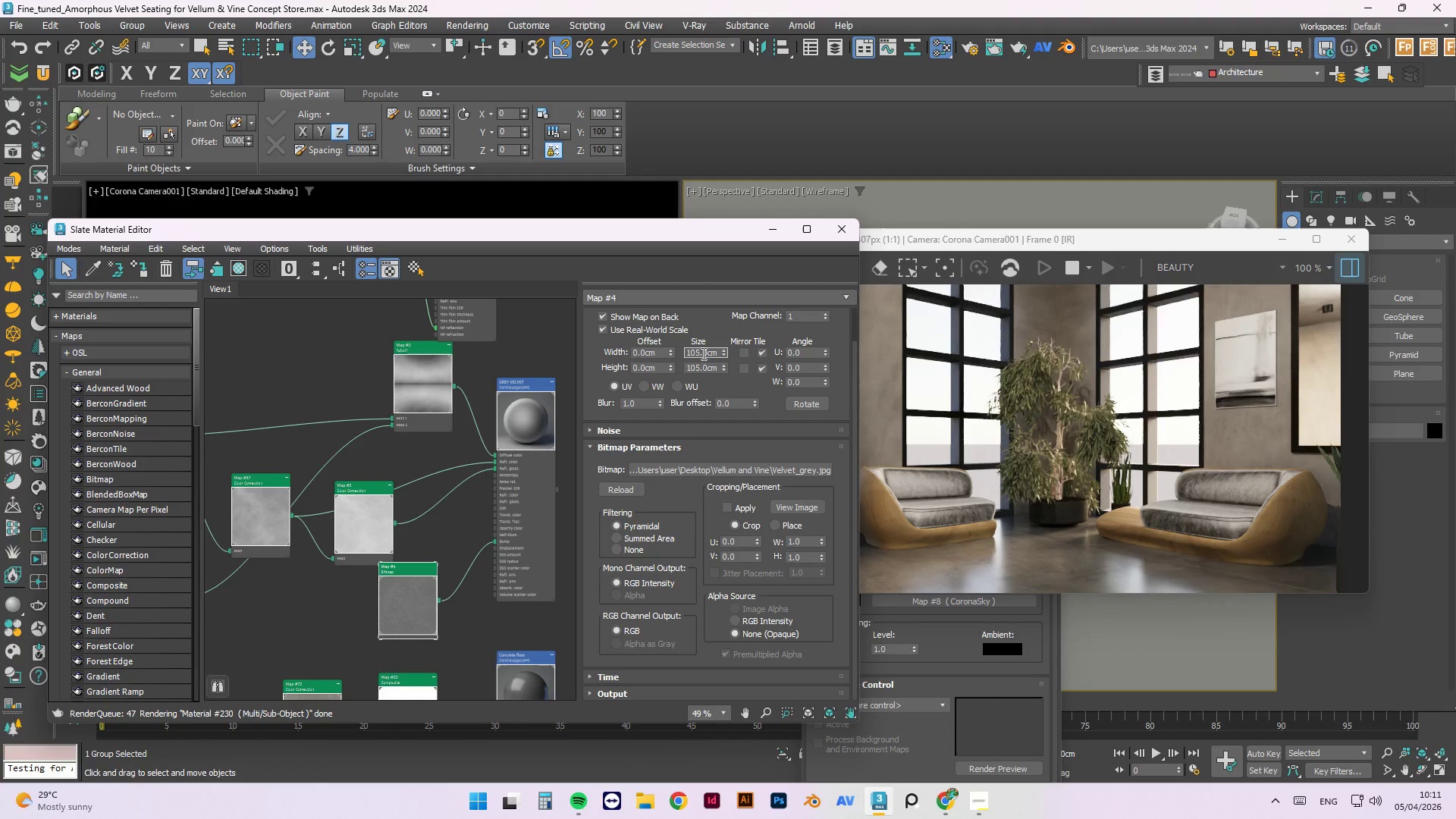 
triple_click([702, 353])
 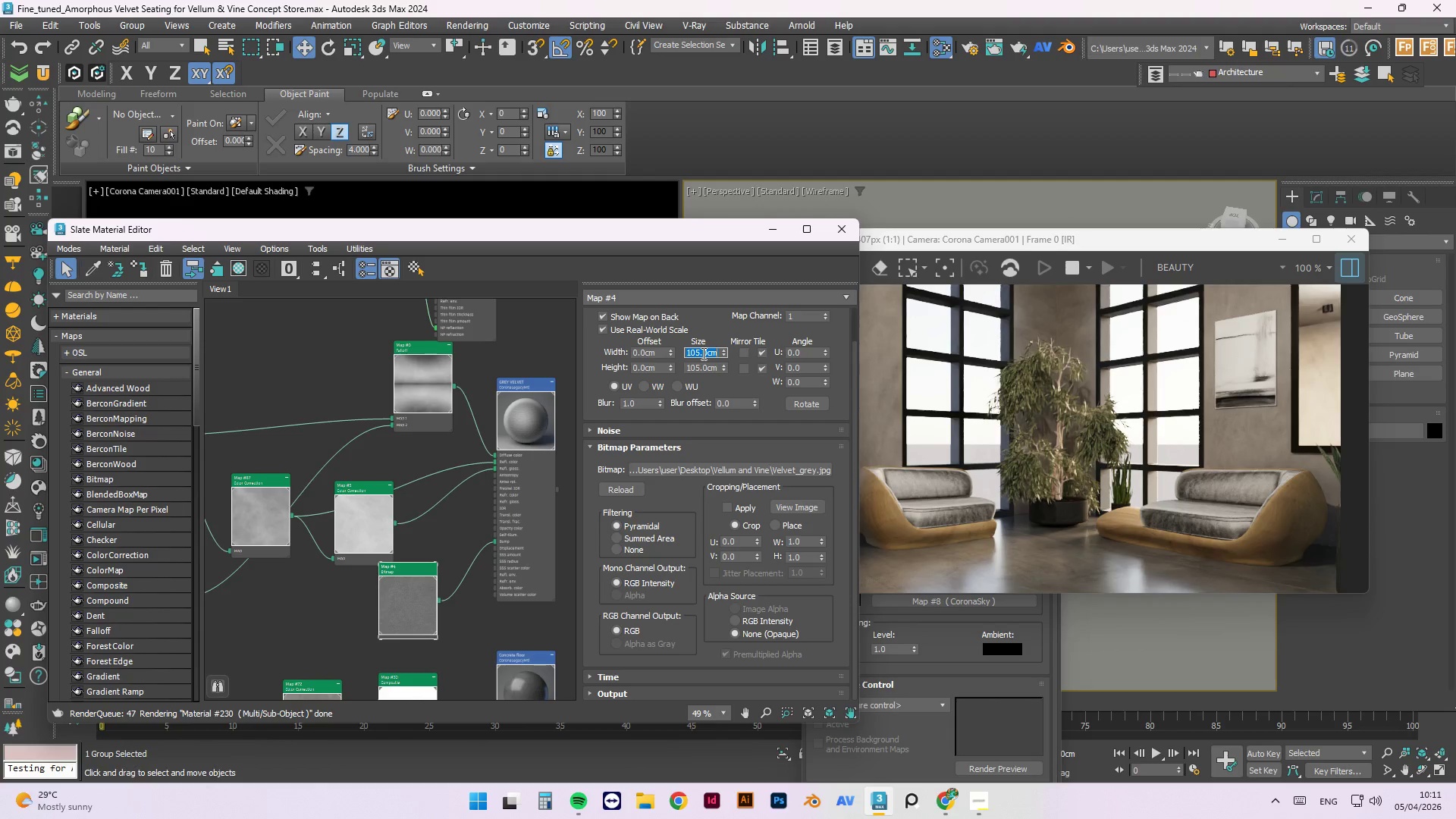 
key(Numpad5)
 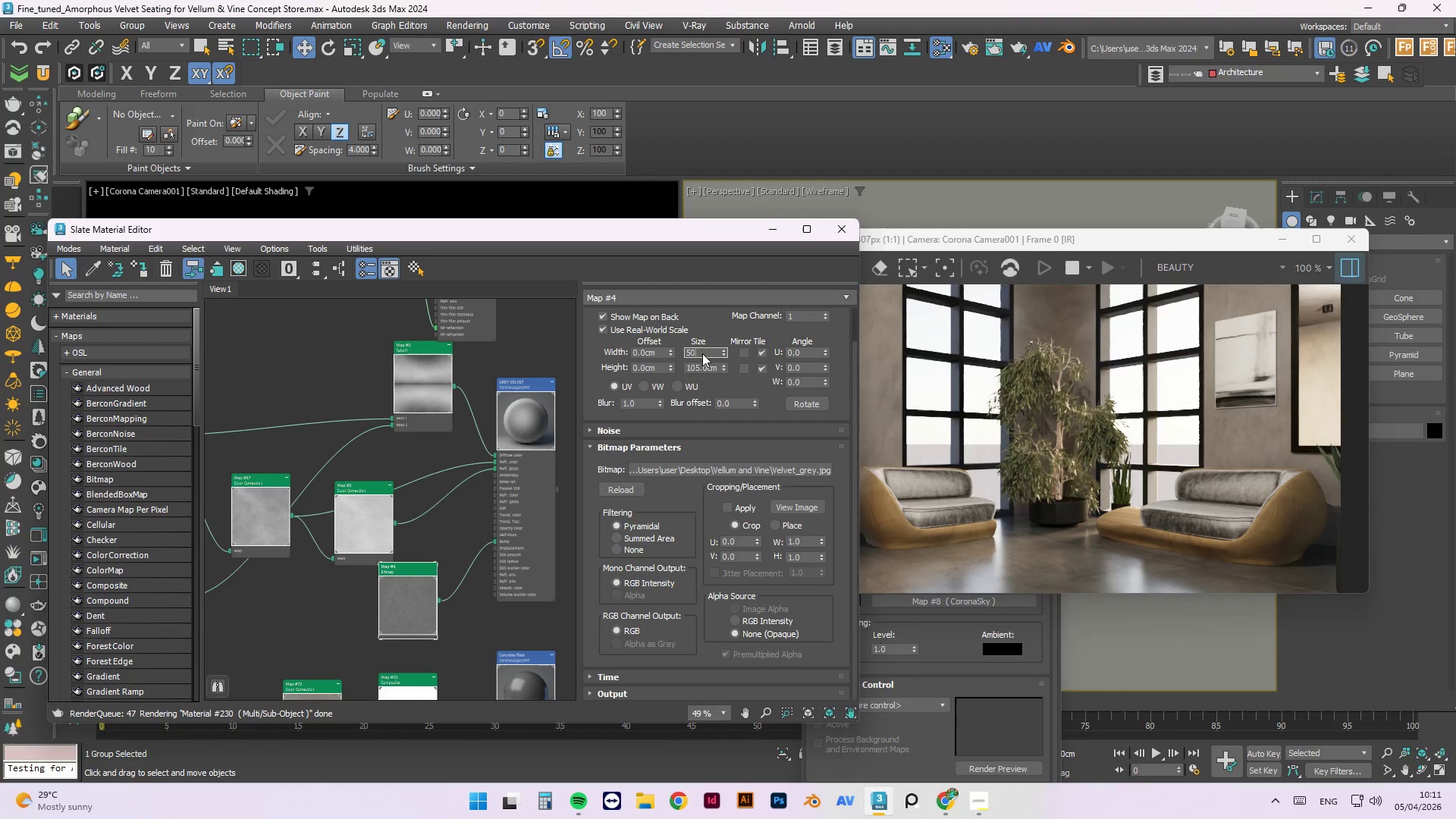 
key(Numpad0)
 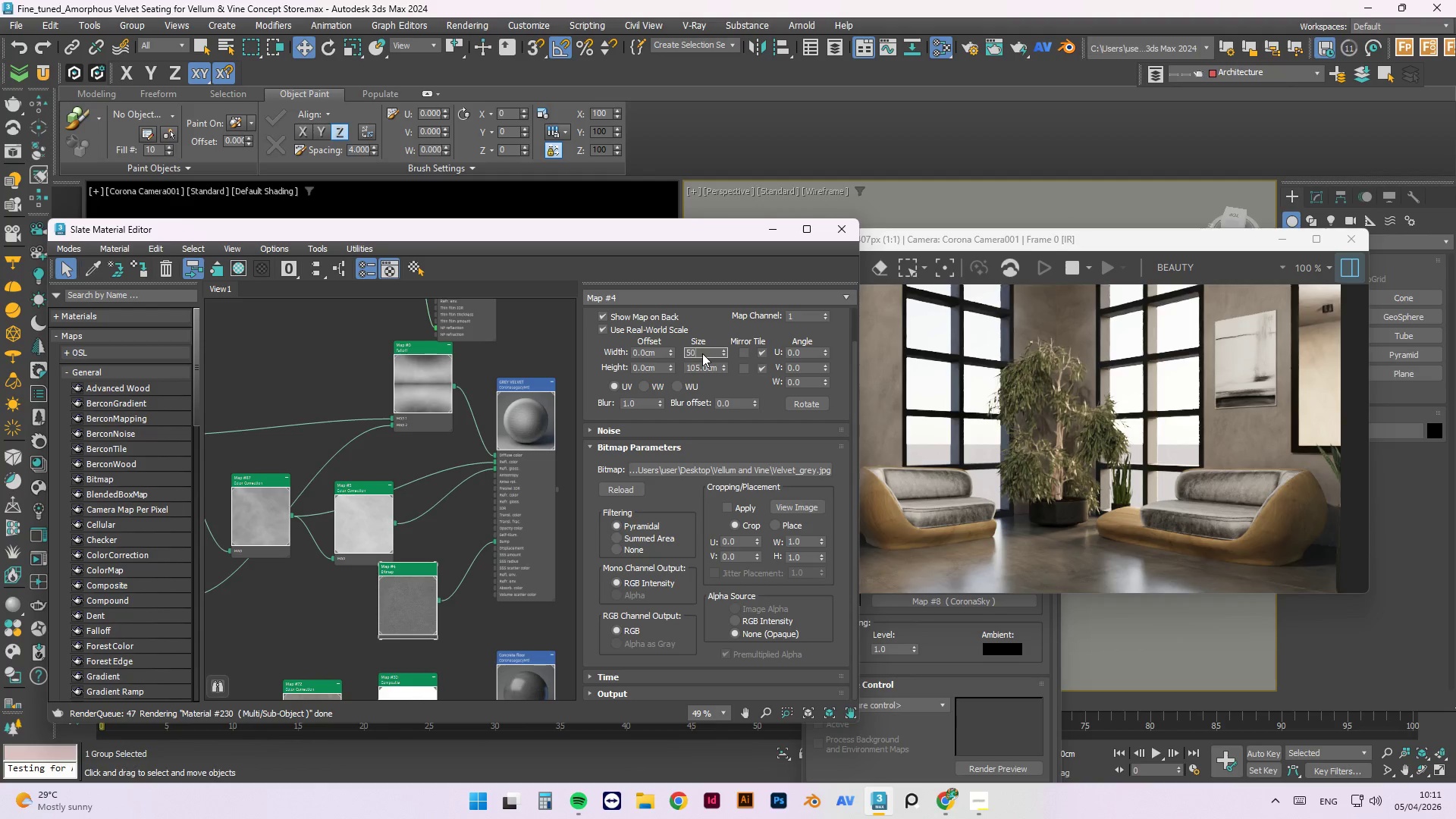 
key(Tab)
 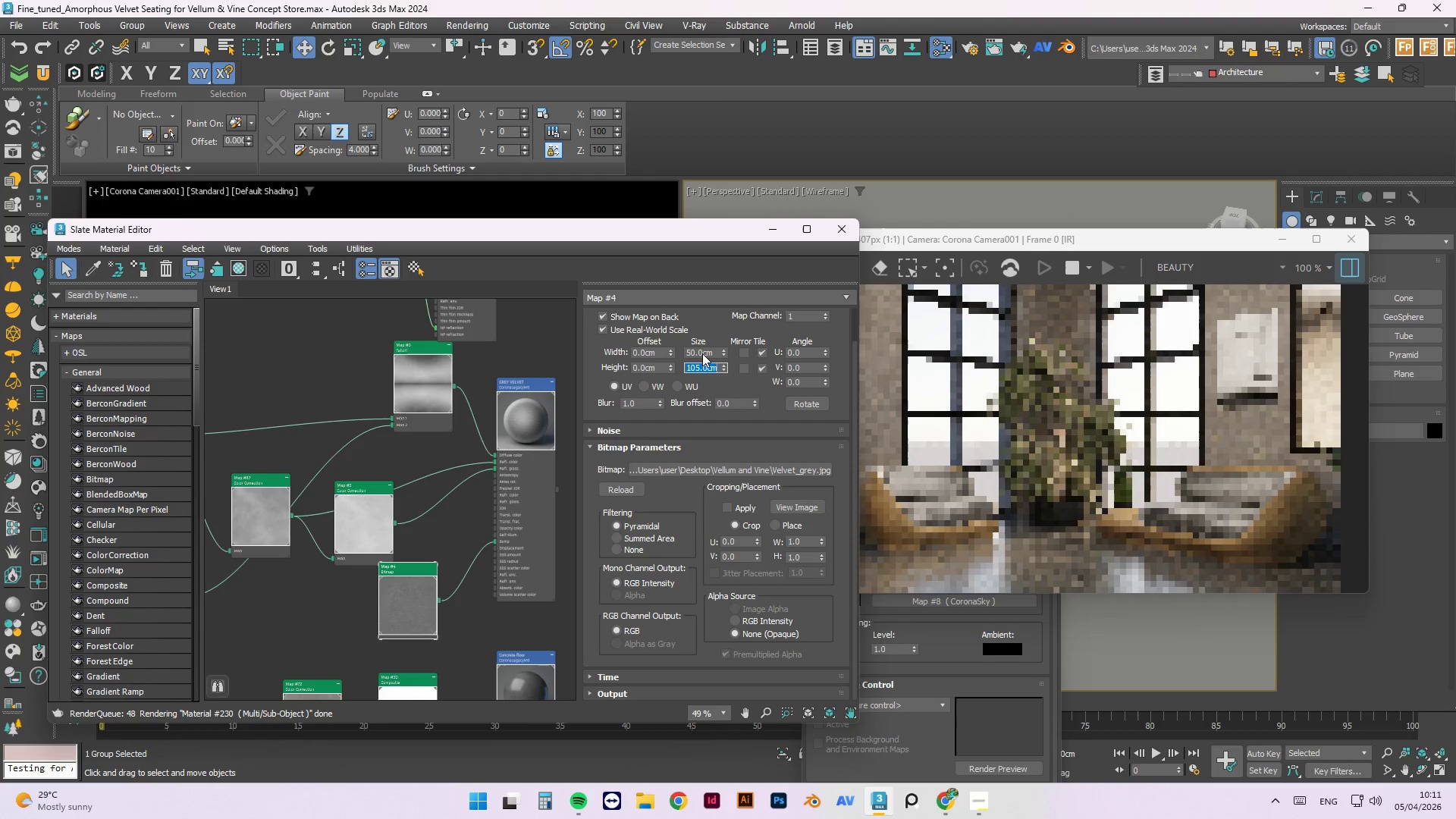 
key(Numpad5)
 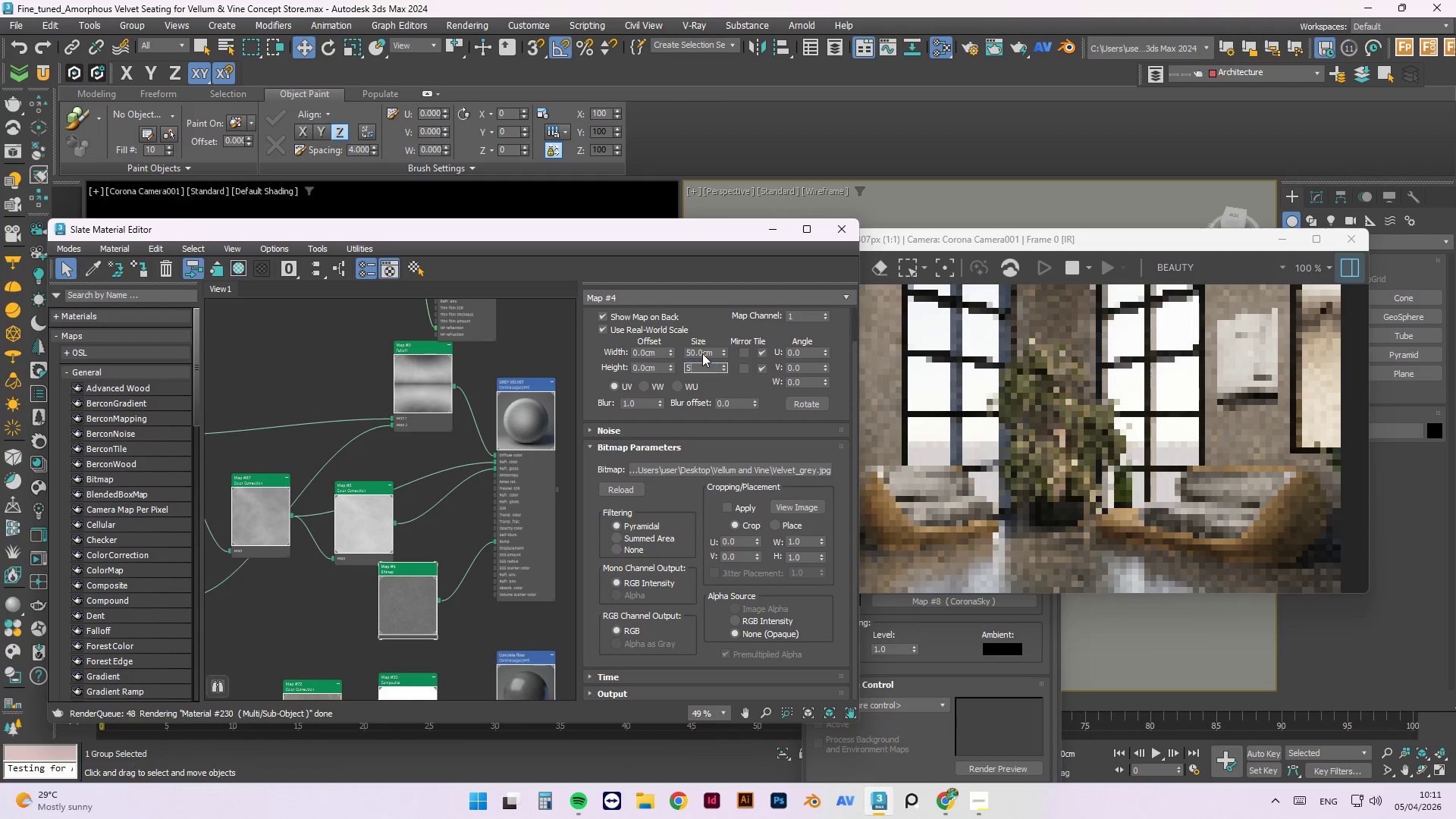 
key(Numpad0)
 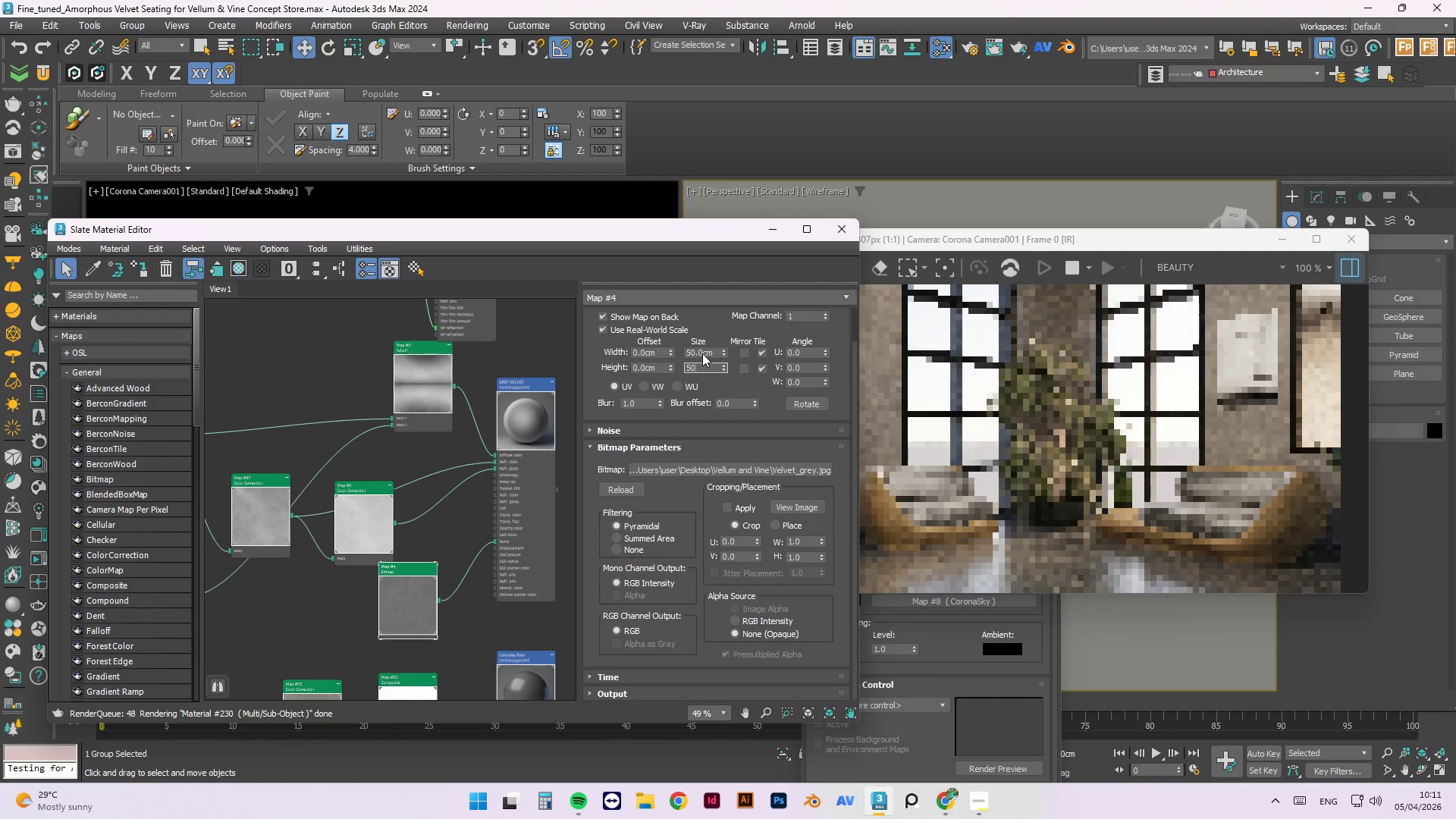 
key(NumpadEnter)
 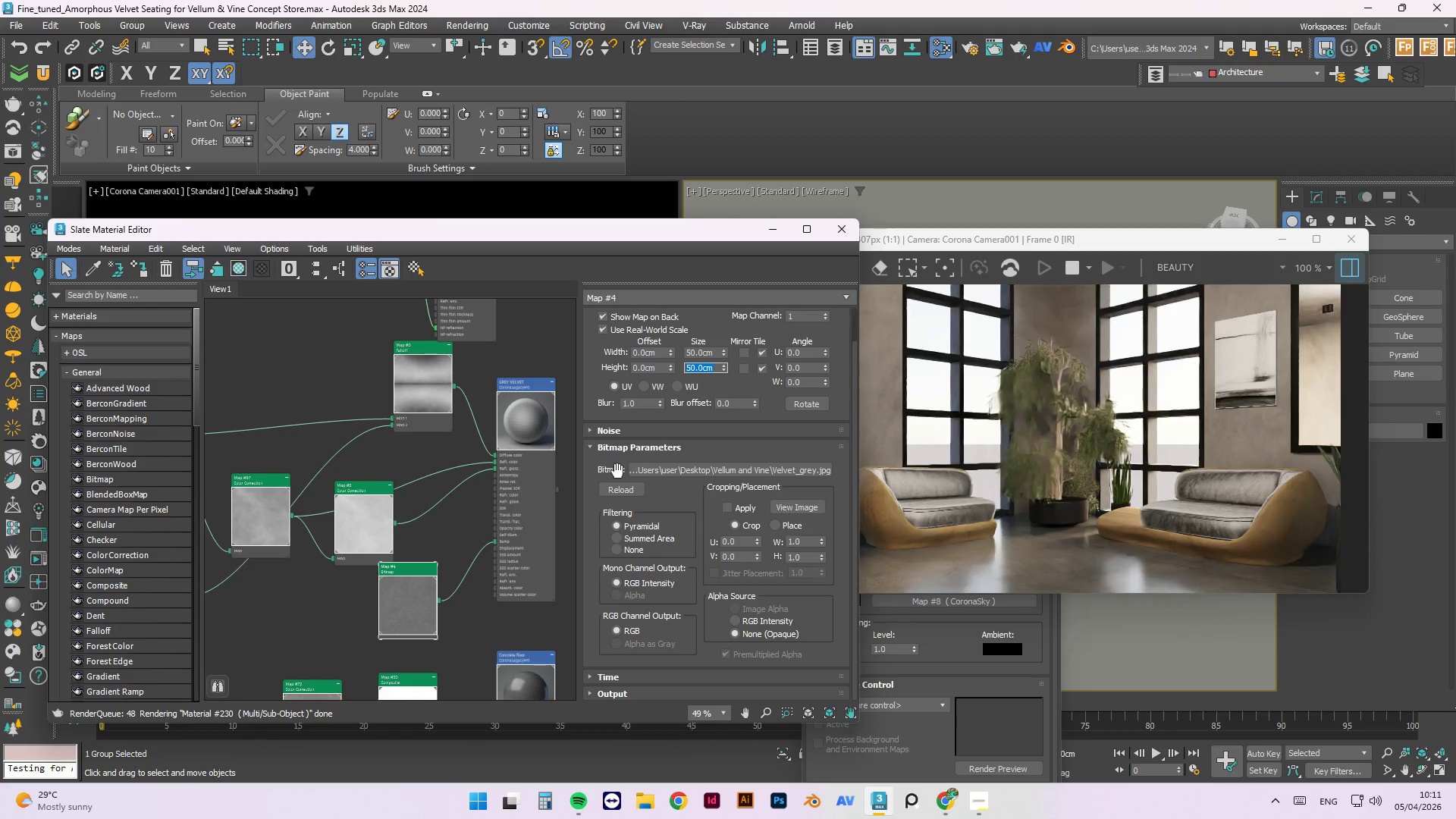 
scroll: coordinate [1004, 497], scroll_direction: up, amount: 1.0
 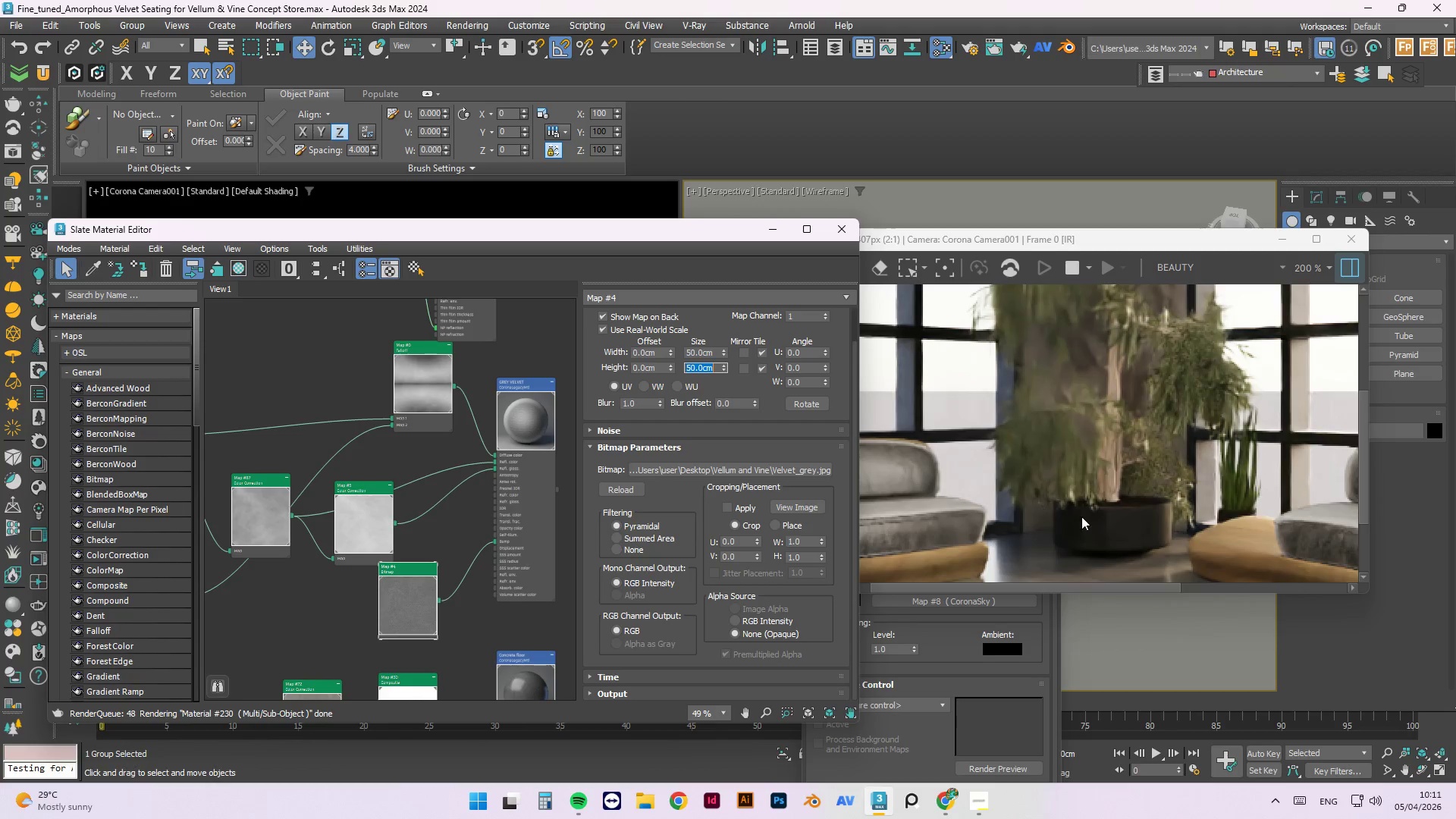 
scroll: coordinate [1084, 521], scroll_direction: down, amount: 2.0
 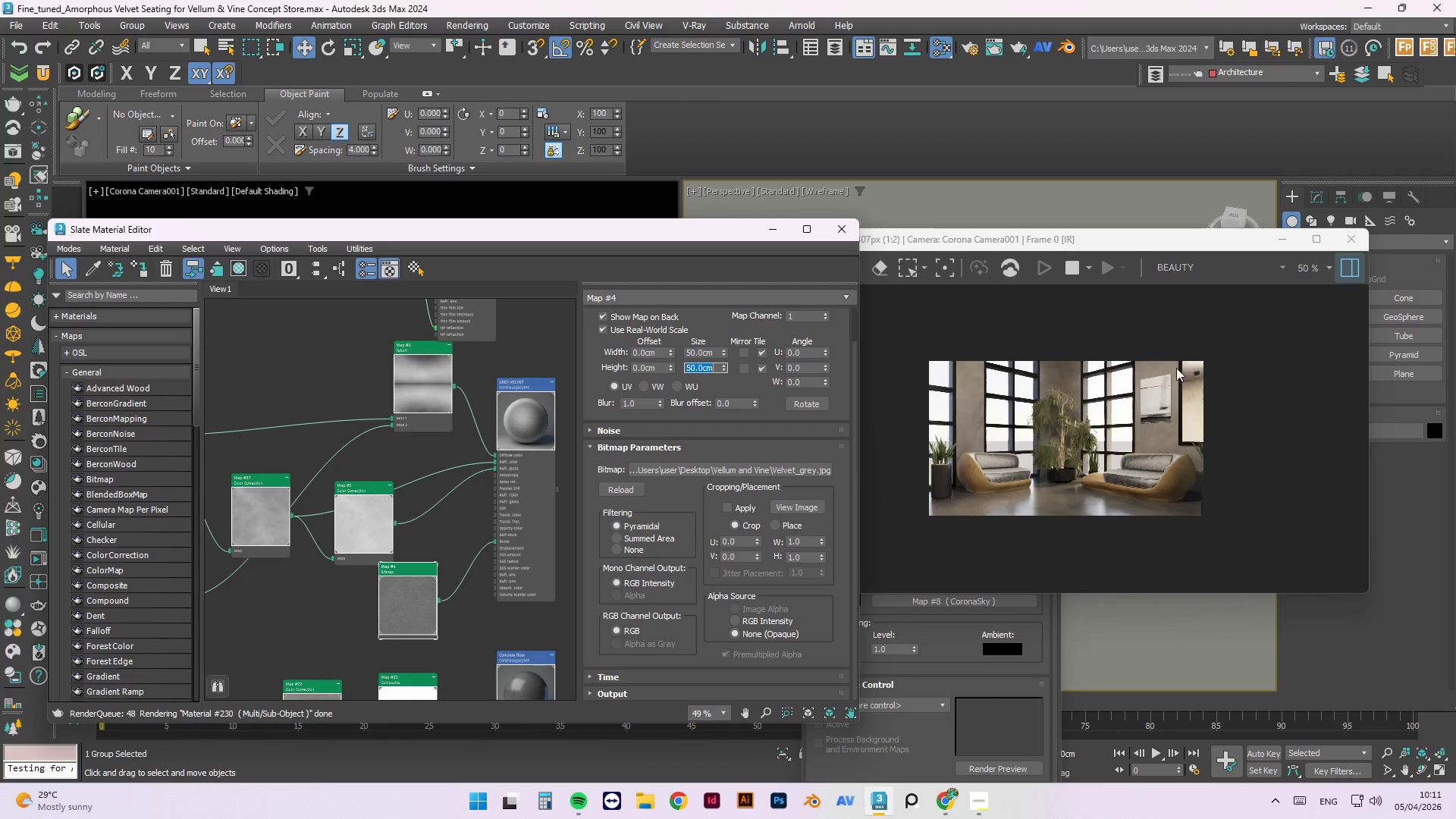 
scroll: coordinate [1177, 367], scroll_direction: up, amount: 1.0
 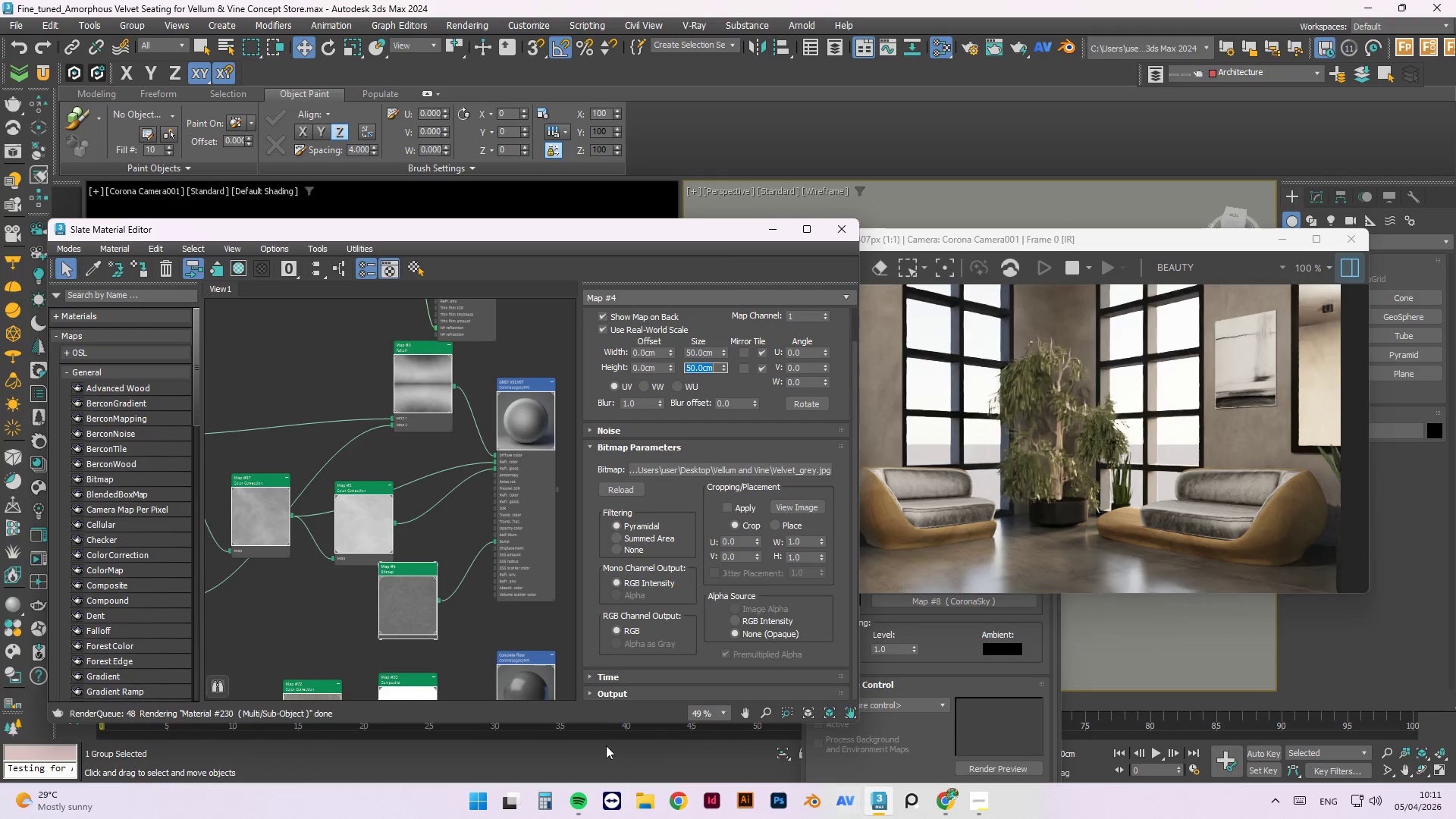 
left_click_drag(start_coordinate=[651, 228], to_coordinate=[1081, 189])
 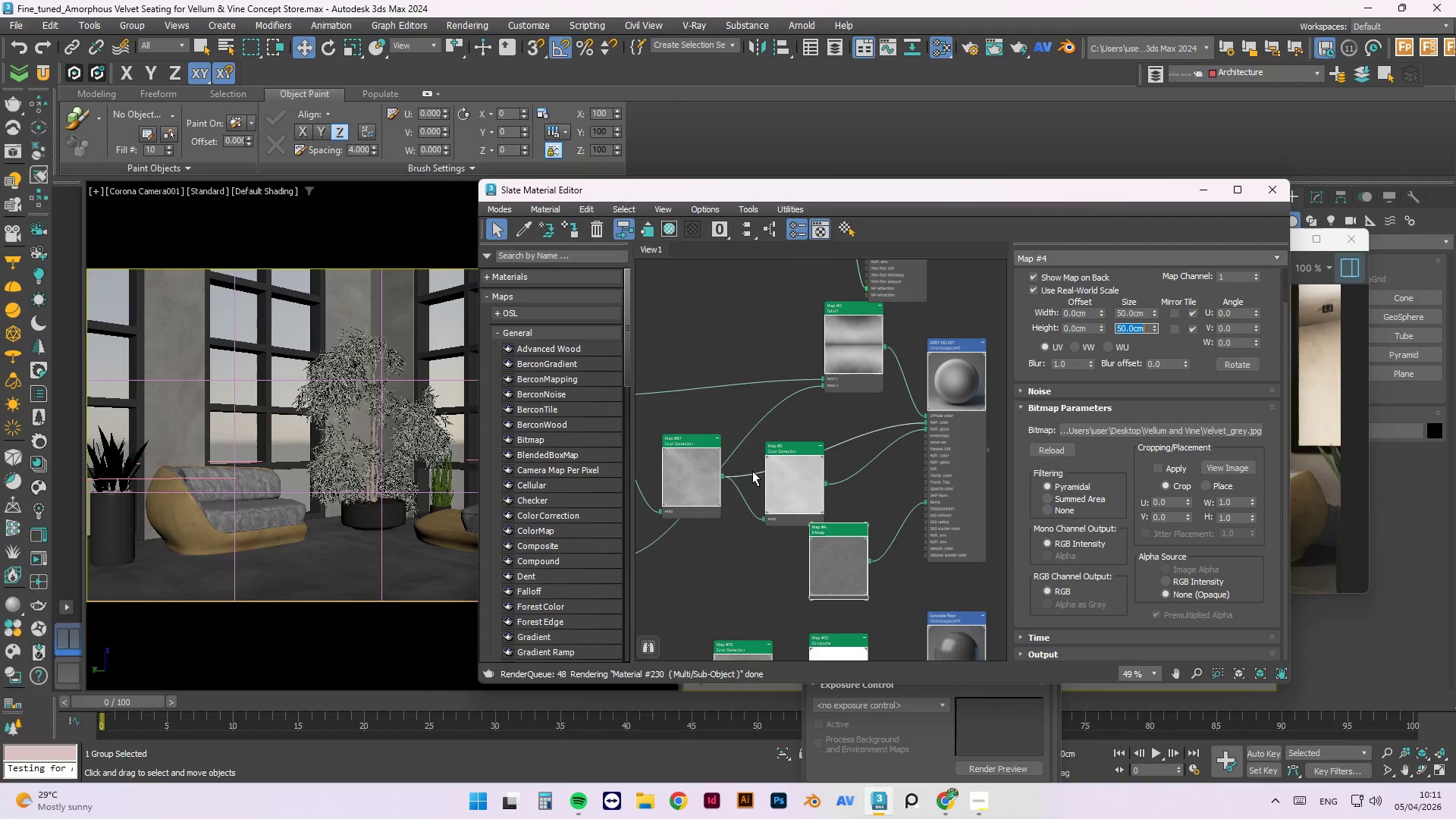 
scroll: coordinate [808, 365], scroll_direction: down, amount: 7.0
 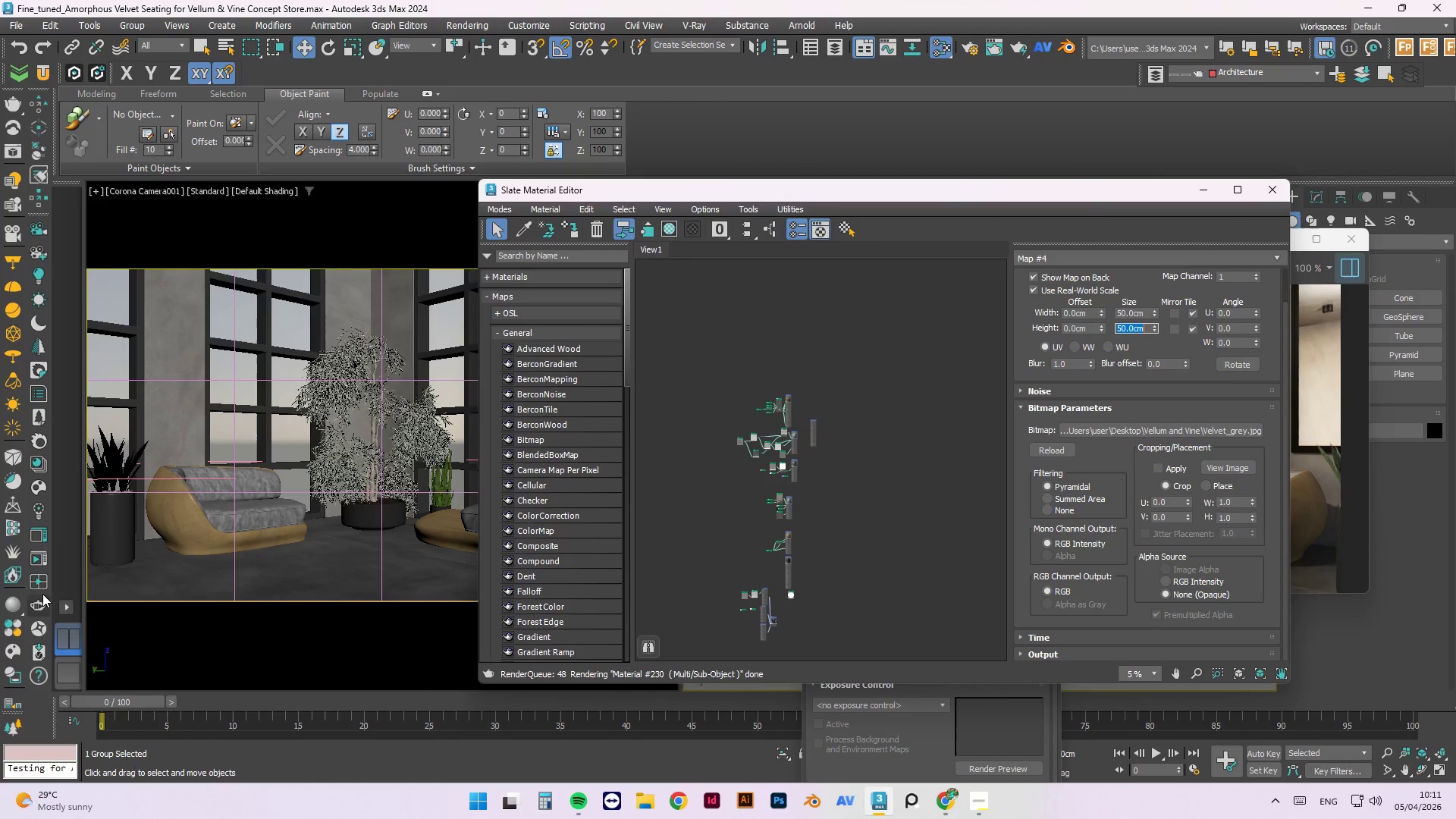 
left_click([39, 438])
 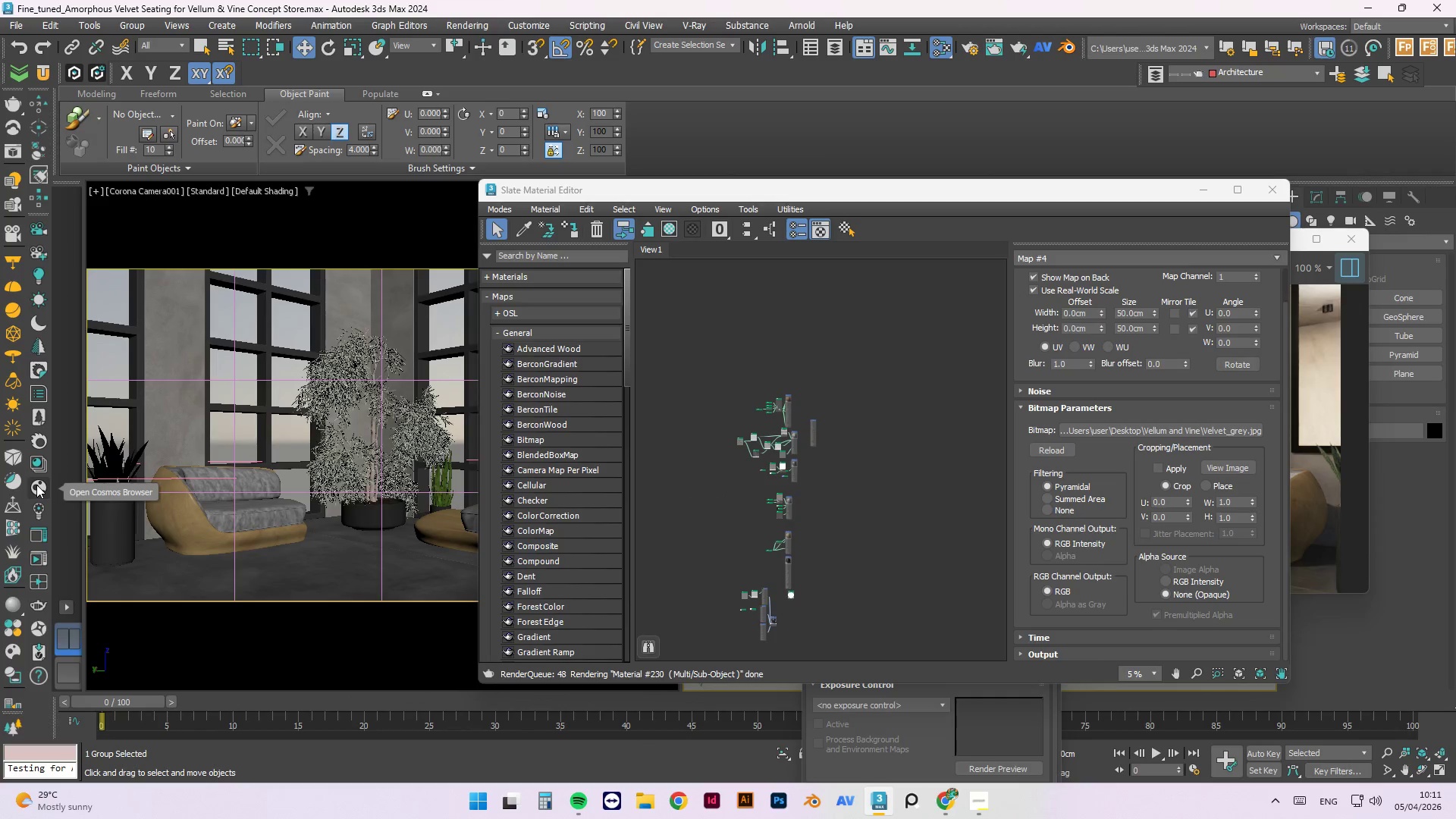 
wait(9.59)
 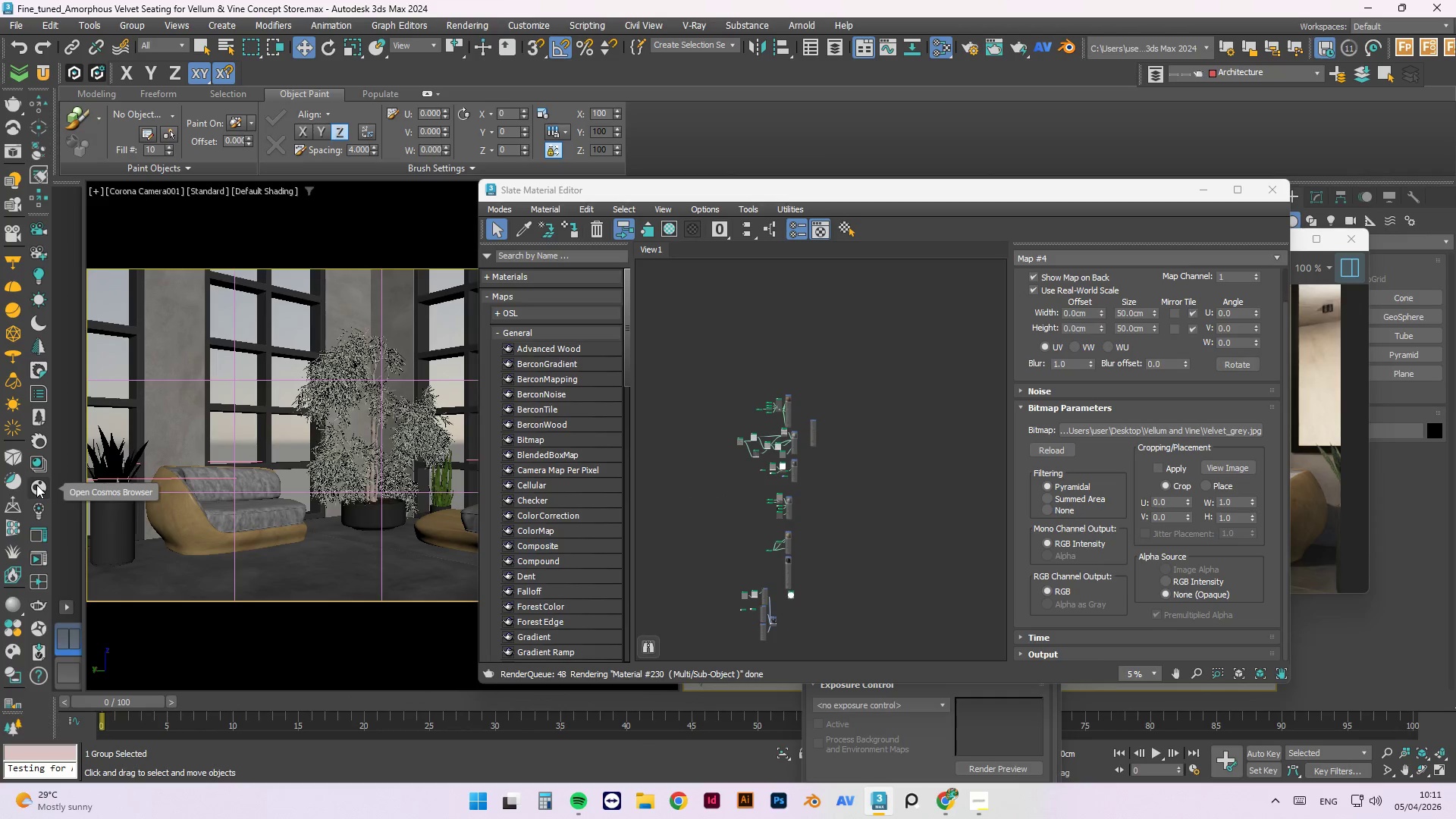 
left_click([33, 486])
 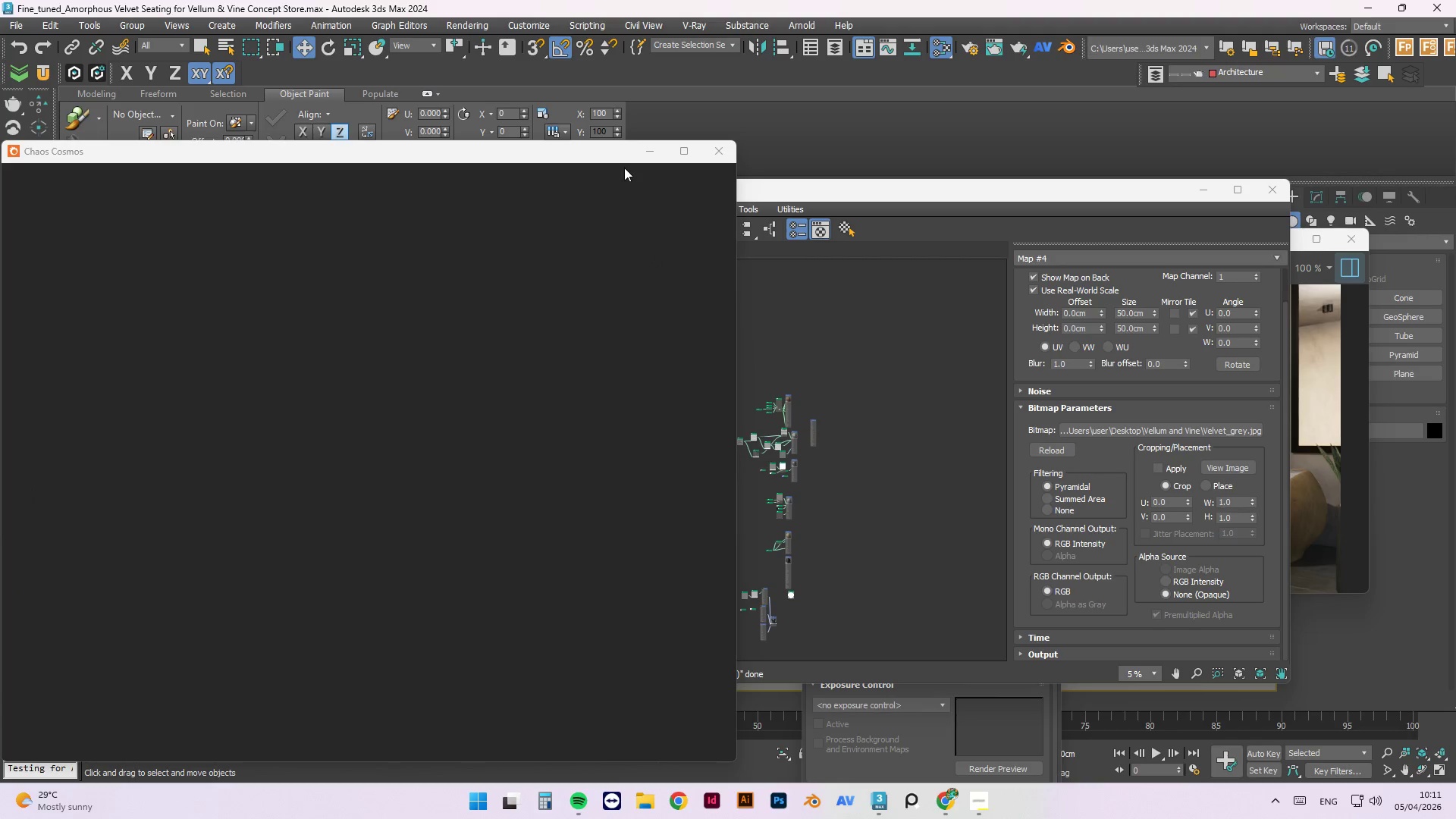 
mouse_move([915, 269])
 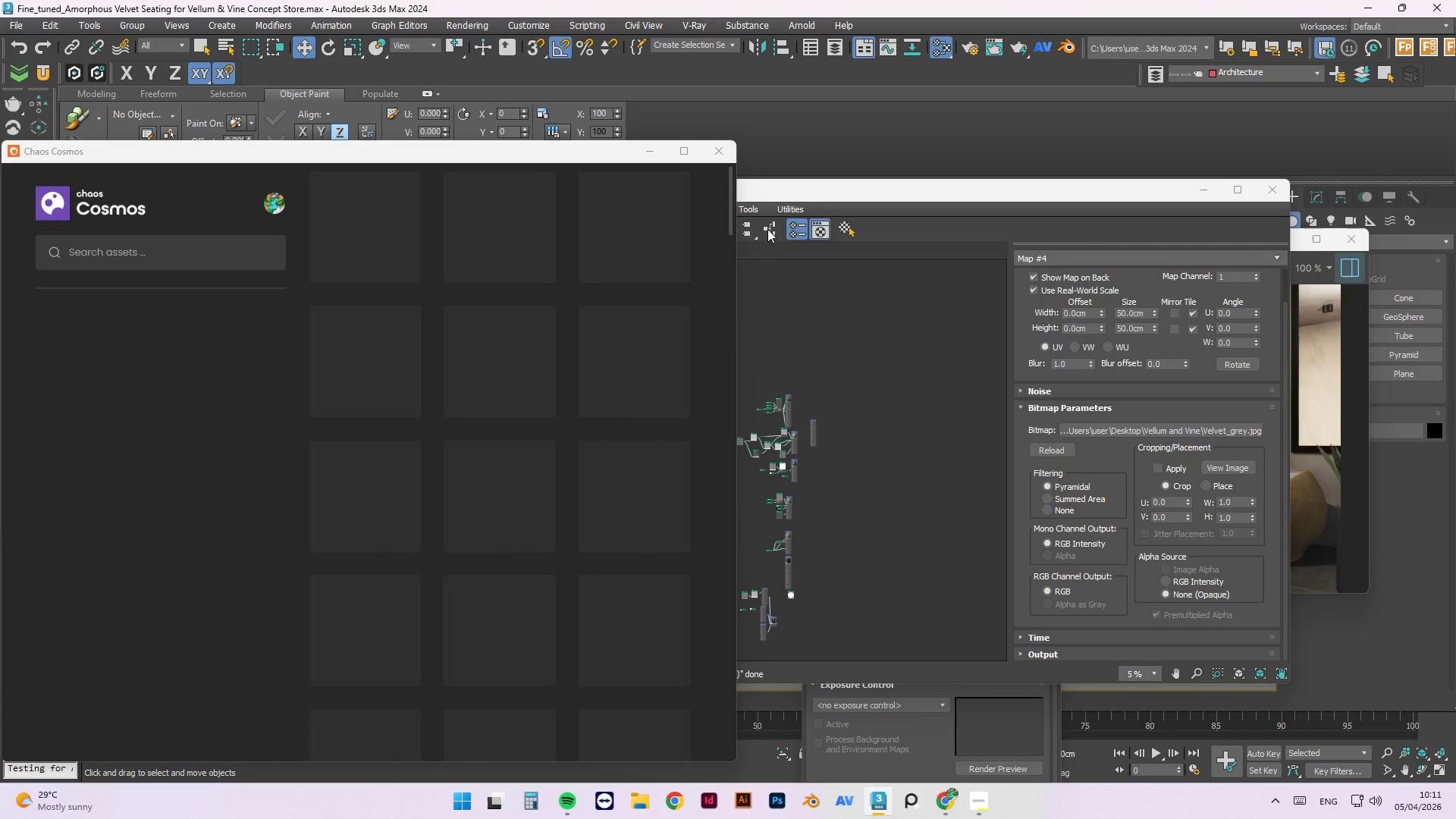 
mouse_move([666, 199])
 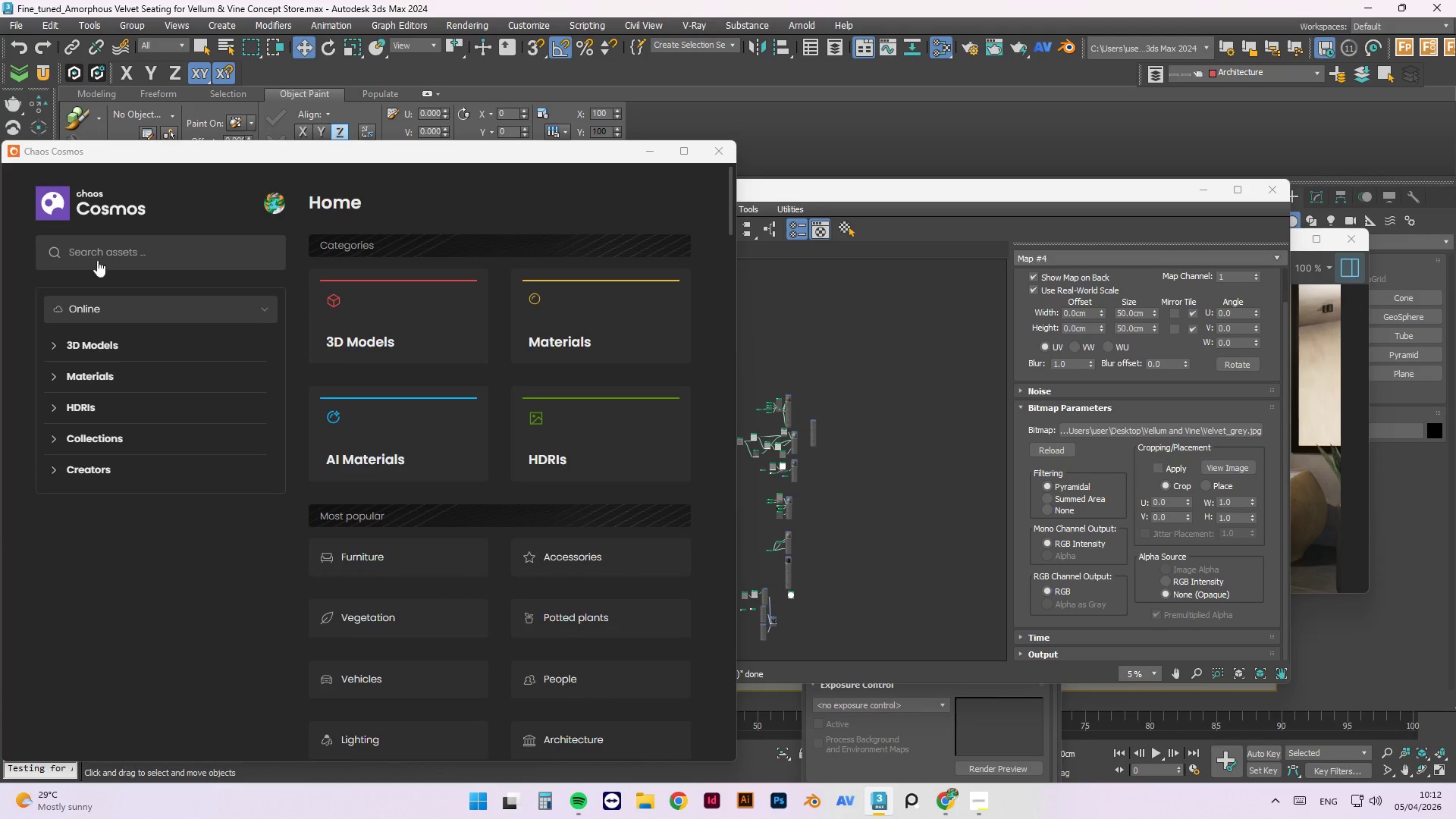 
left_click([140, 255])
 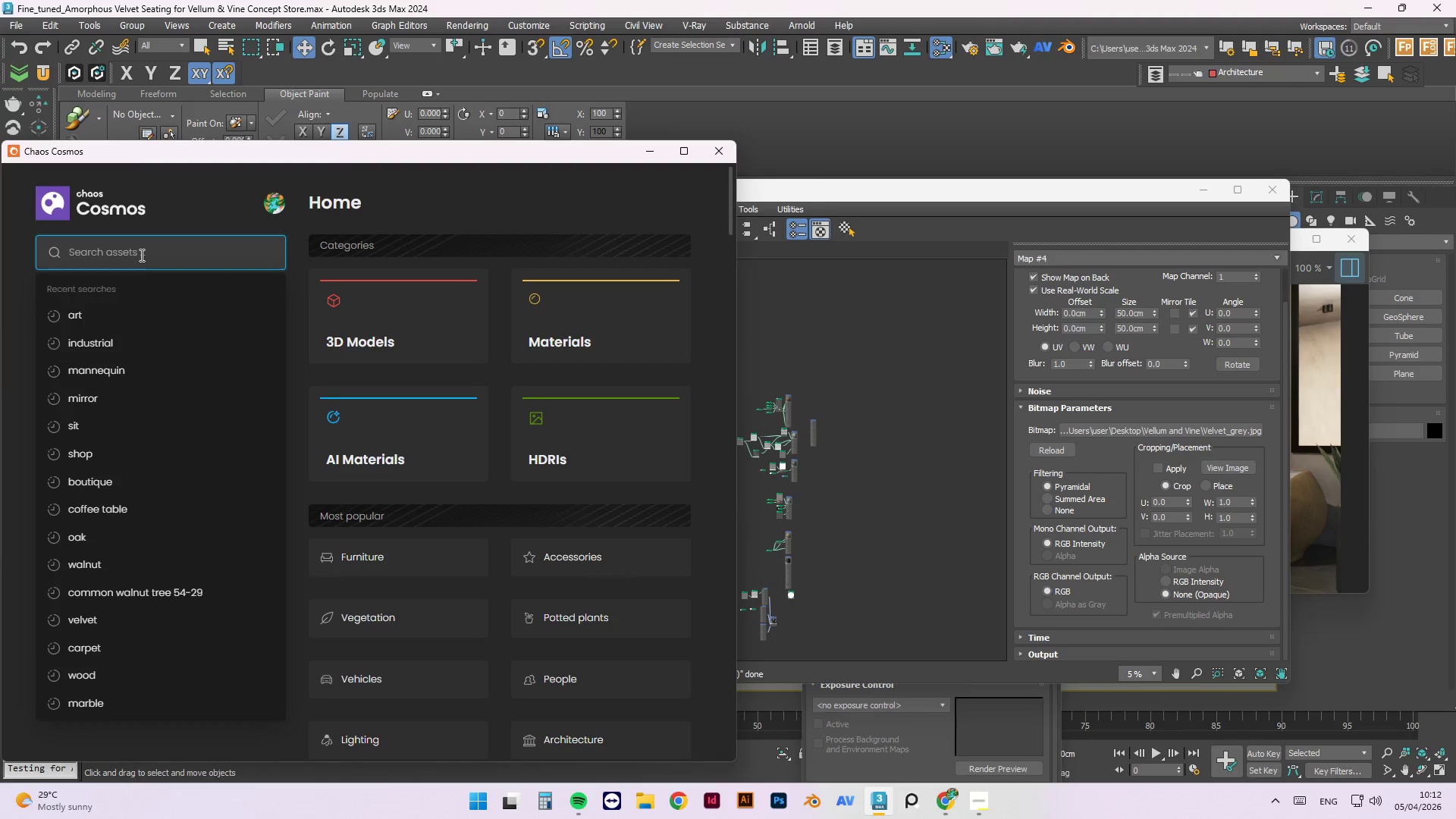 
type(vvi)
key(Backspace)
key(Backspace)
key(Backspace)
key(Backspace)
type(hdr)
key(Backspace)
key(Backspace)
key(Backspace)
key(Backspace)
 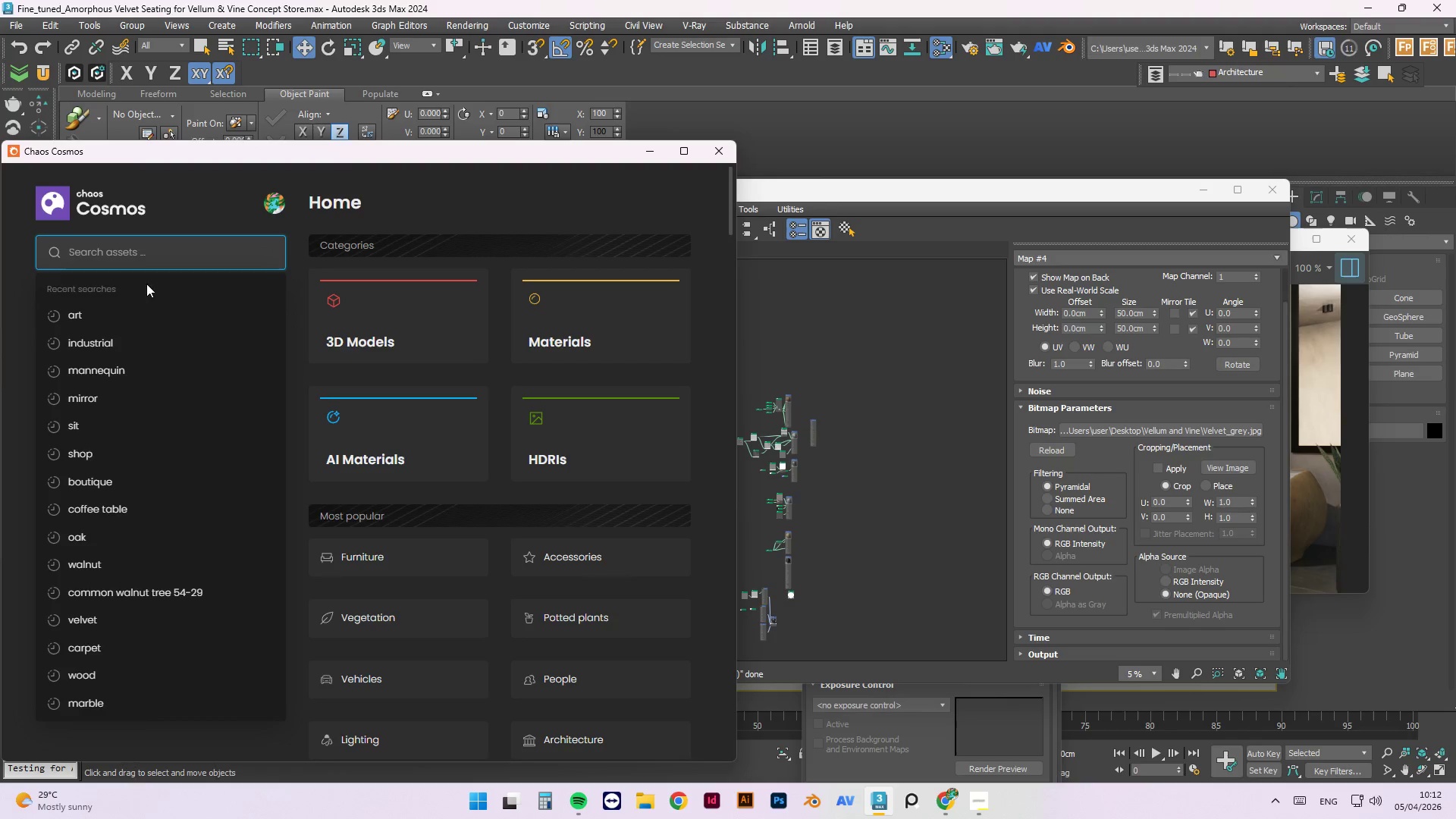 
key(Escape)
 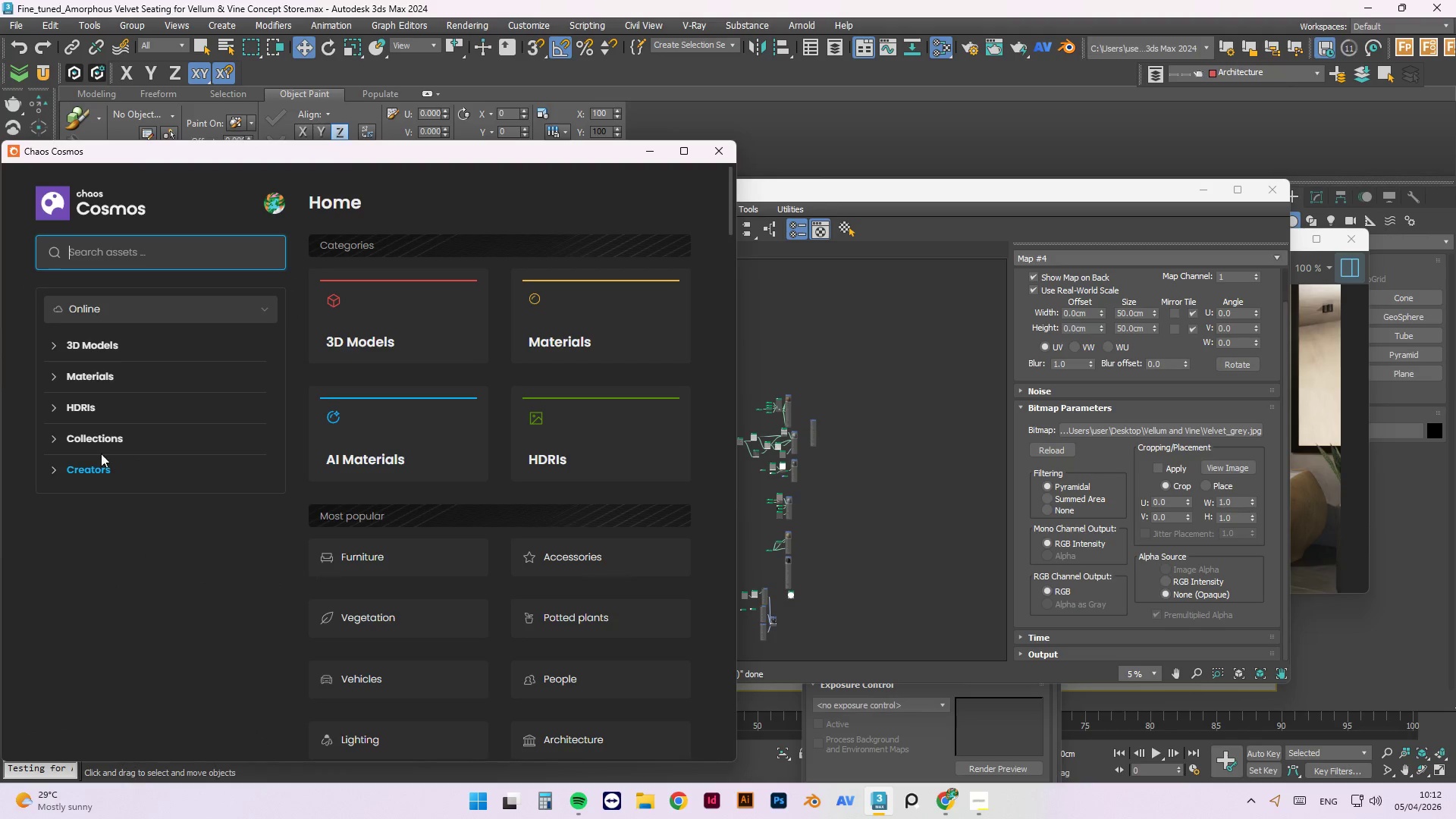 
left_click([58, 406])
 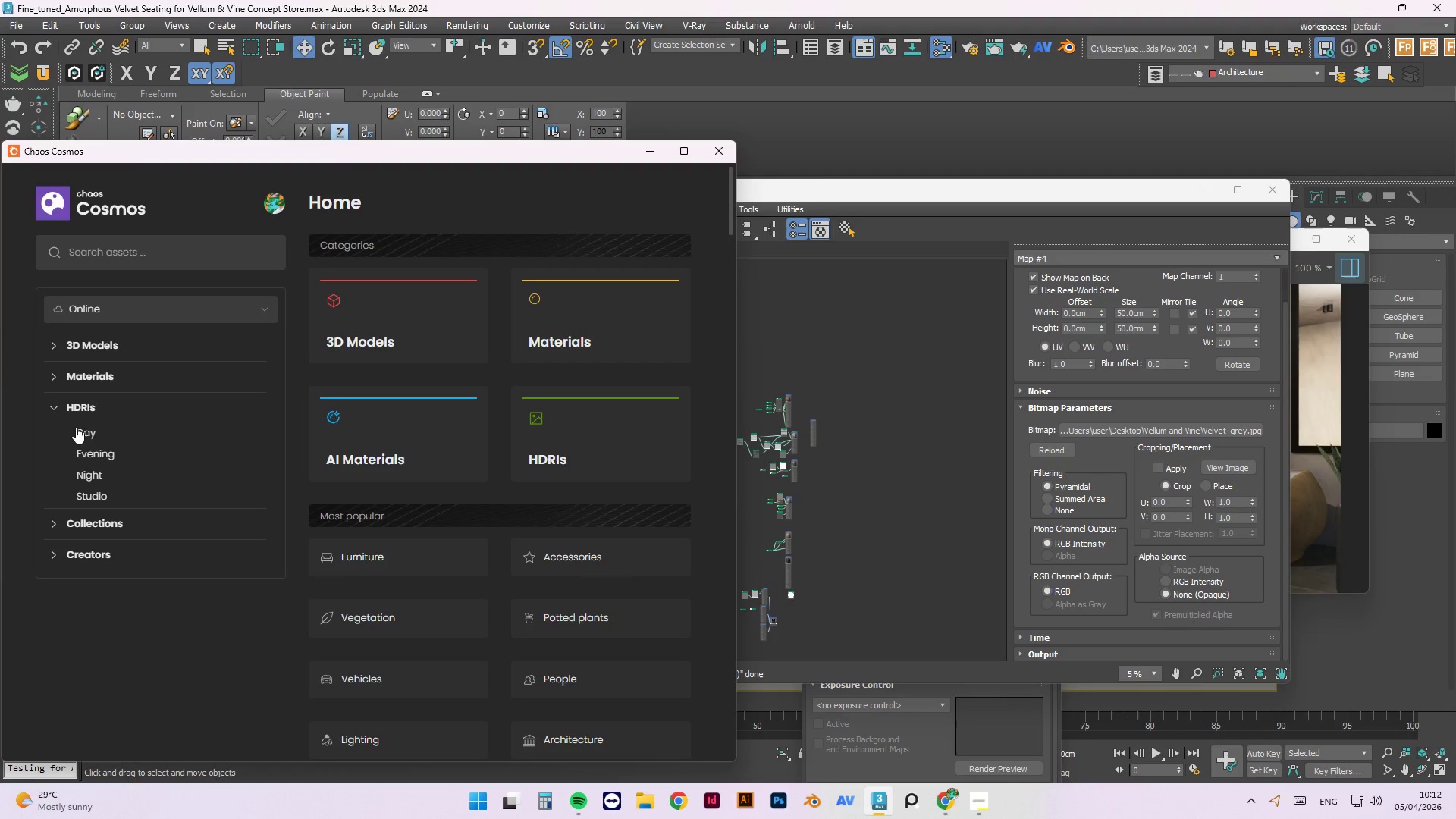 
left_click([86, 427])
 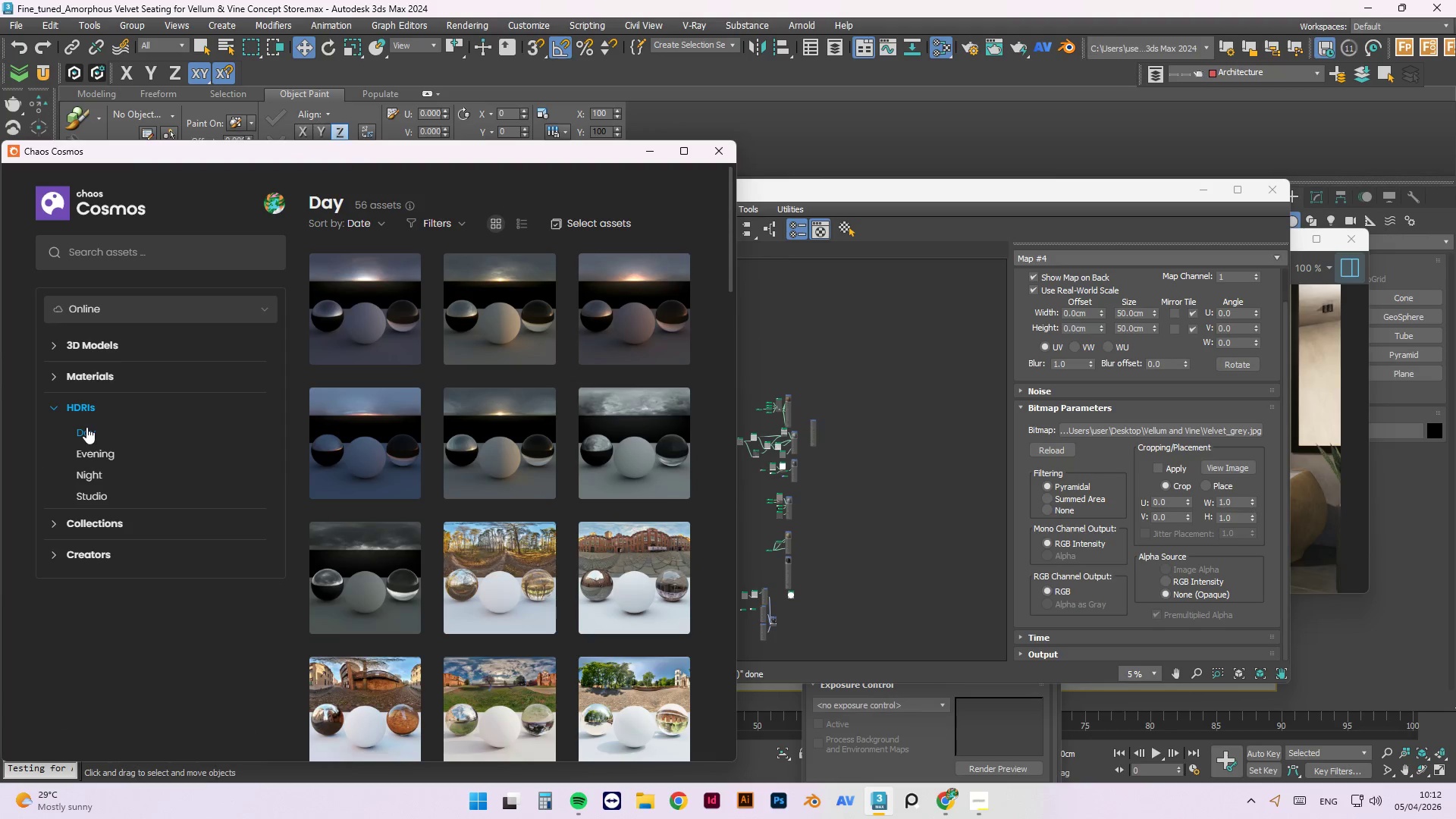 
mouse_move([570, 537])
 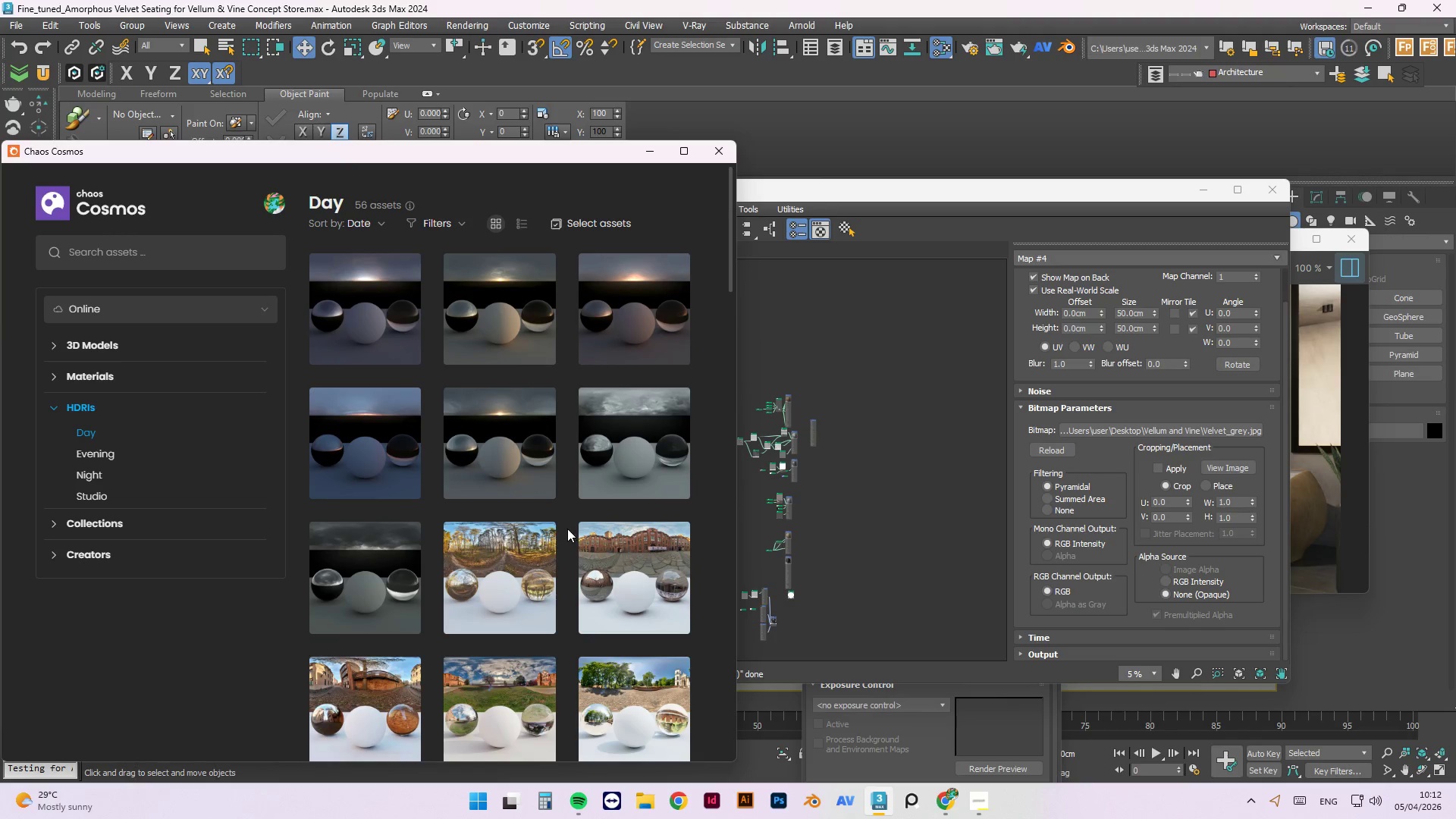 
scroll: coordinate [520, 468], scroll_direction: down, amount: 17.0
 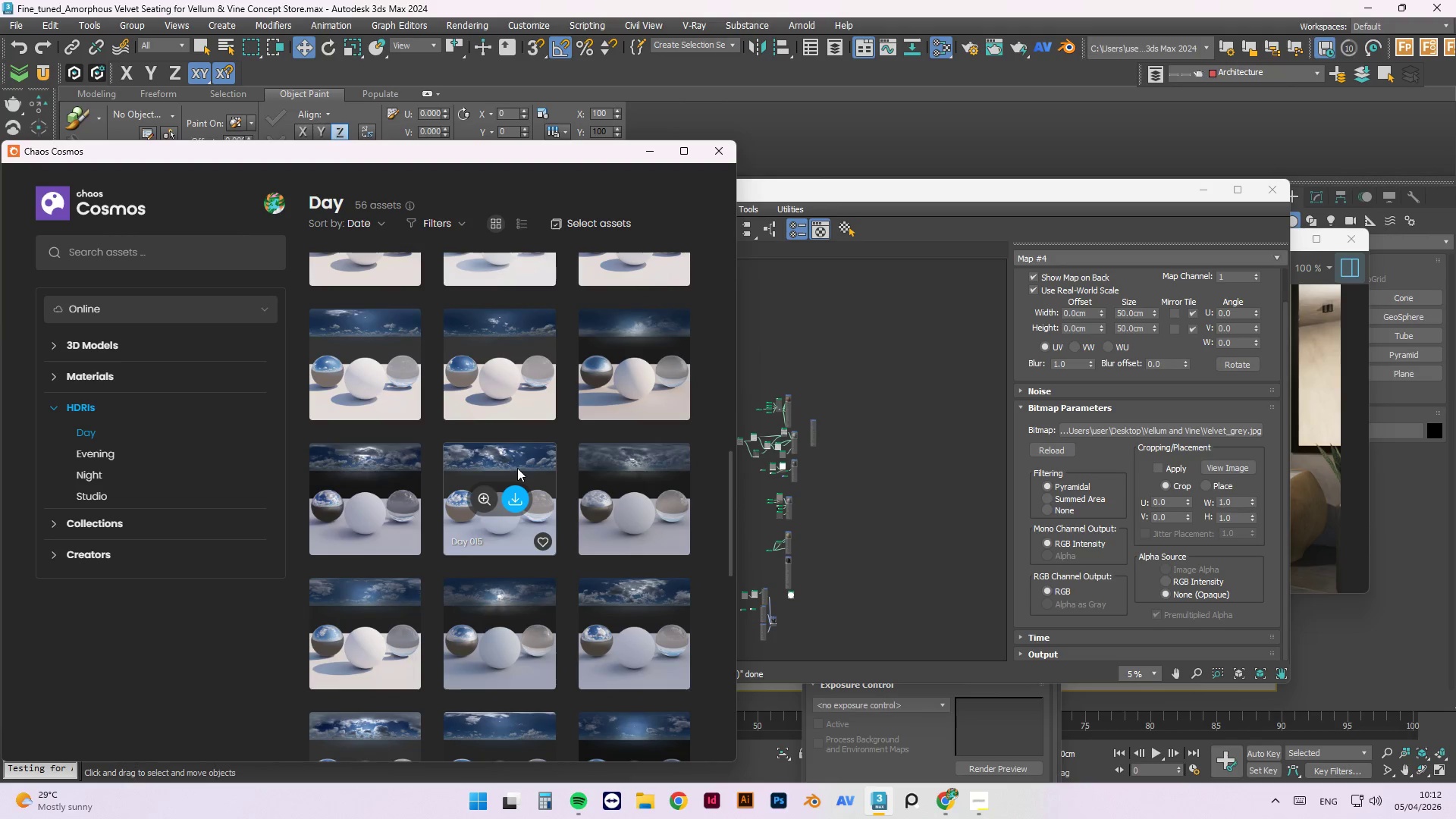 
scroll: coordinate [517, 468], scroll_direction: down, amount: 3.0
 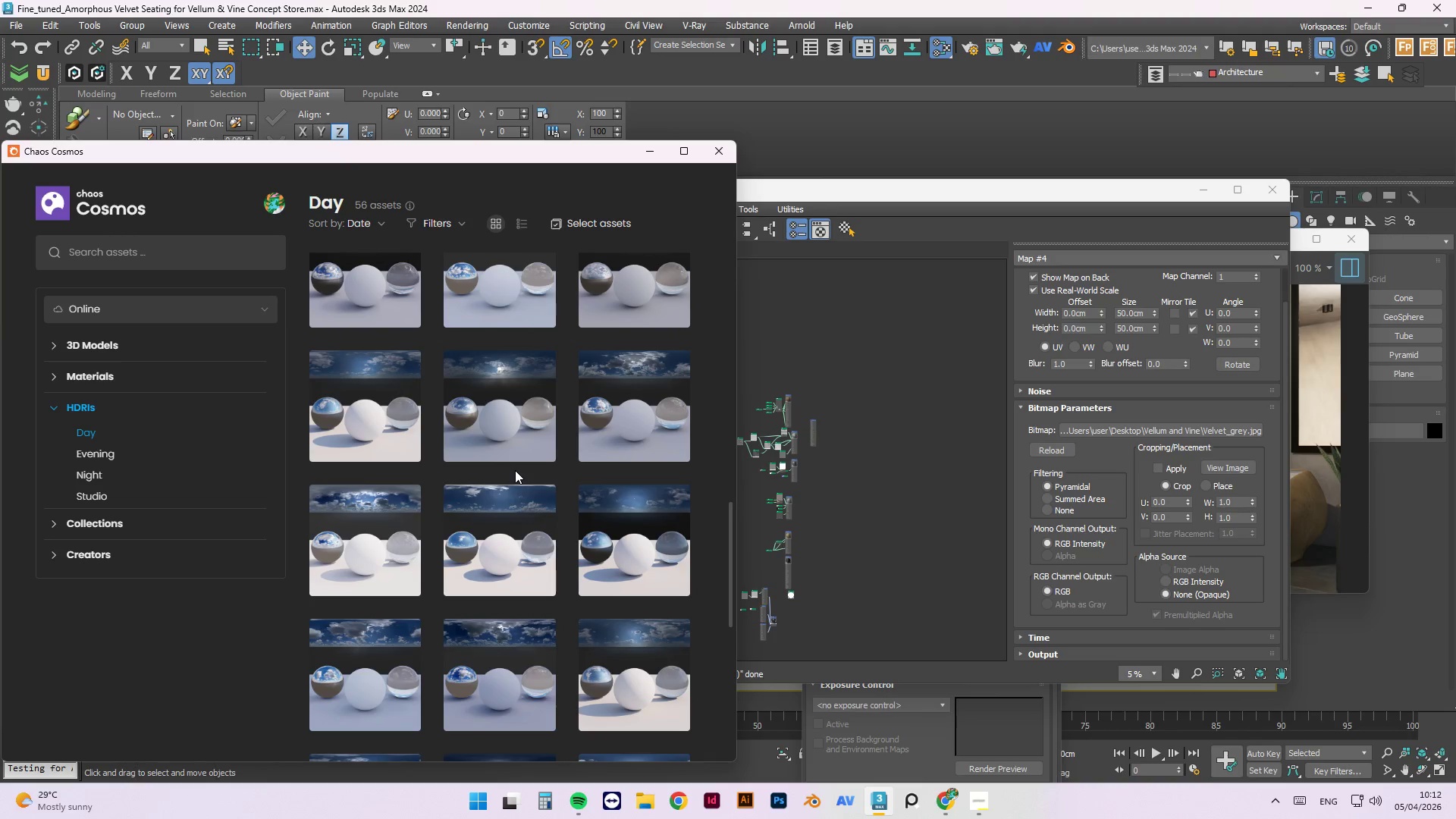 
wait(7.14)
 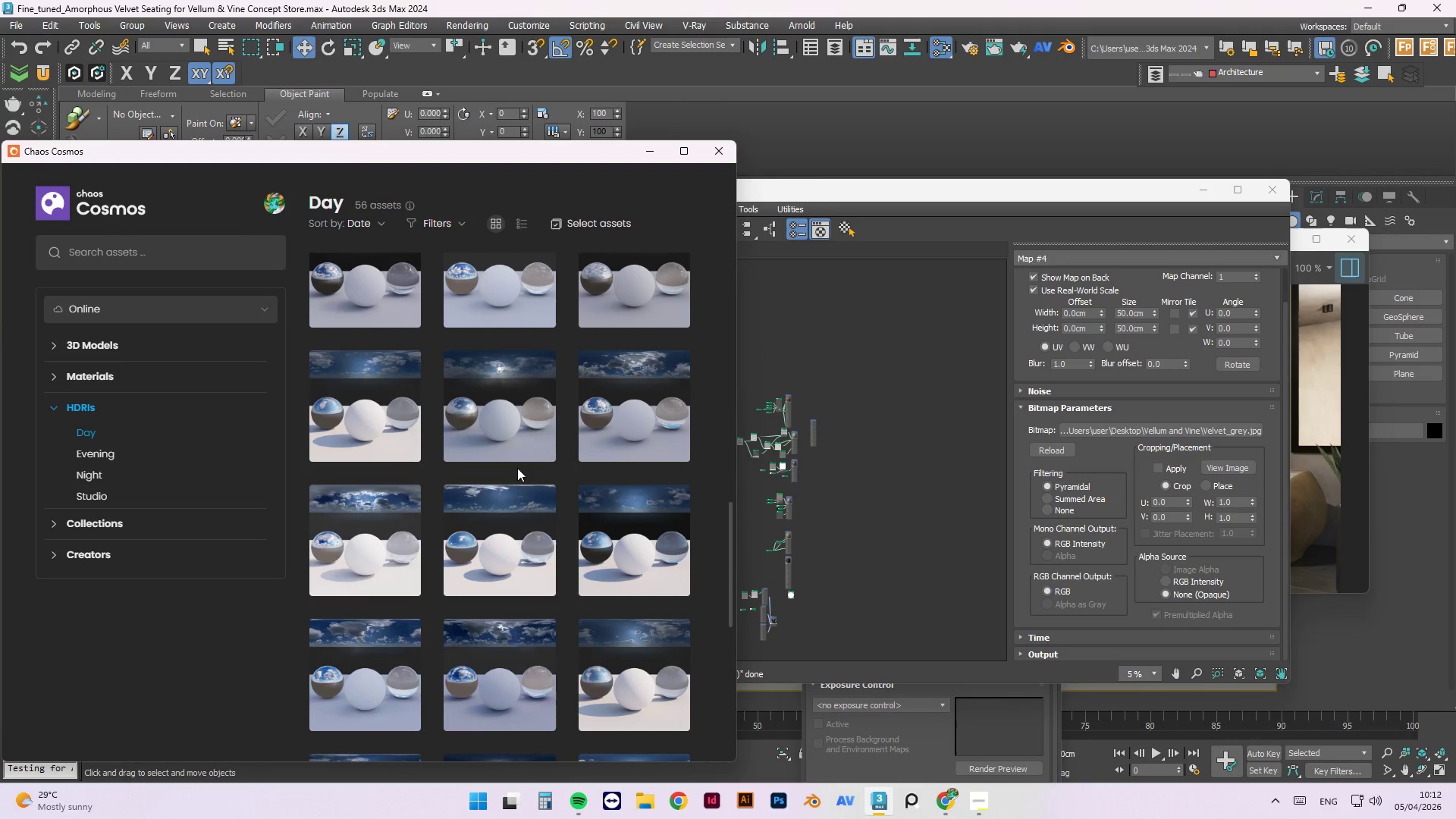 
scroll: coordinate [533, 558], scroll_direction: down, amount: 10.0
 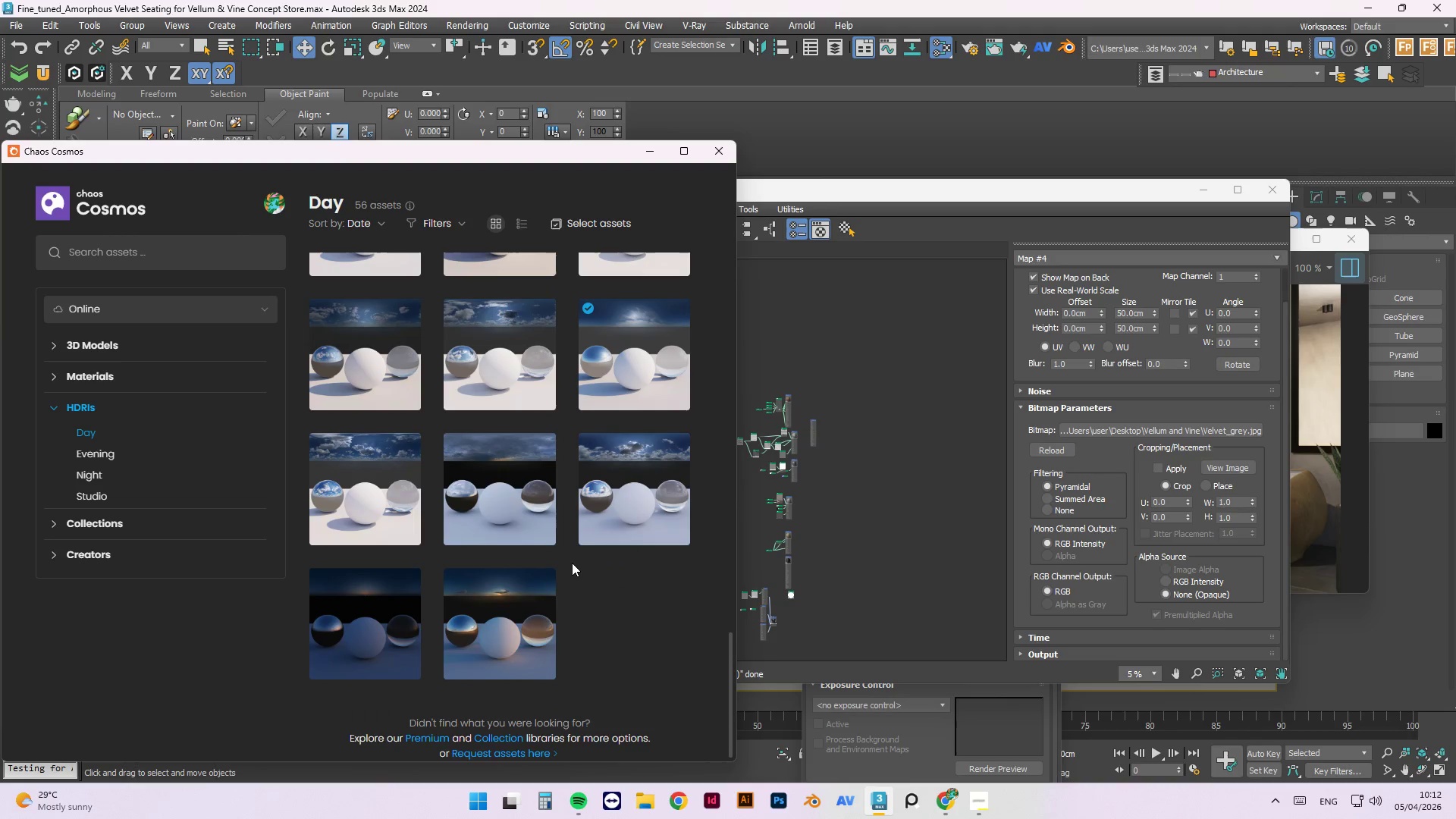 
scroll: coordinate [570, 576], scroll_direction: up, amount: 18.0
 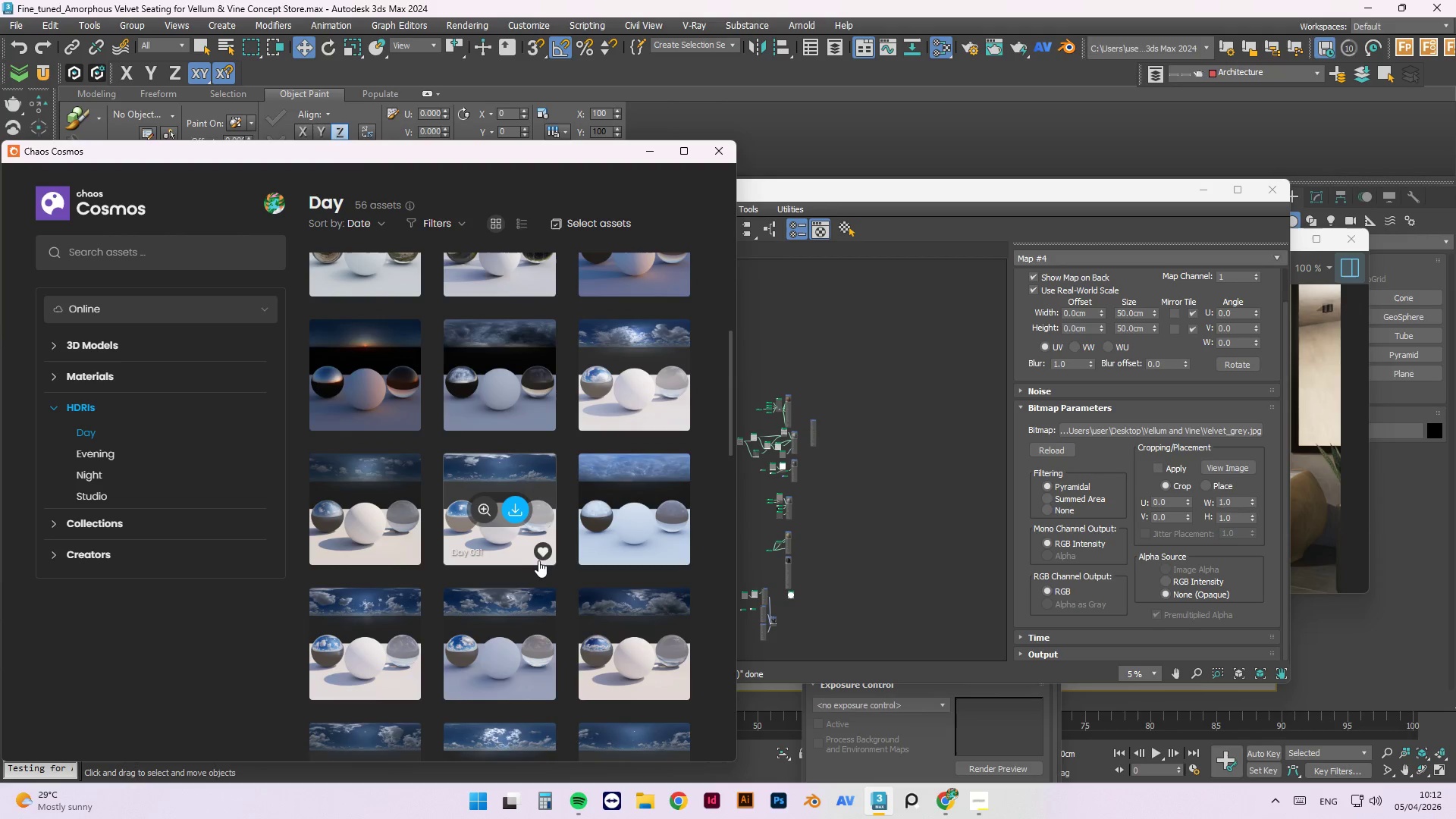 
scroll: coordinate [647, 408], scroll_direction: up, amount: 1.0
 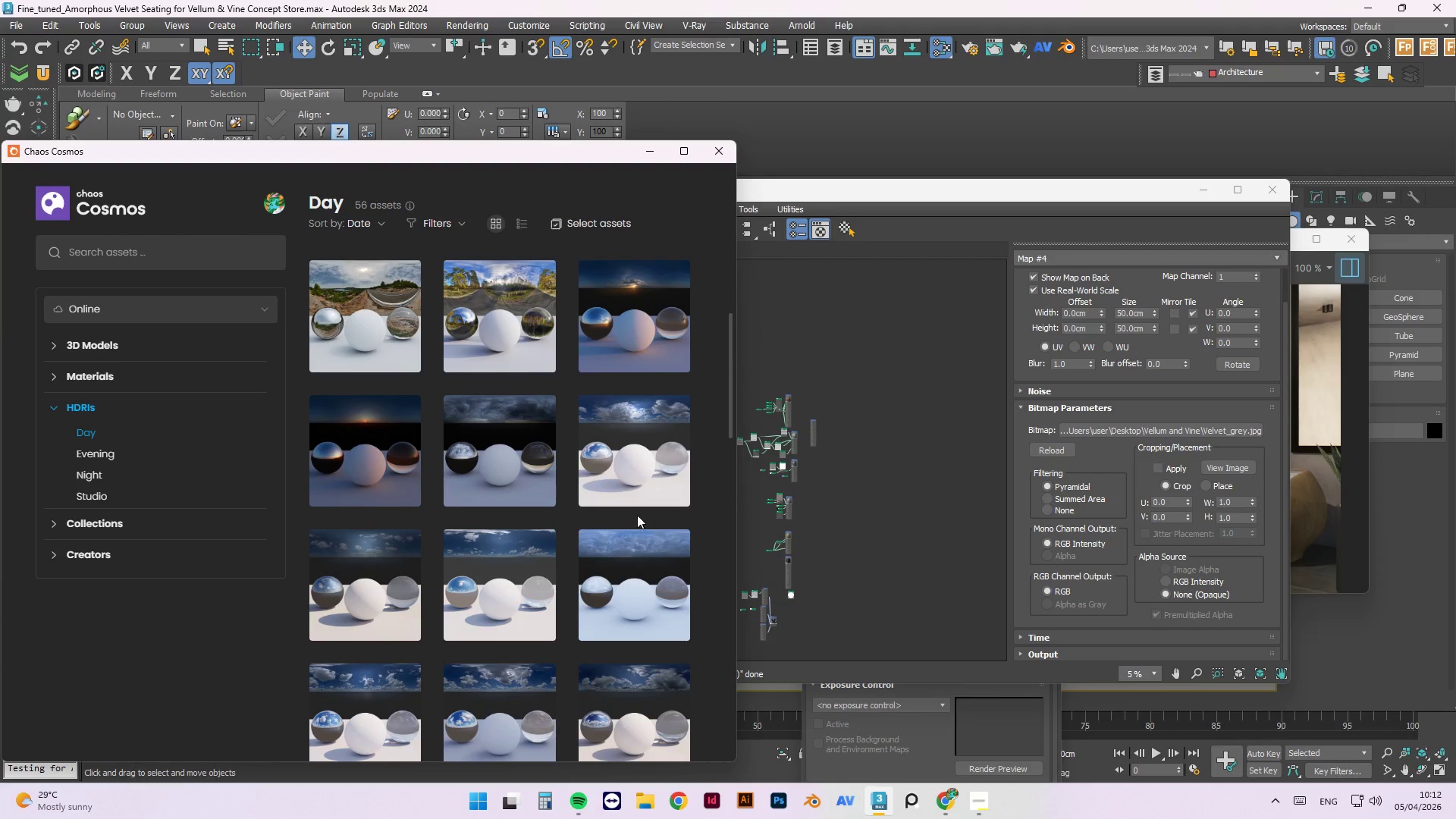 
mouse_move([595, 466])
 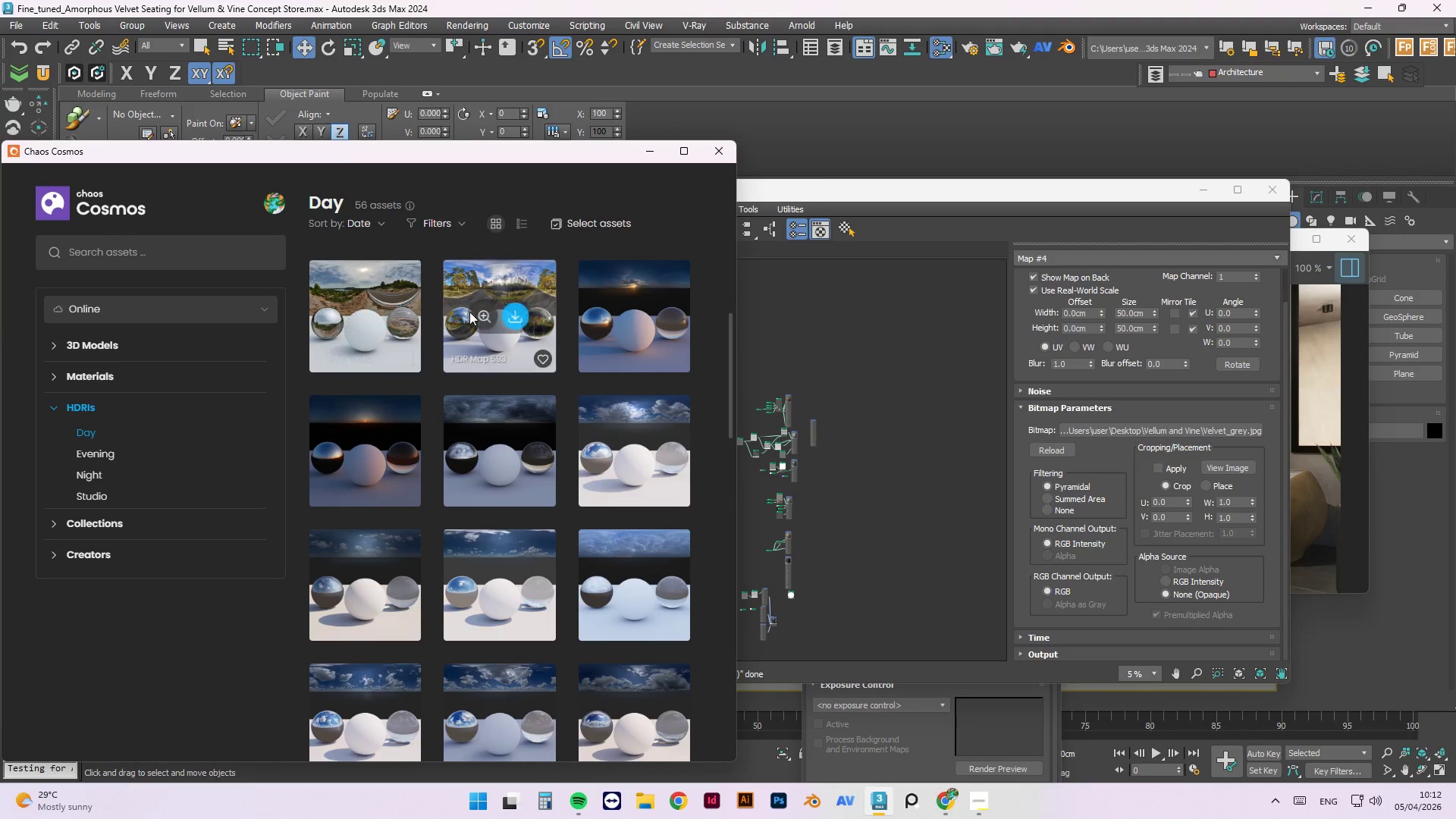 
left_click([508, 314])
 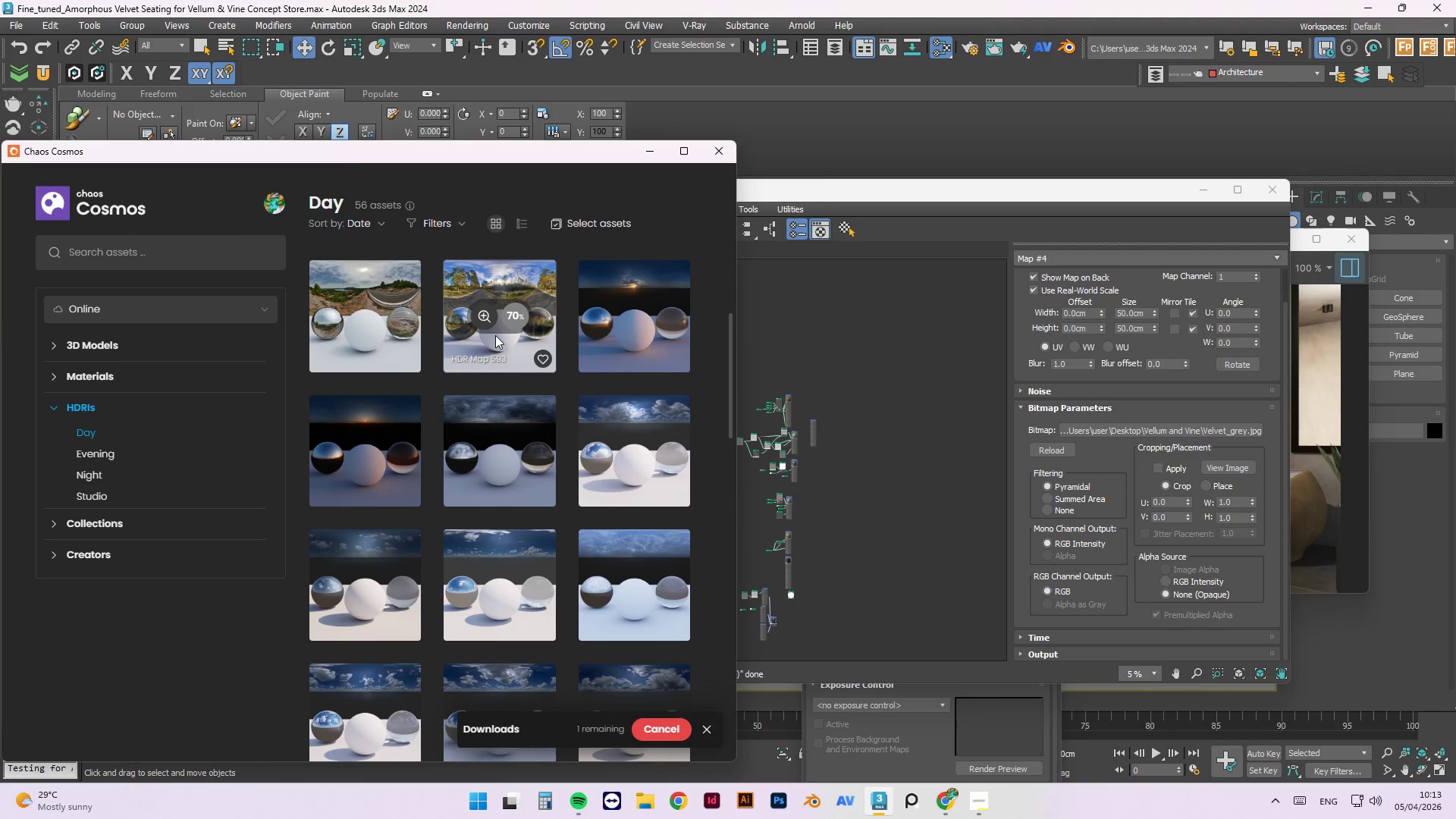 
wait(36.05)
 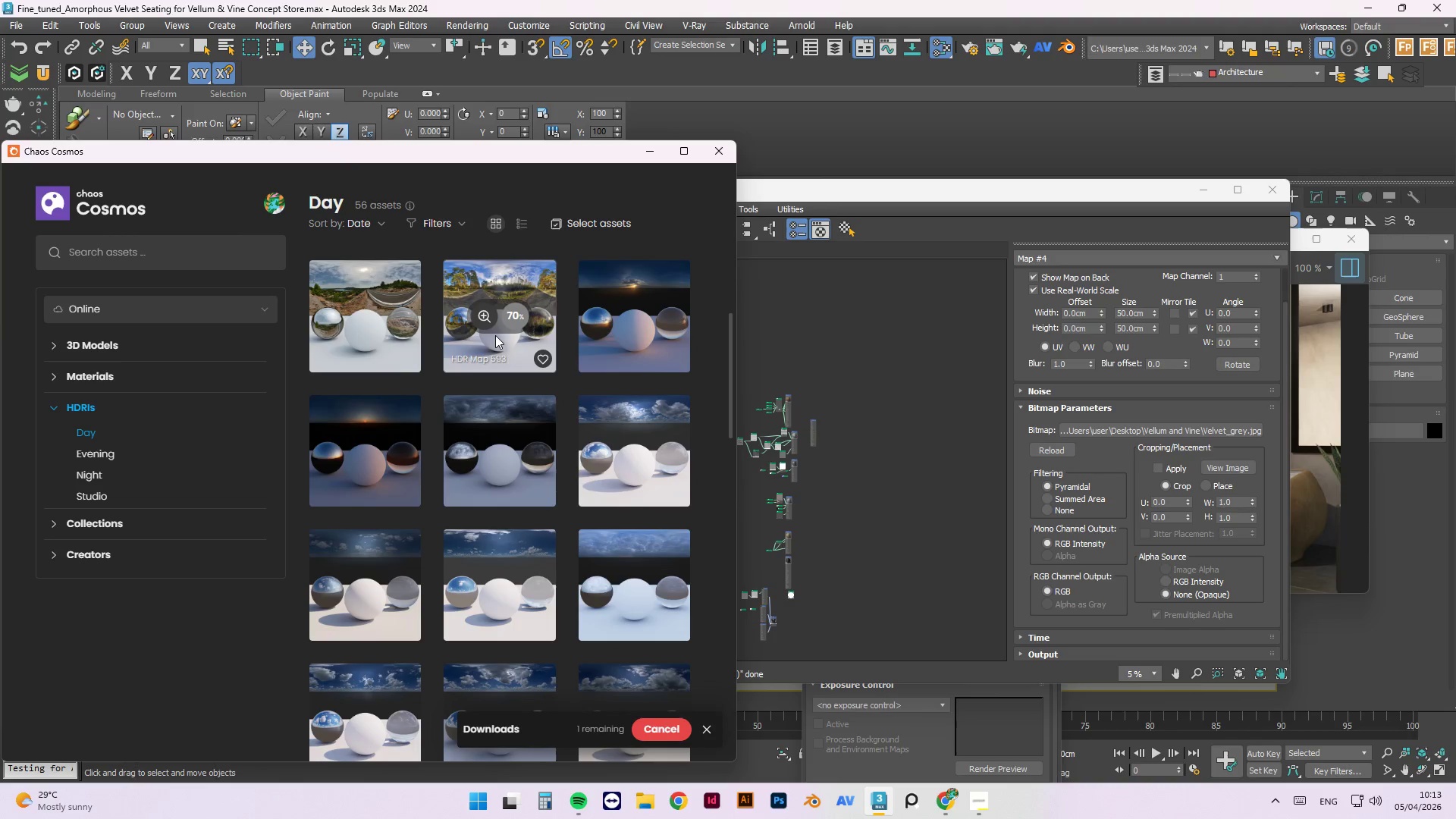 
mouse_move([559, 416])
 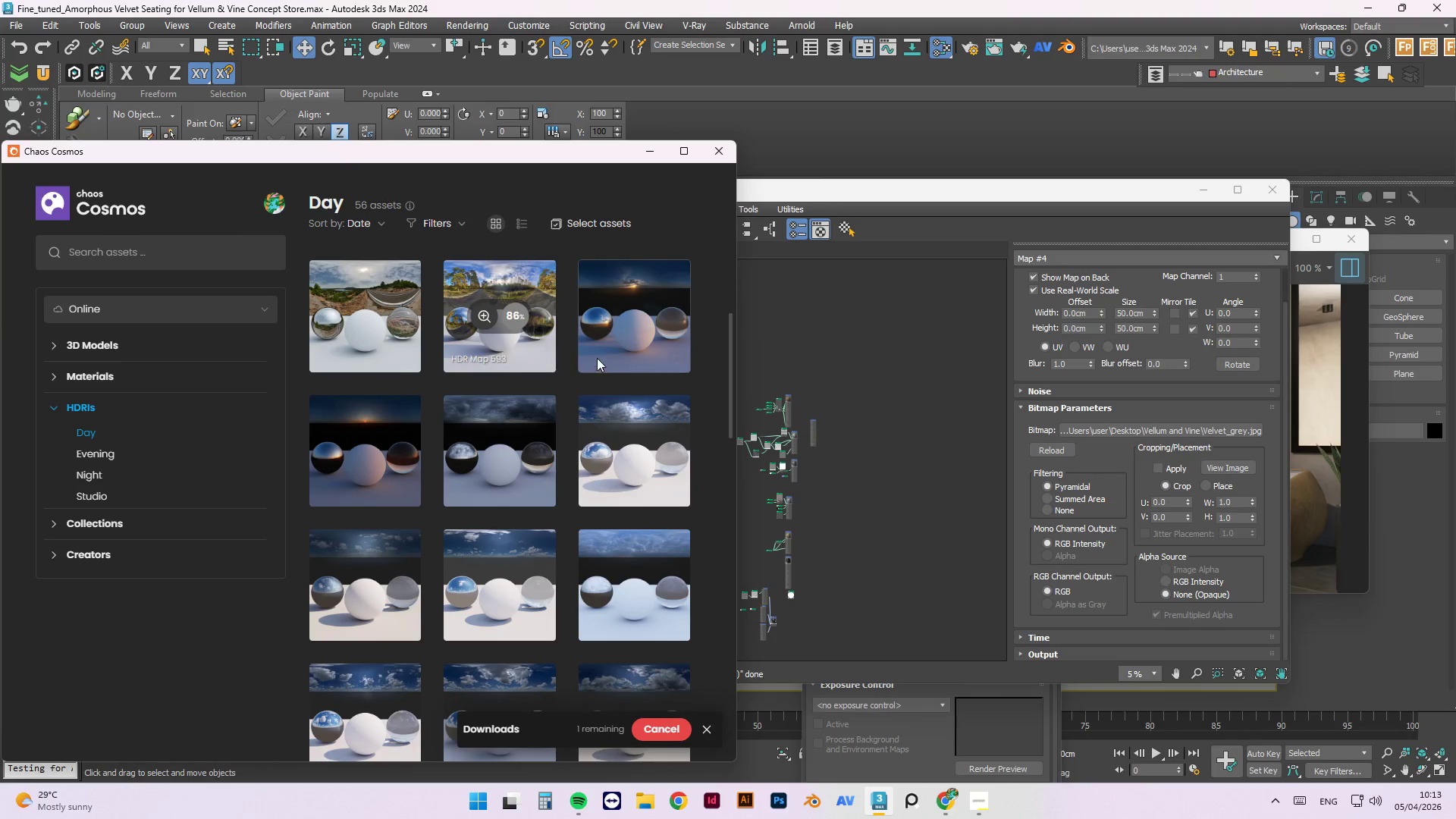 
mouse_move([623, 353])
 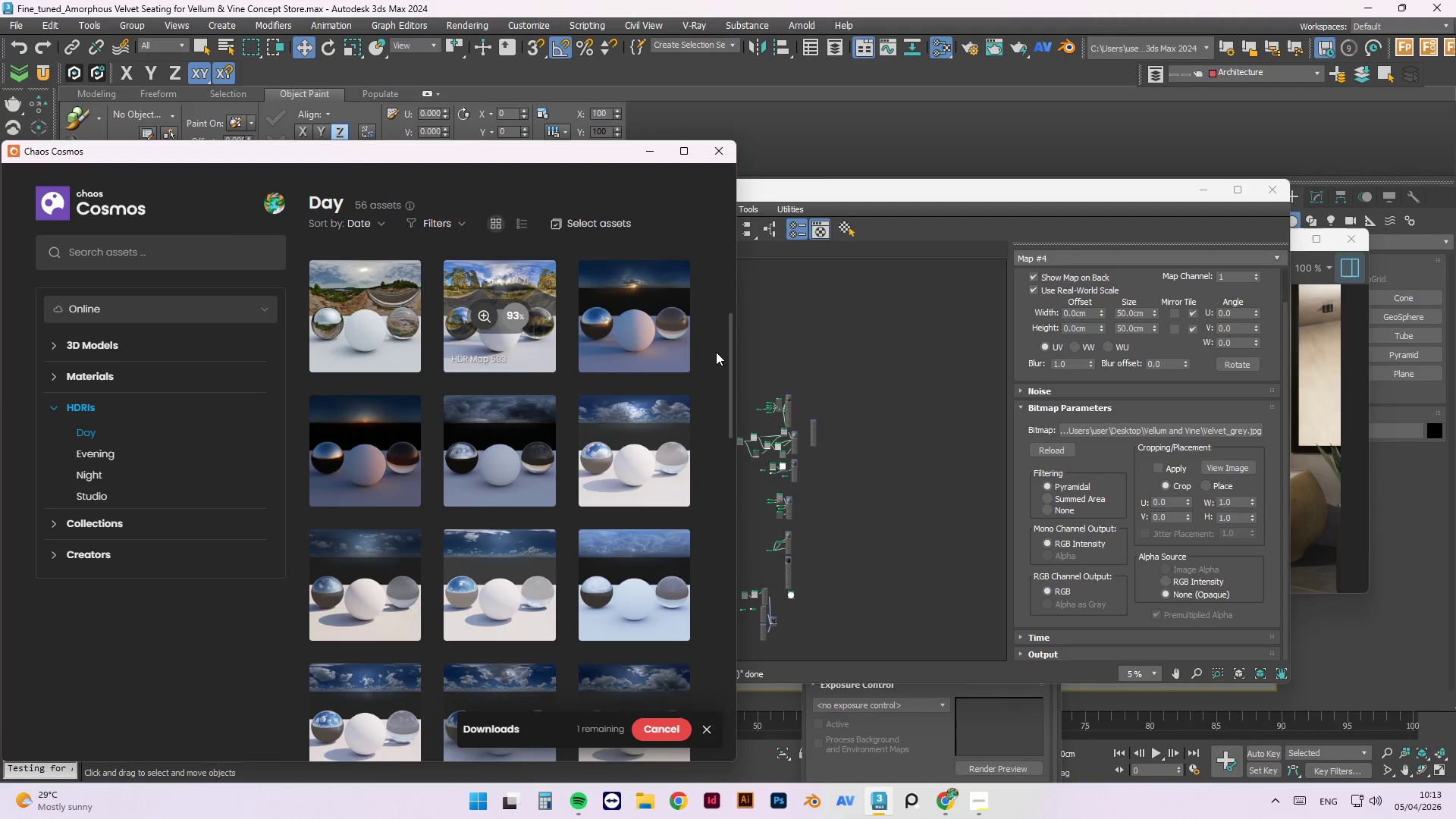 
scroll: coordinate [890, 326], scroll_direction: up, amount: 2.0
 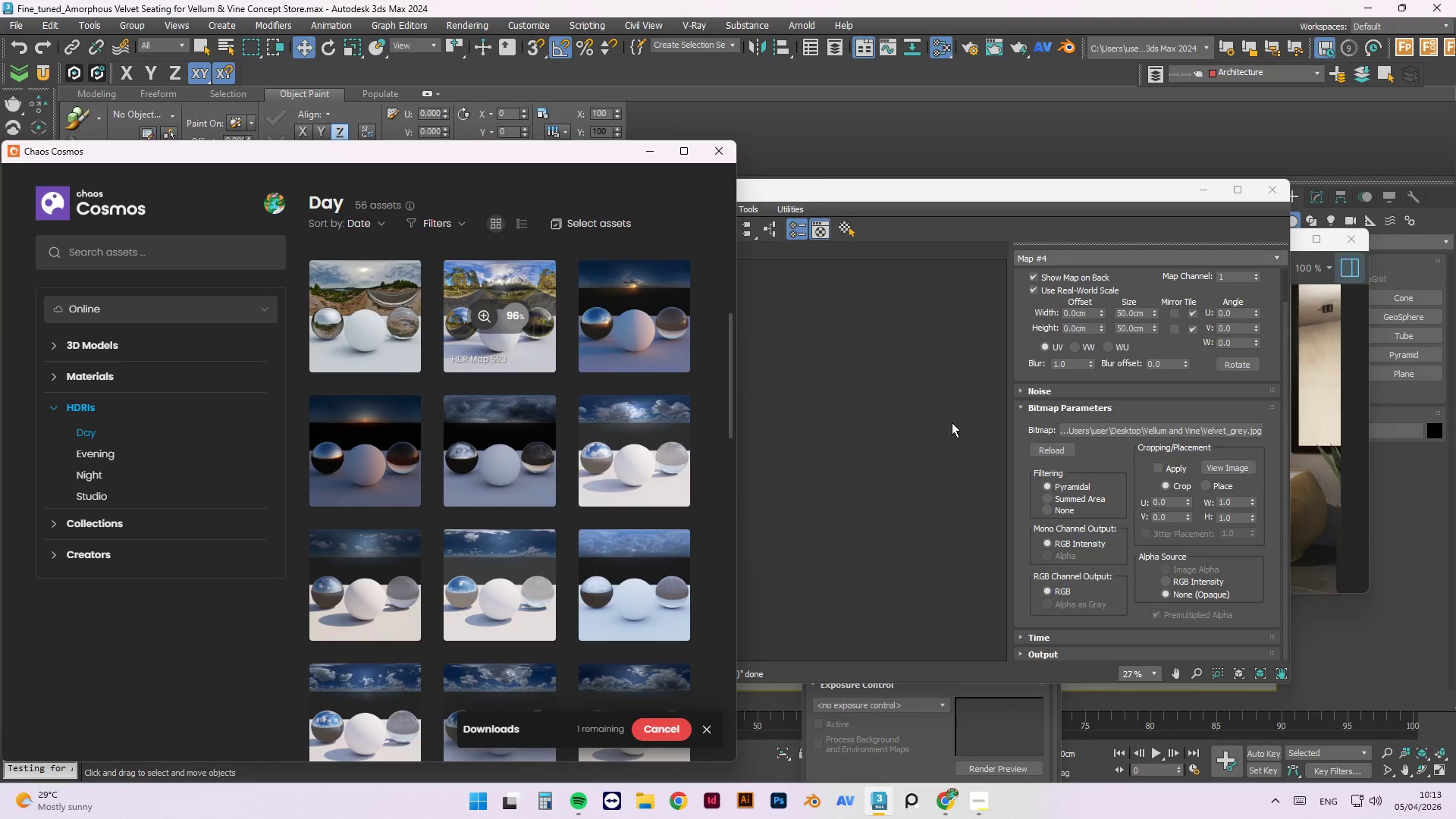 
scroll: coordinate [975, 360], scroll_direction: down, amount: 3.0
 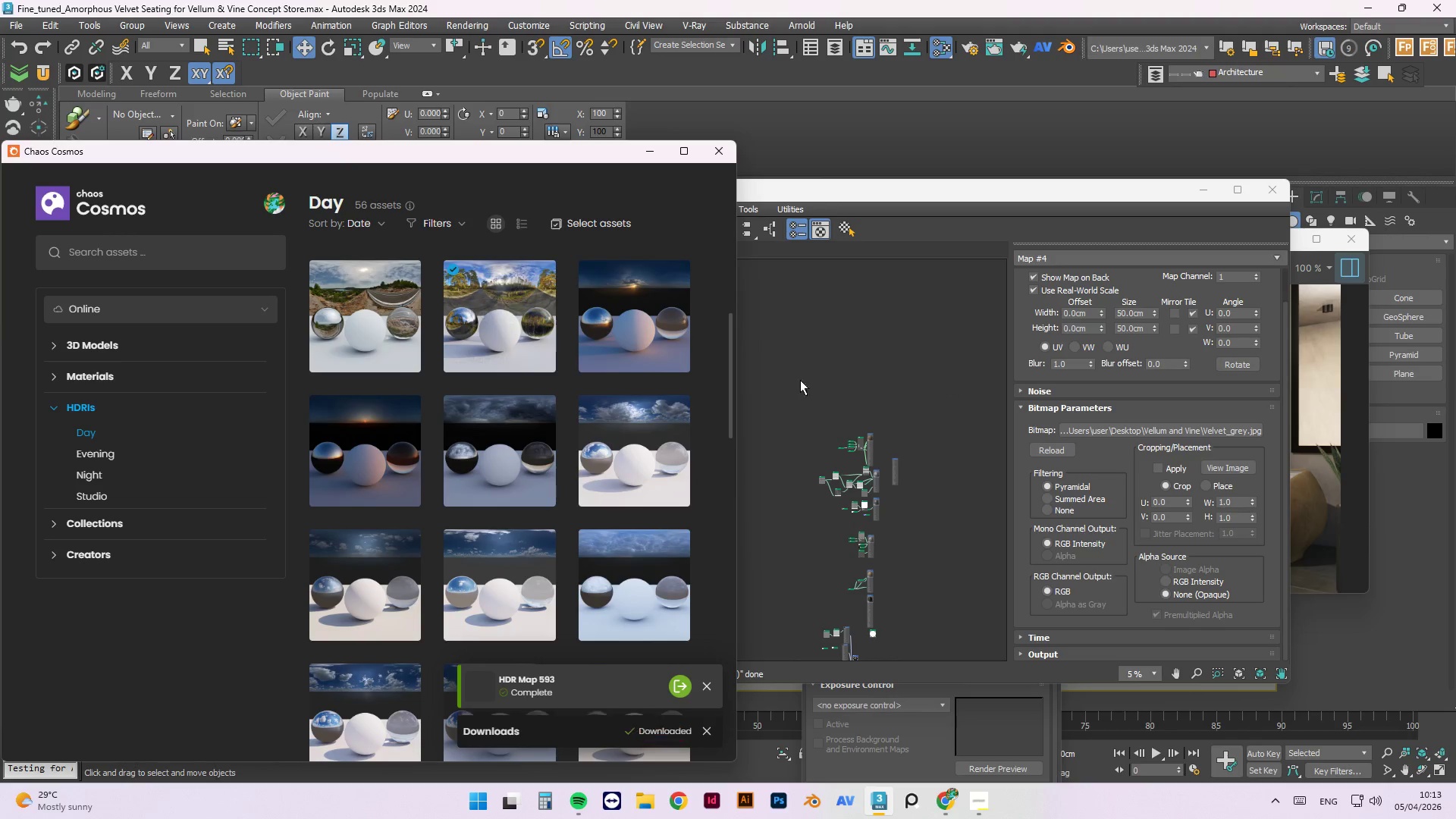 
scroll: coordinate [920, 362], scroll_direction: up, amount: 1.0
 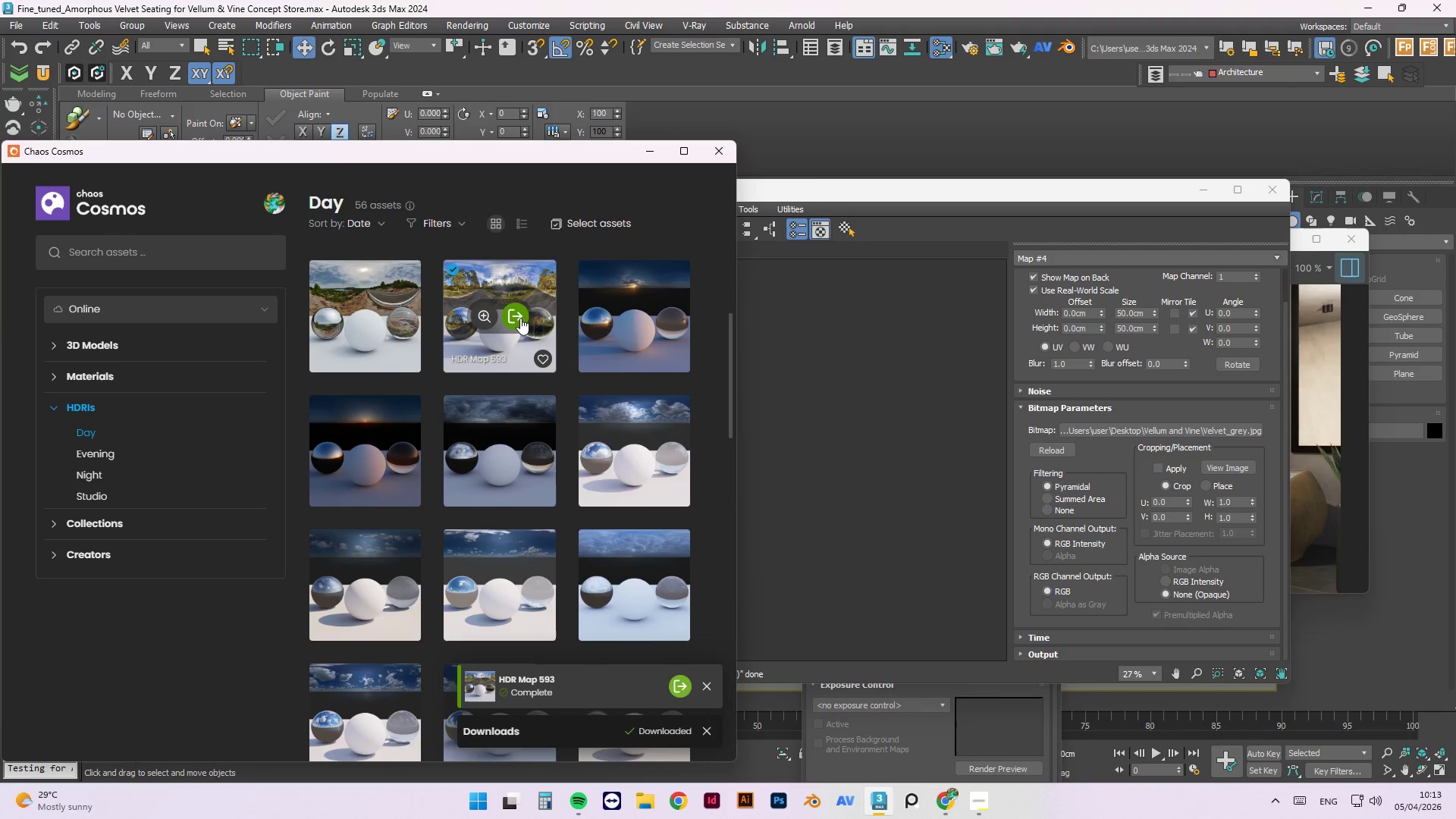 
left_click([516, 312])
 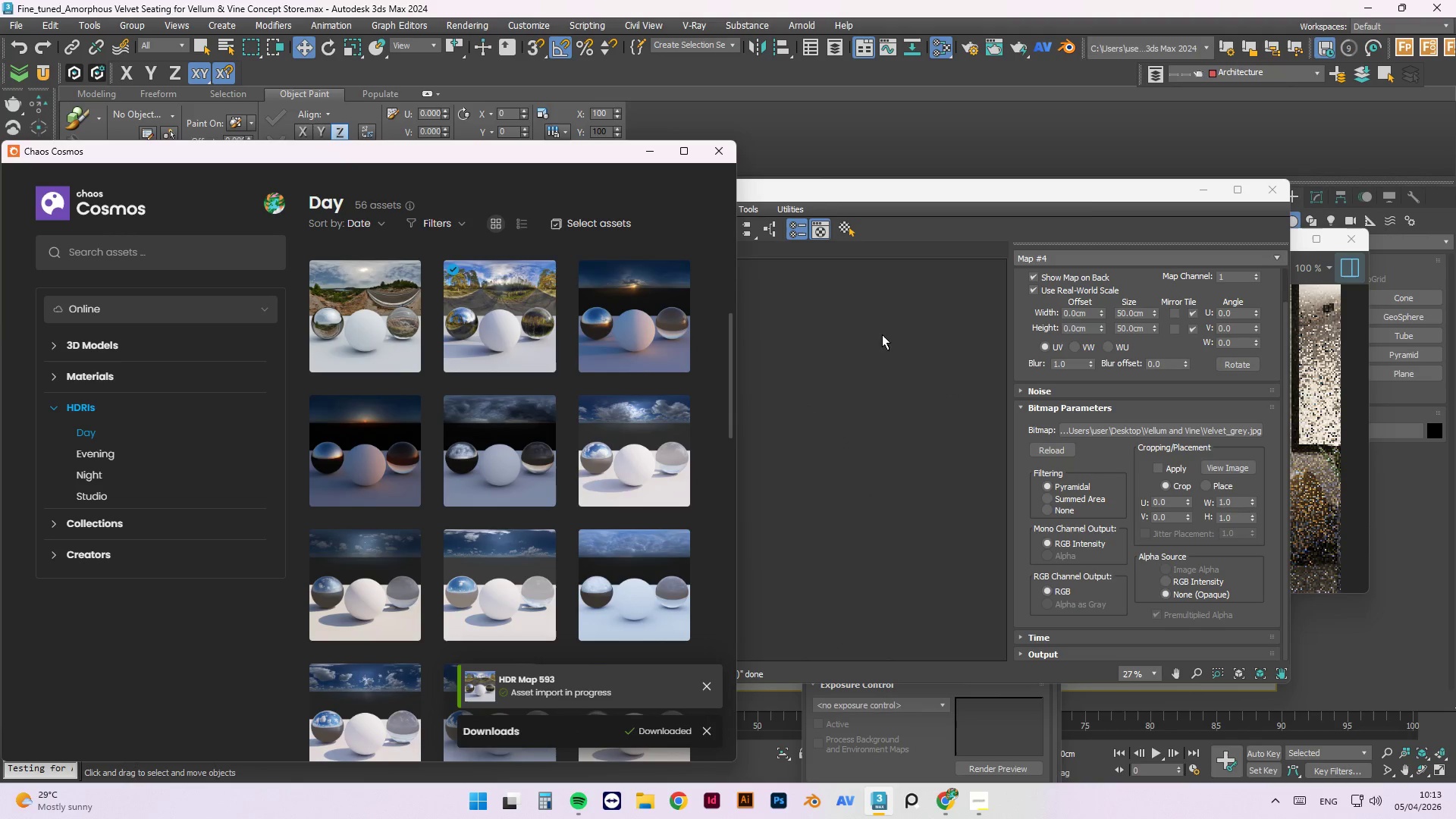 
left_click_drag(start_coordinate=[1076, 185], to_coordinate=[1144, 233])
 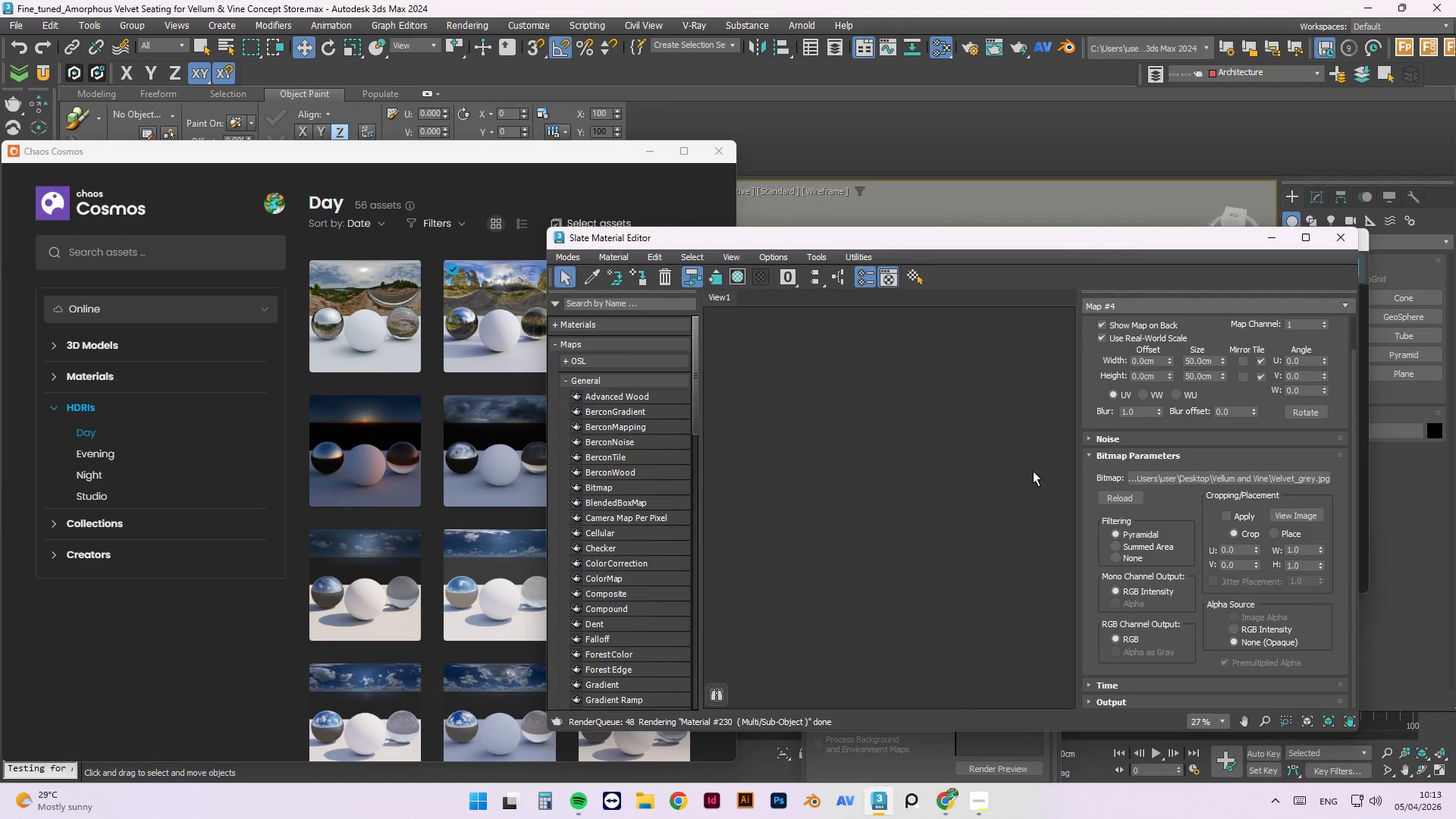 
scroll: coordinate [1021, 475], scroll_direction: down, amount: 2.0
 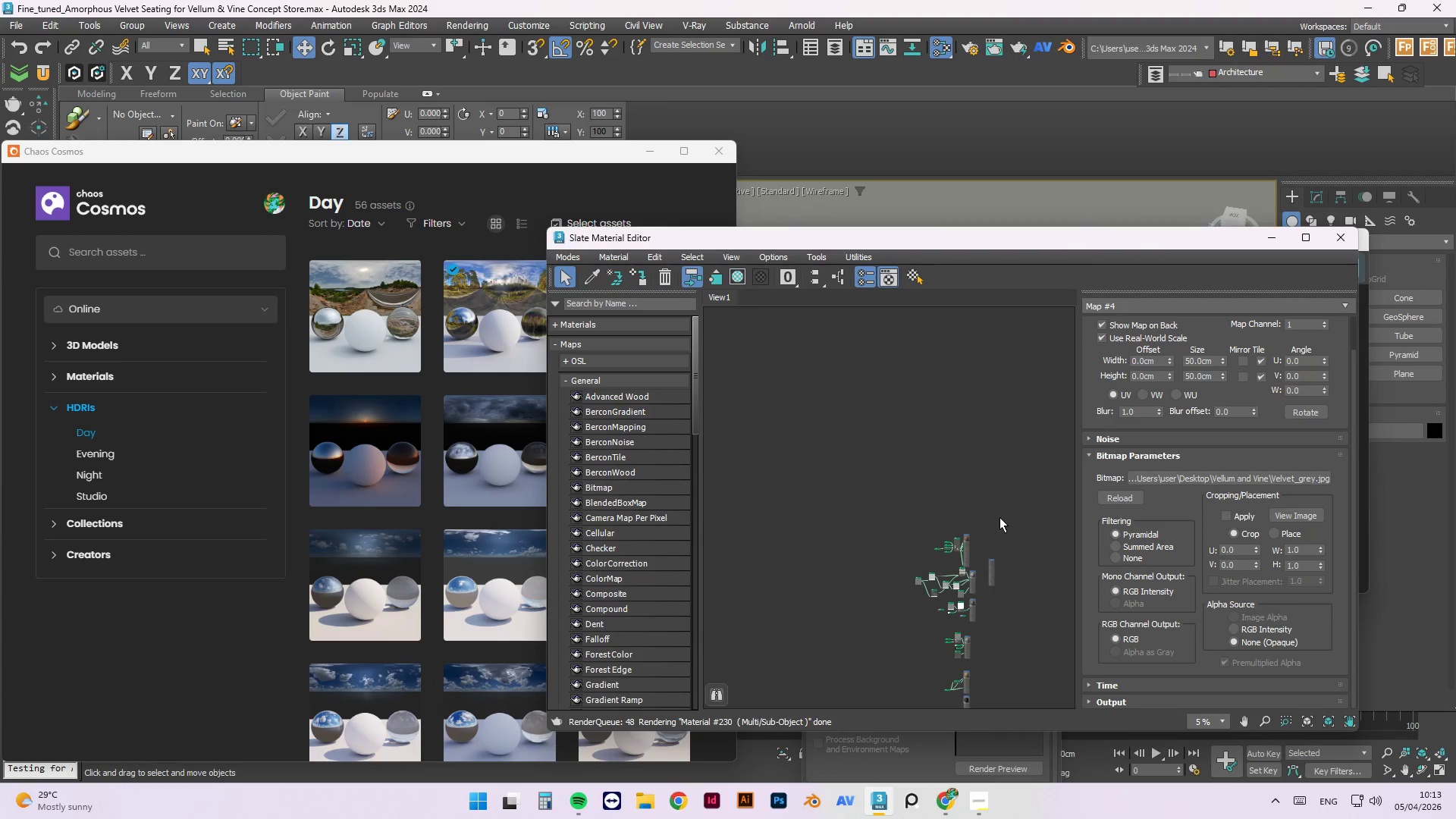 
scroll: coordinate [894, 499], scroll_direction: up, amount: 6.0
 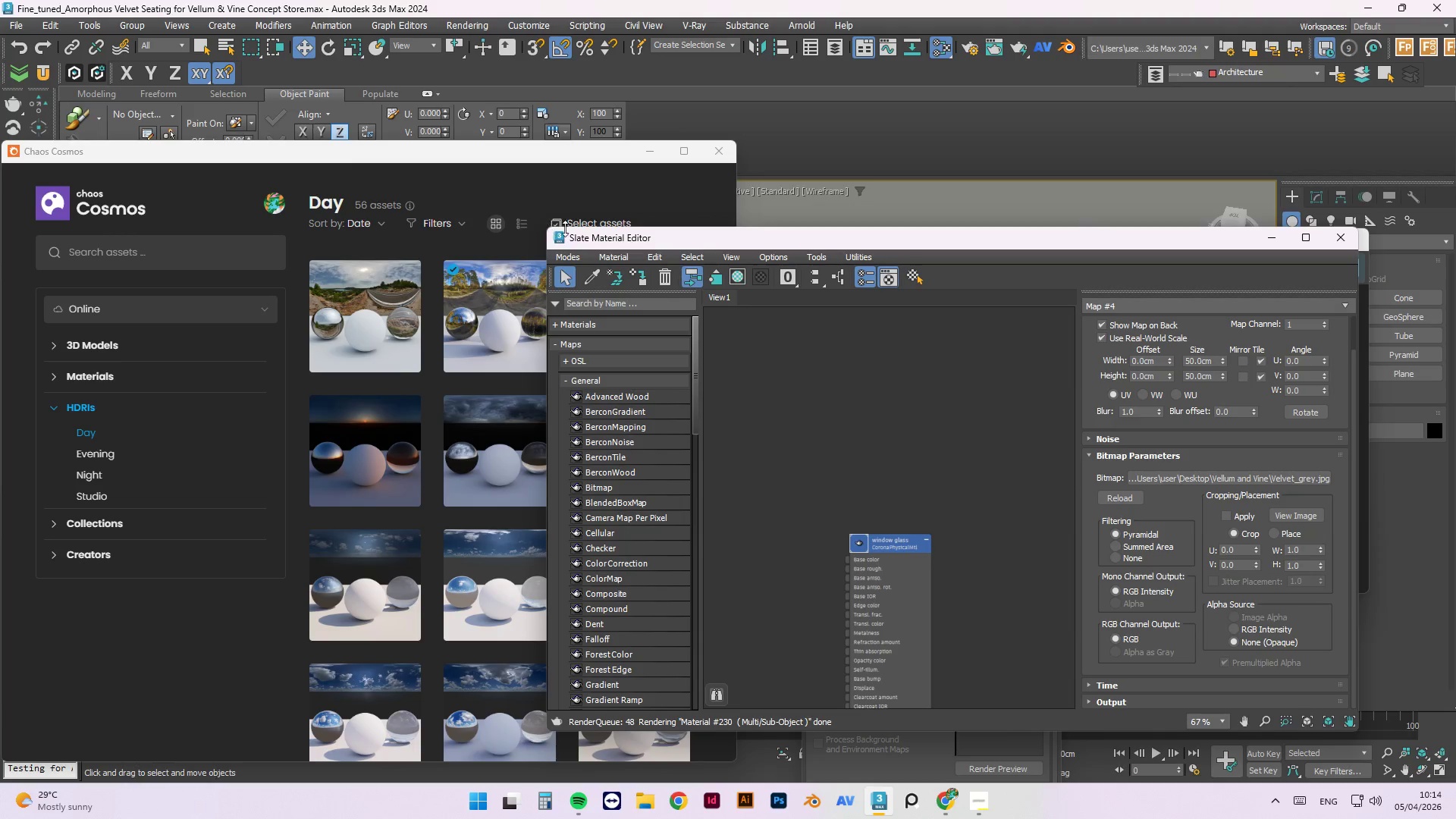 
left_click_drag(start_coordinate=[723, 241], to_coordinate=[706, 632])
 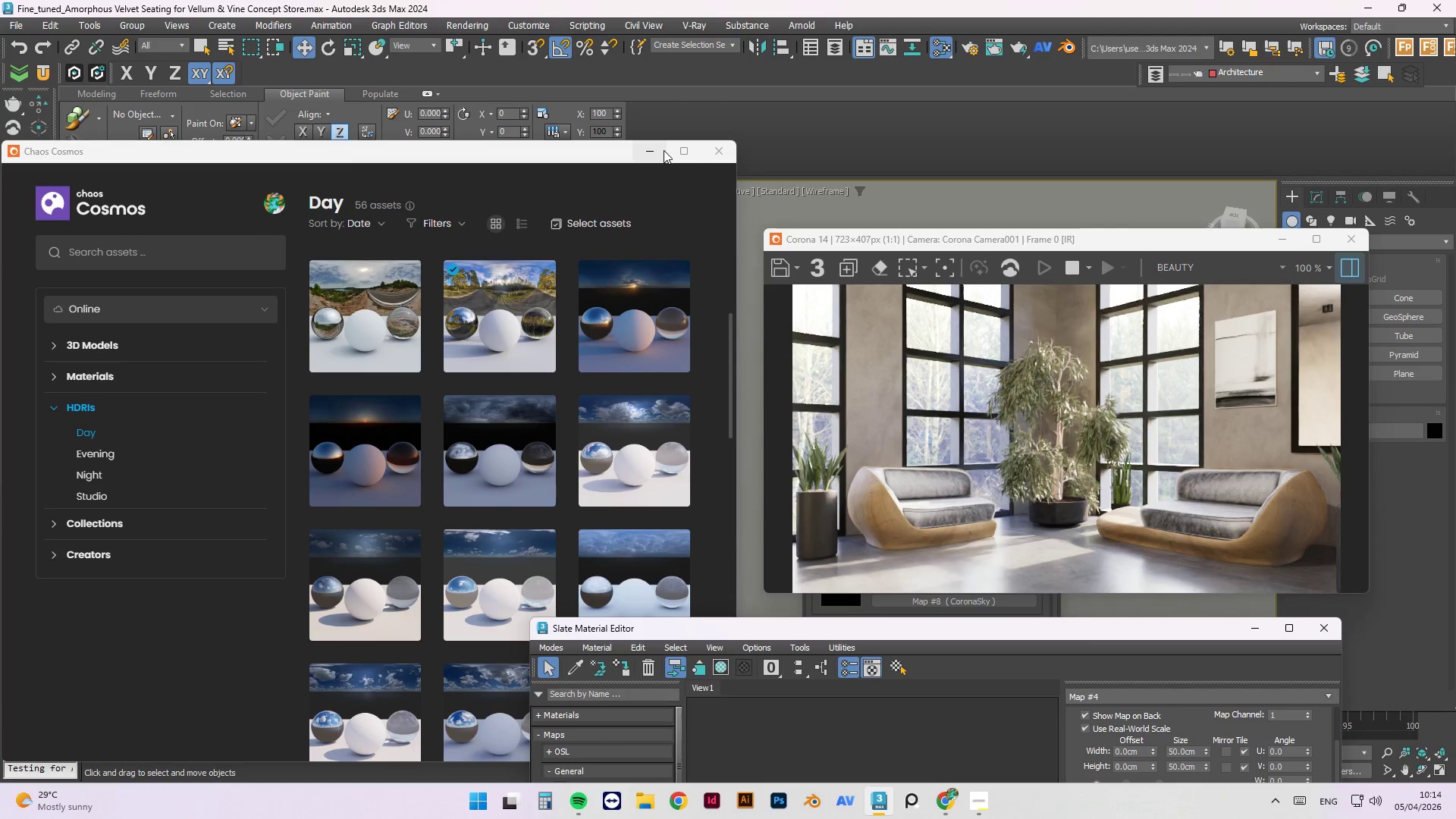 
left_click([714, 152])
 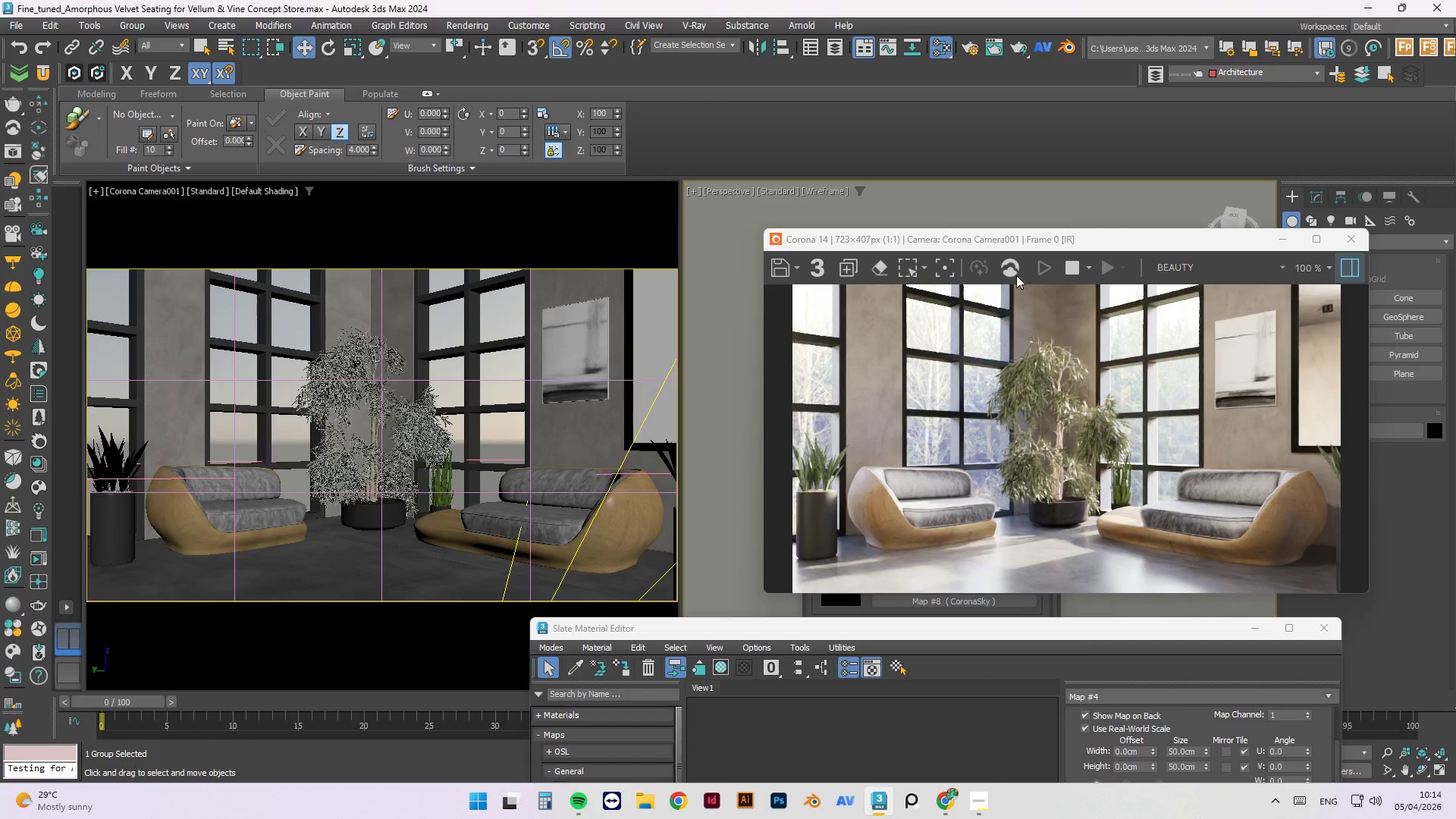 
left_click_drag(start_coordinate=[983, 233], to_coordinate=[529, 281])
 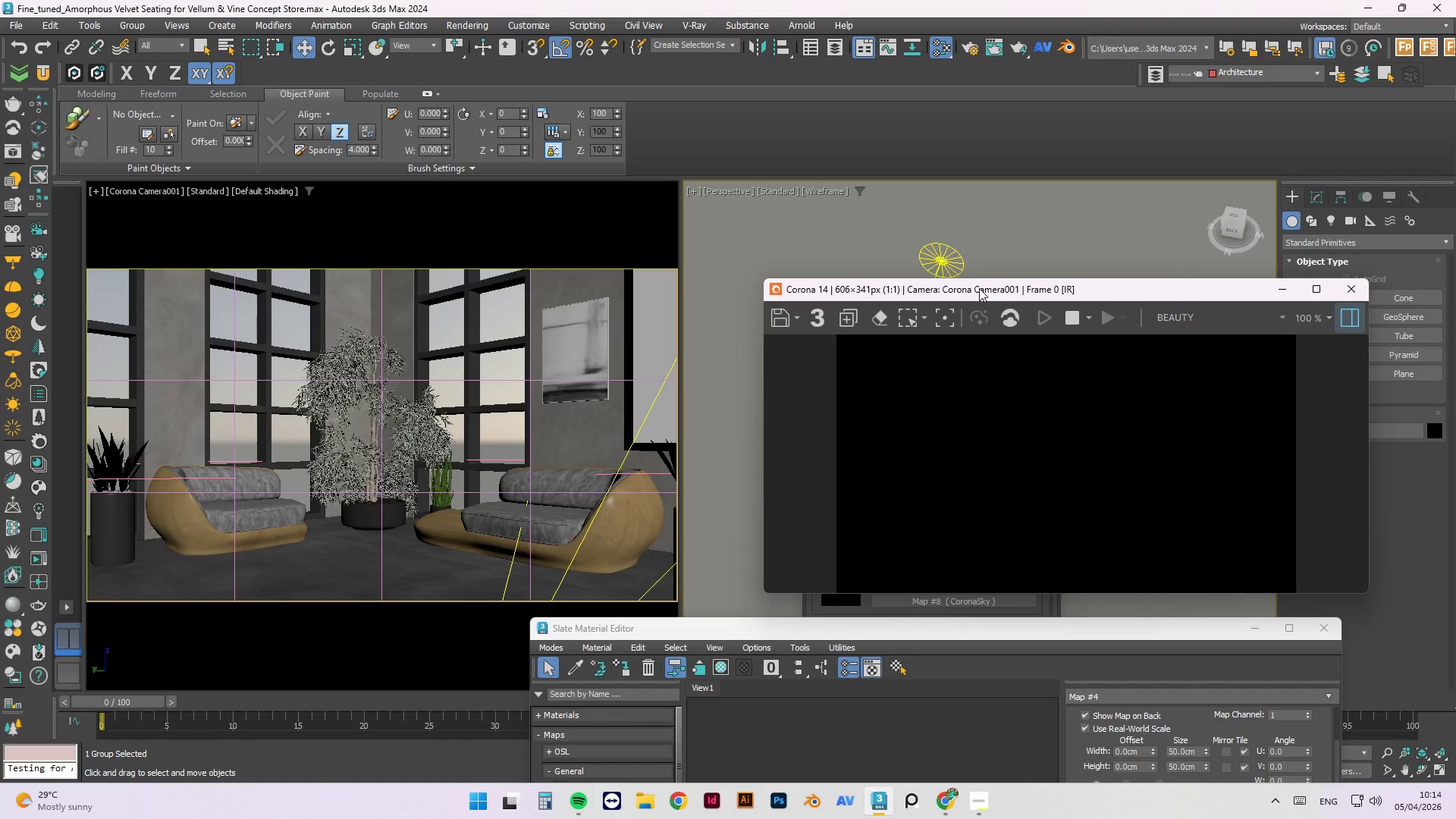 
left_click_drag(start_coordinate=[976, 291], to_coordinate=[504, 198])
 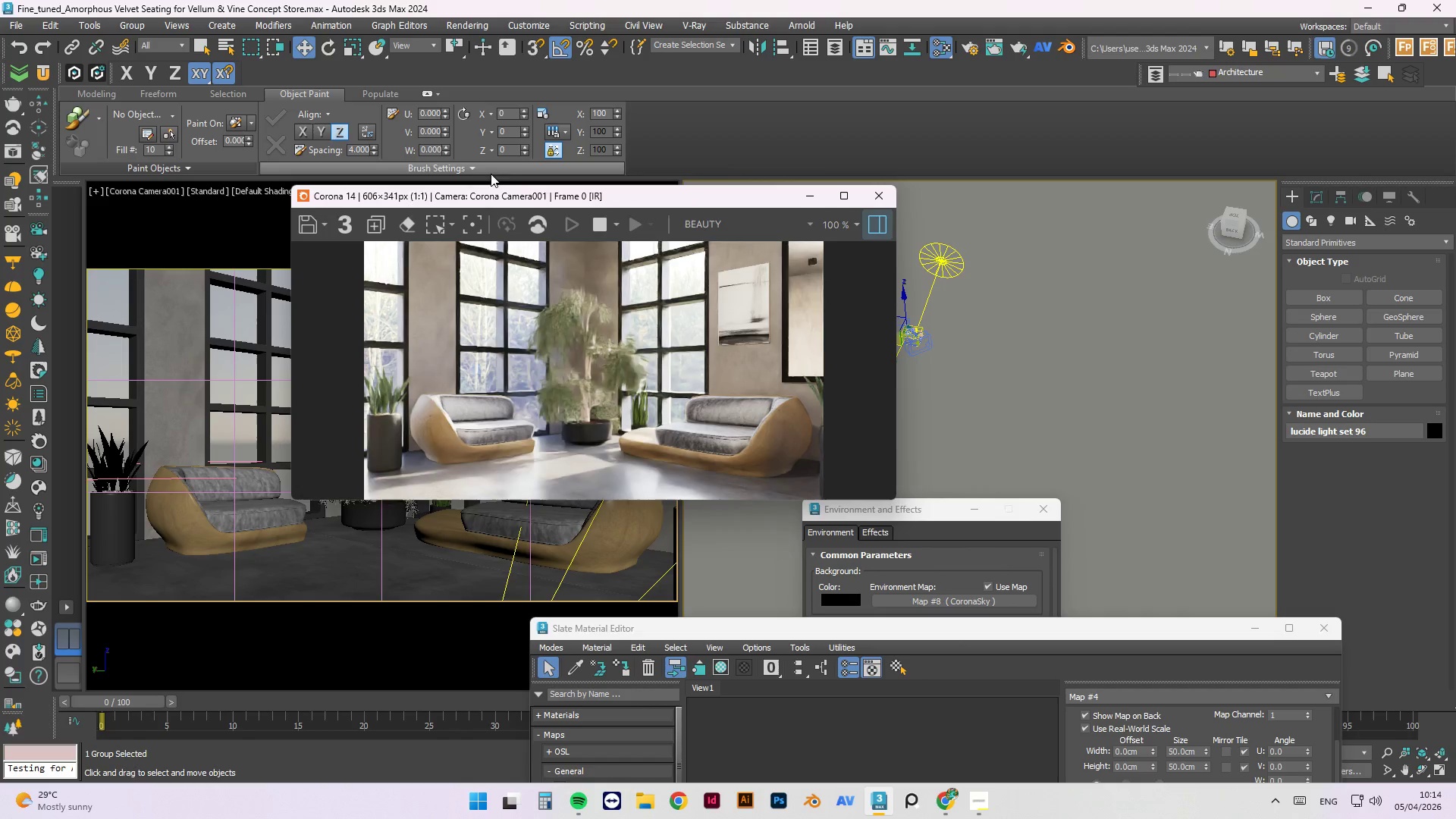 
key(9)
 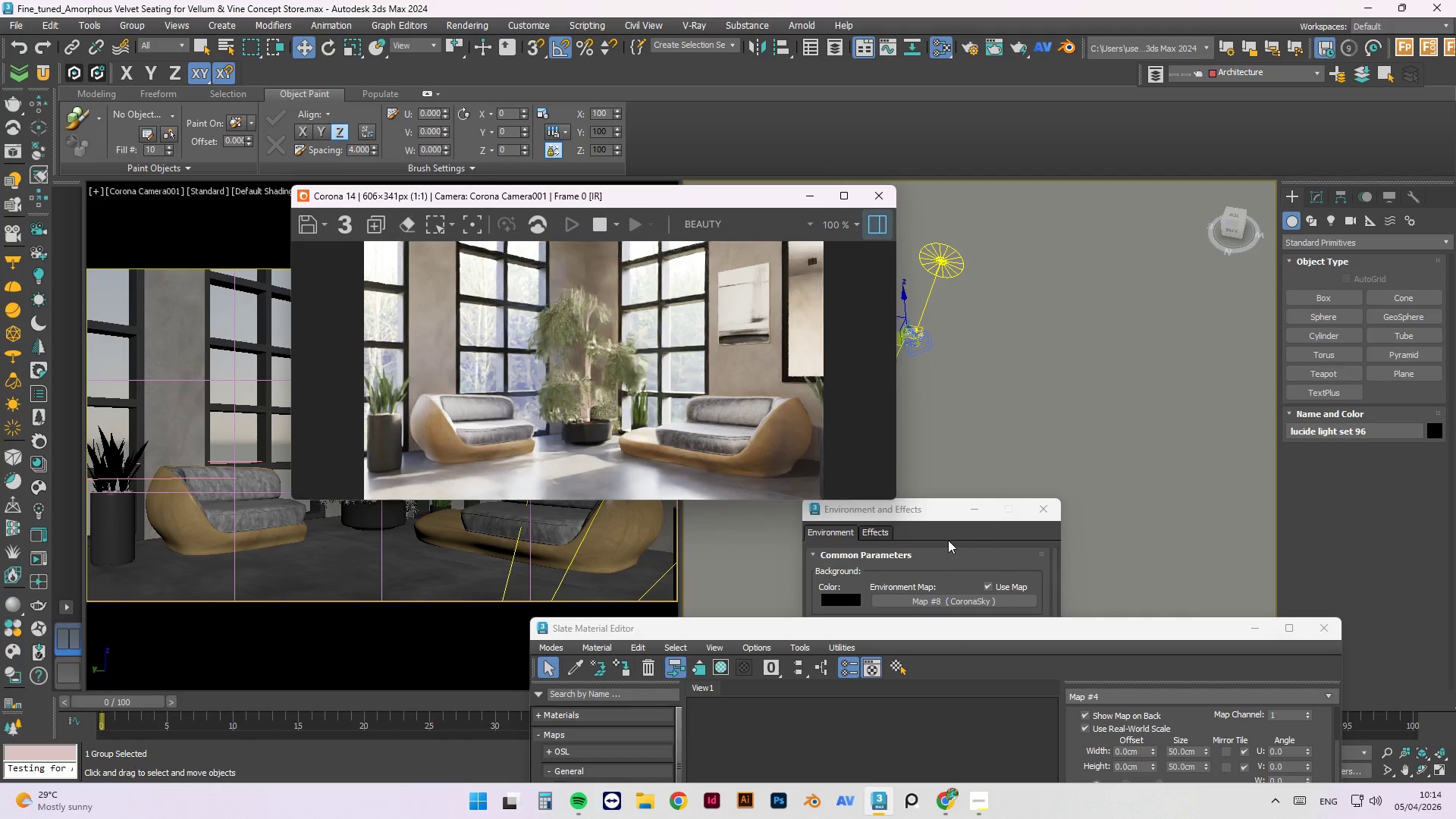 
left_click([948, 521])
 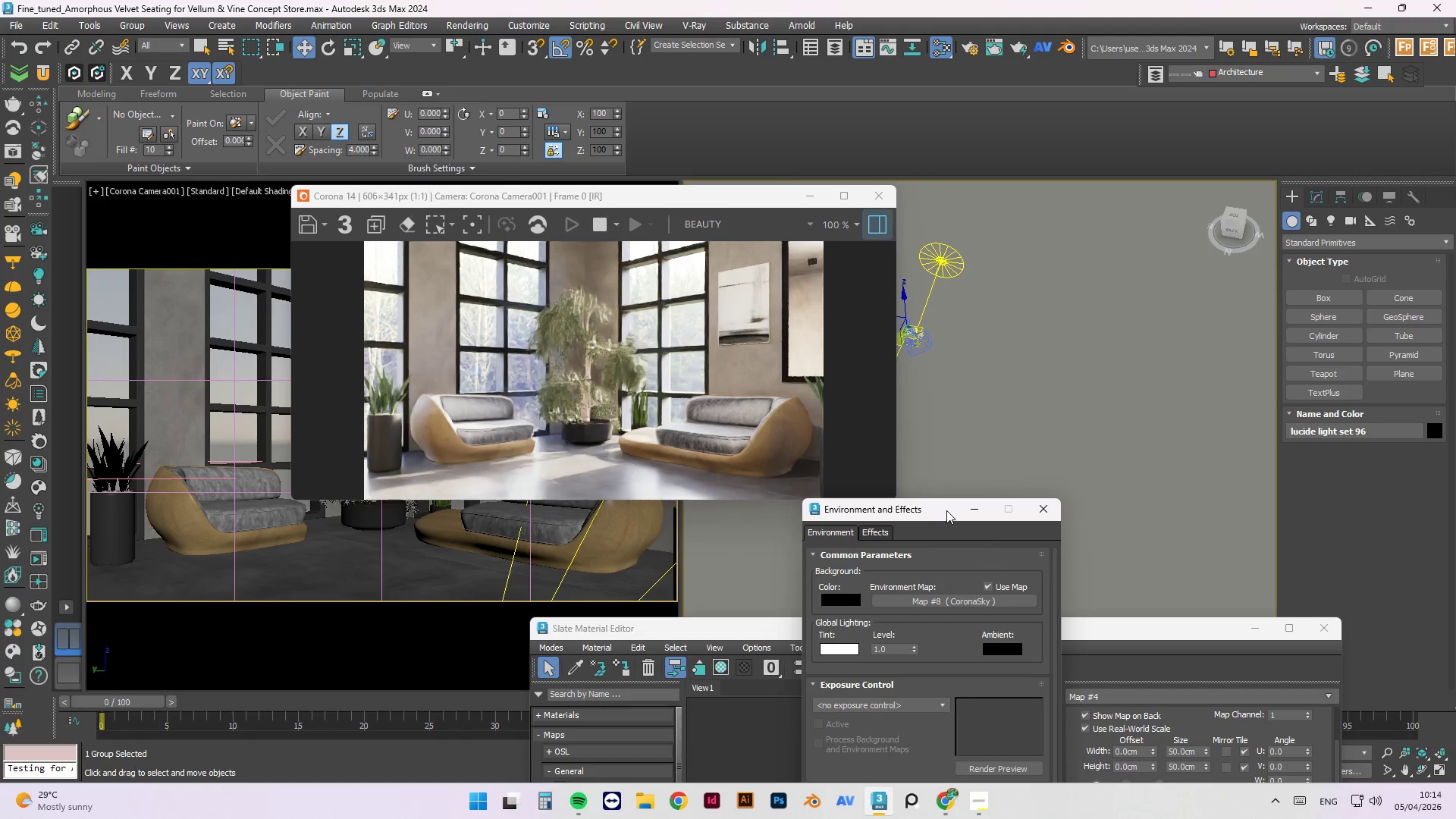 
left_click_drag(start_coordinate=[946, 510], to_coordinate=[1100, 206])
 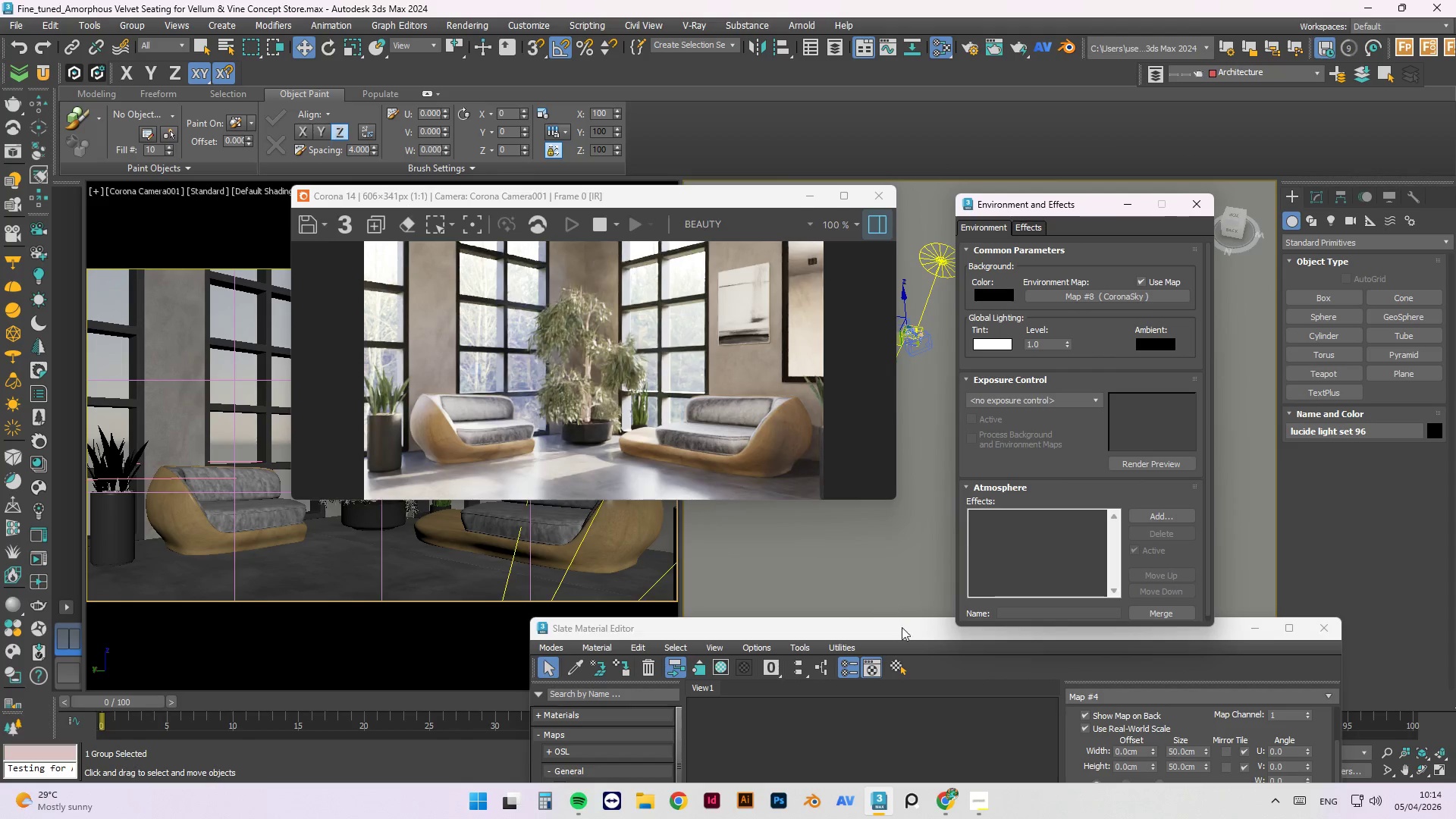 
left_click_drag(start_coordinate=[909, 630], to_coordinate=[930, 435])
 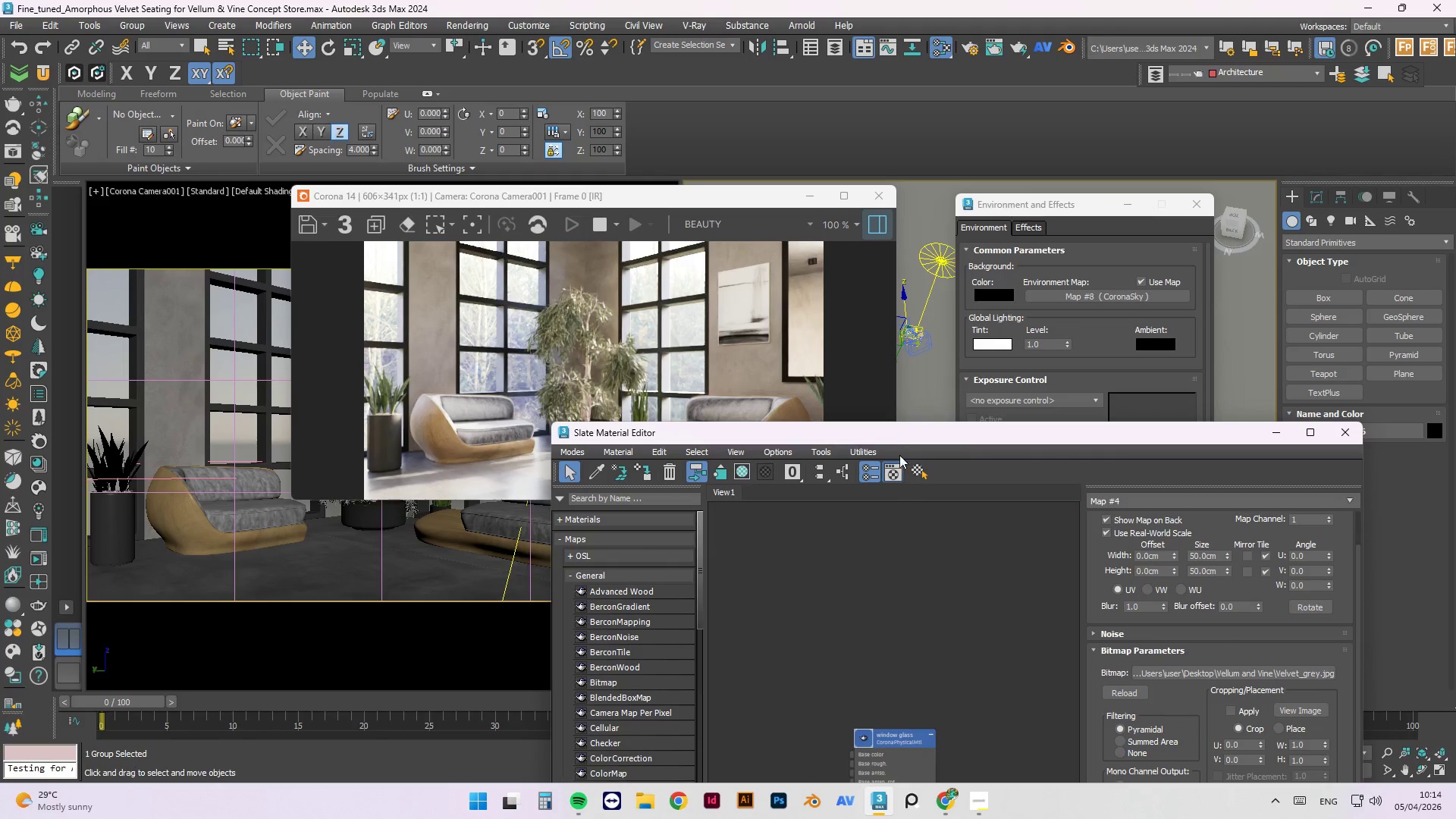 
left_click_drag(start_coordinate=[897, 437], to_coordinate=[947, 222])
 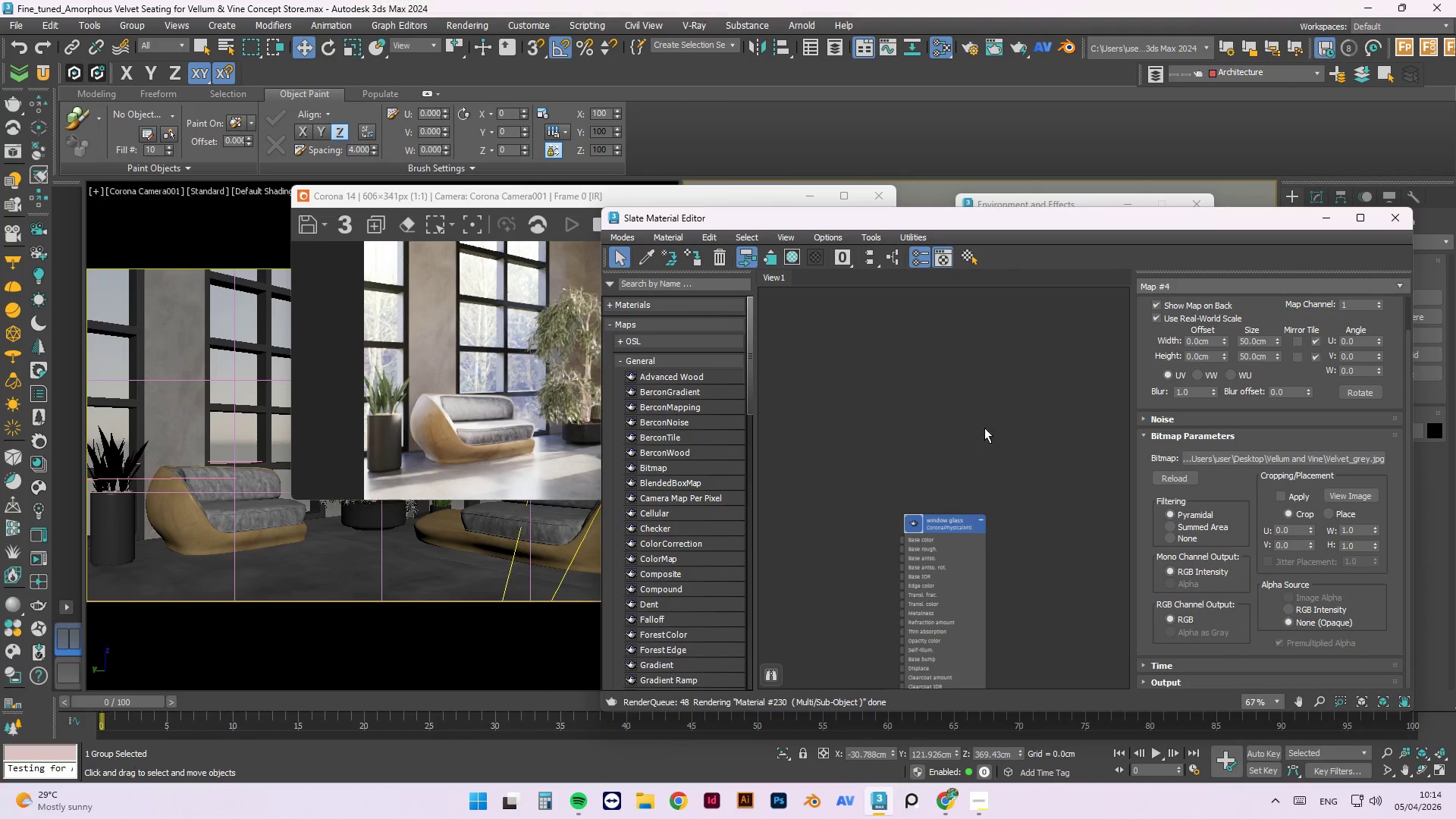 
scroll: coordinate [871, 325], scroll_direction: down, amount: 1.0
 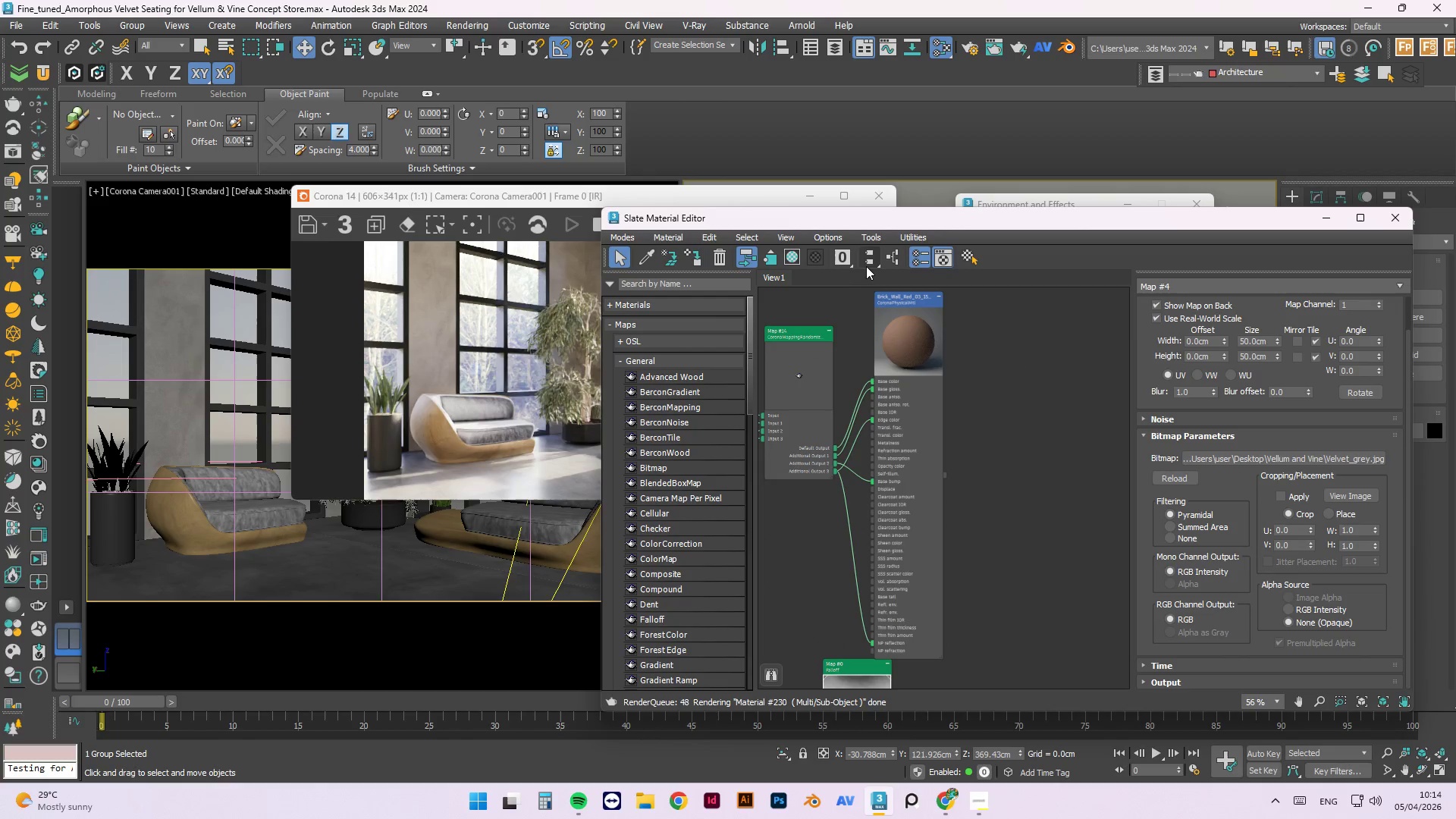 
left_click([867, 261])
 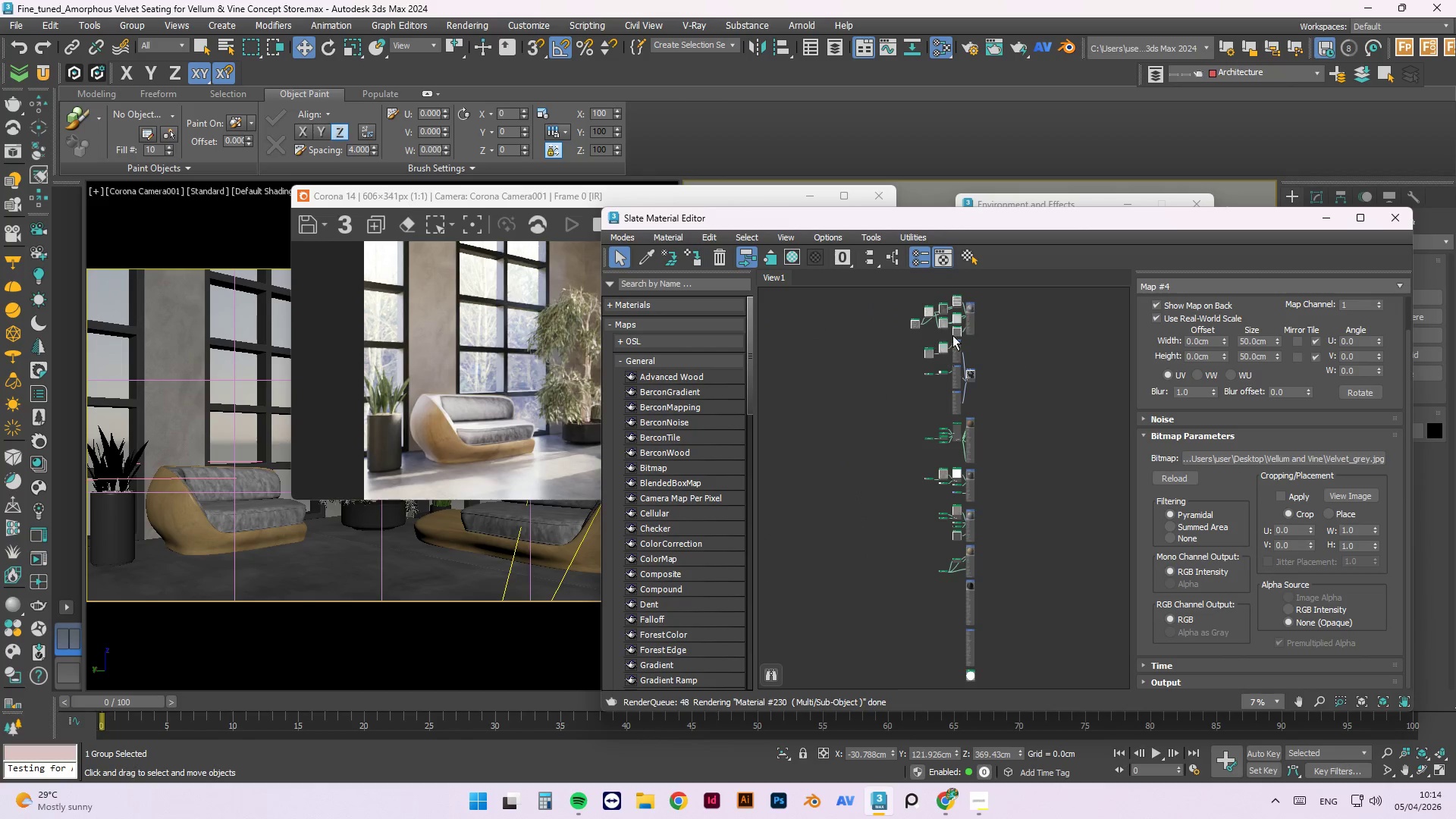 
scroll: coordinate [1006, 385], scroll_direction: up, amount: 9.0
 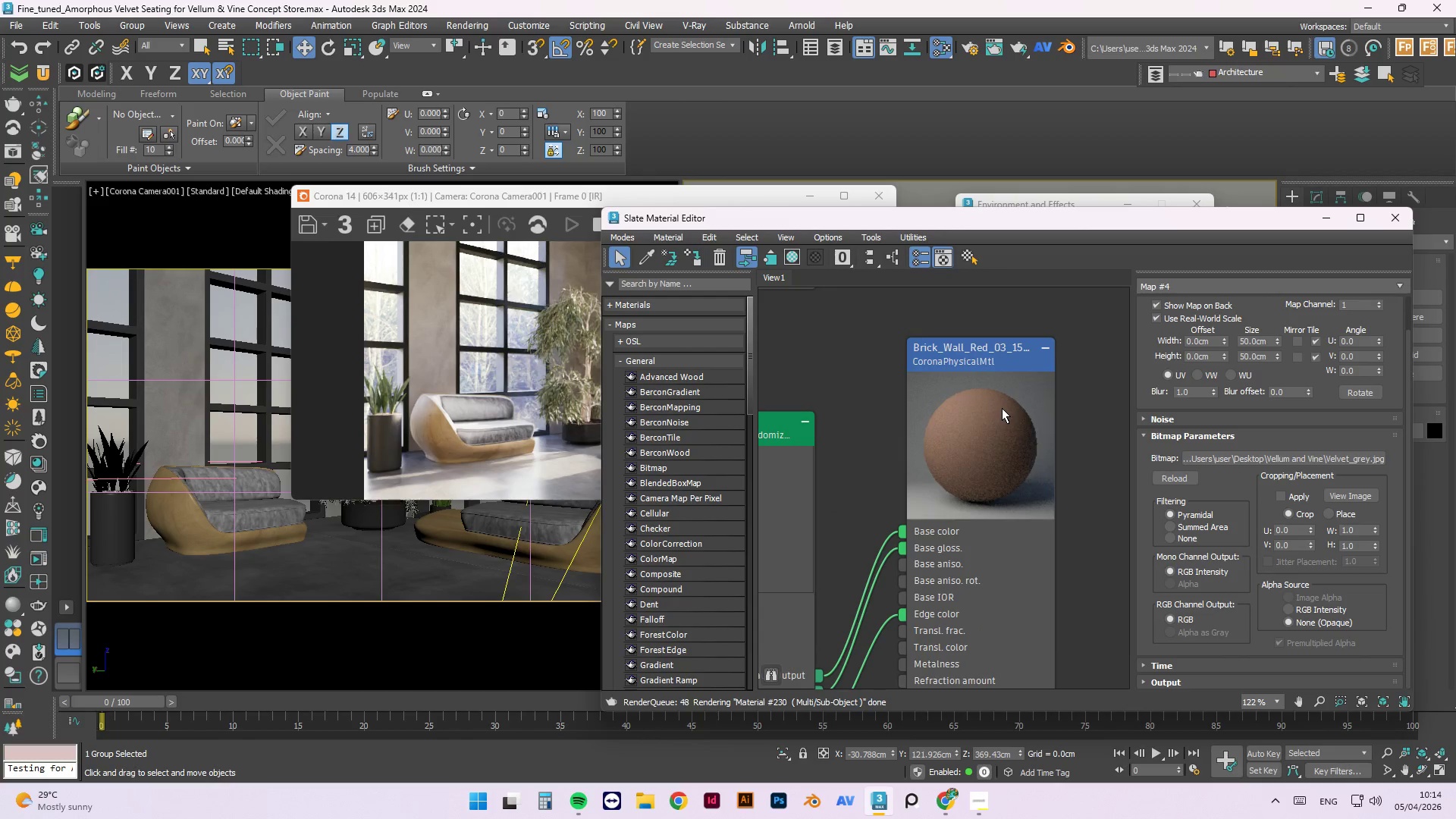 
left_click([1002, 408])
 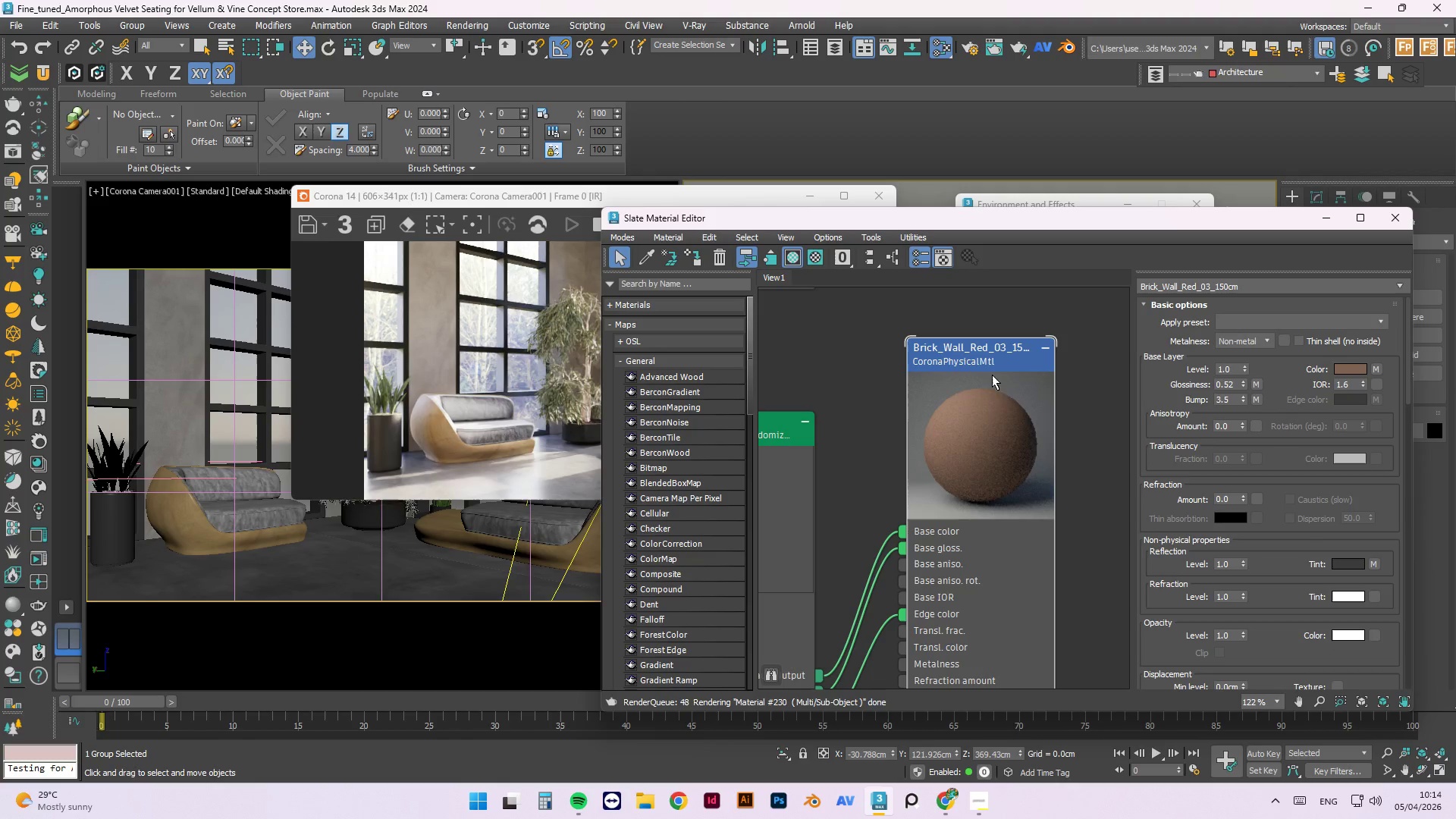 
key(Delete)
 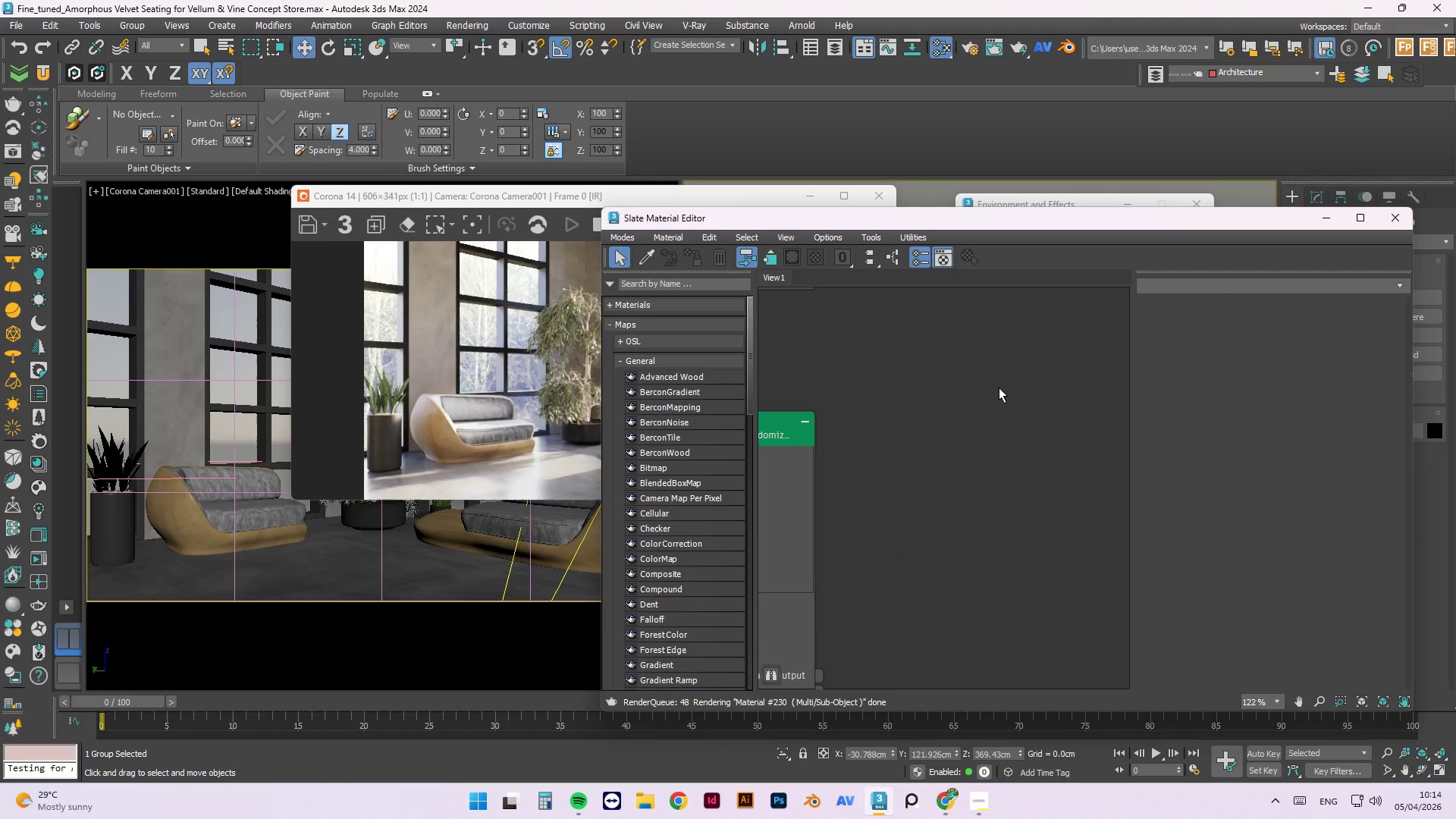 
left_click([899, 460])
 